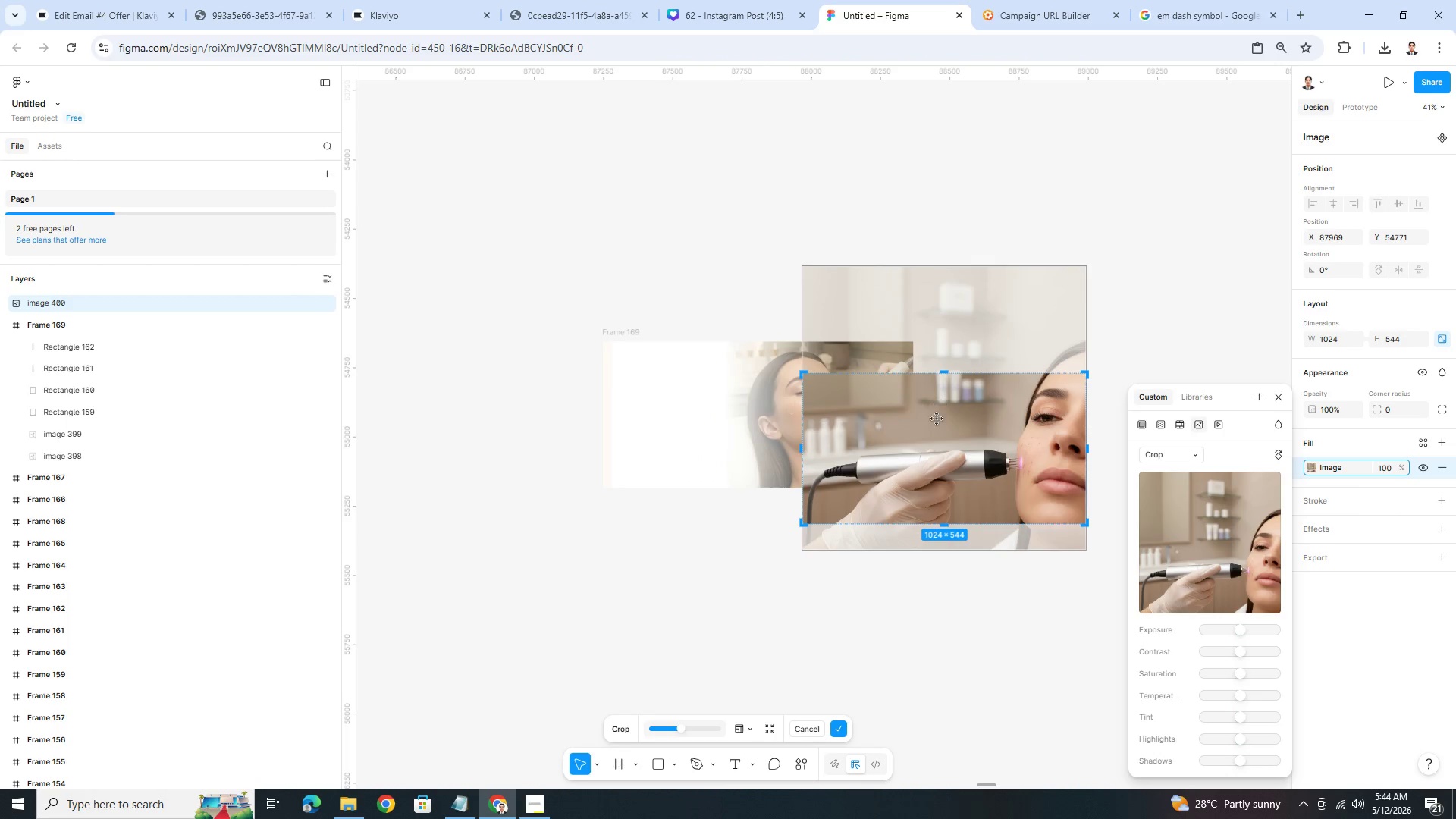 
key(Enter)
 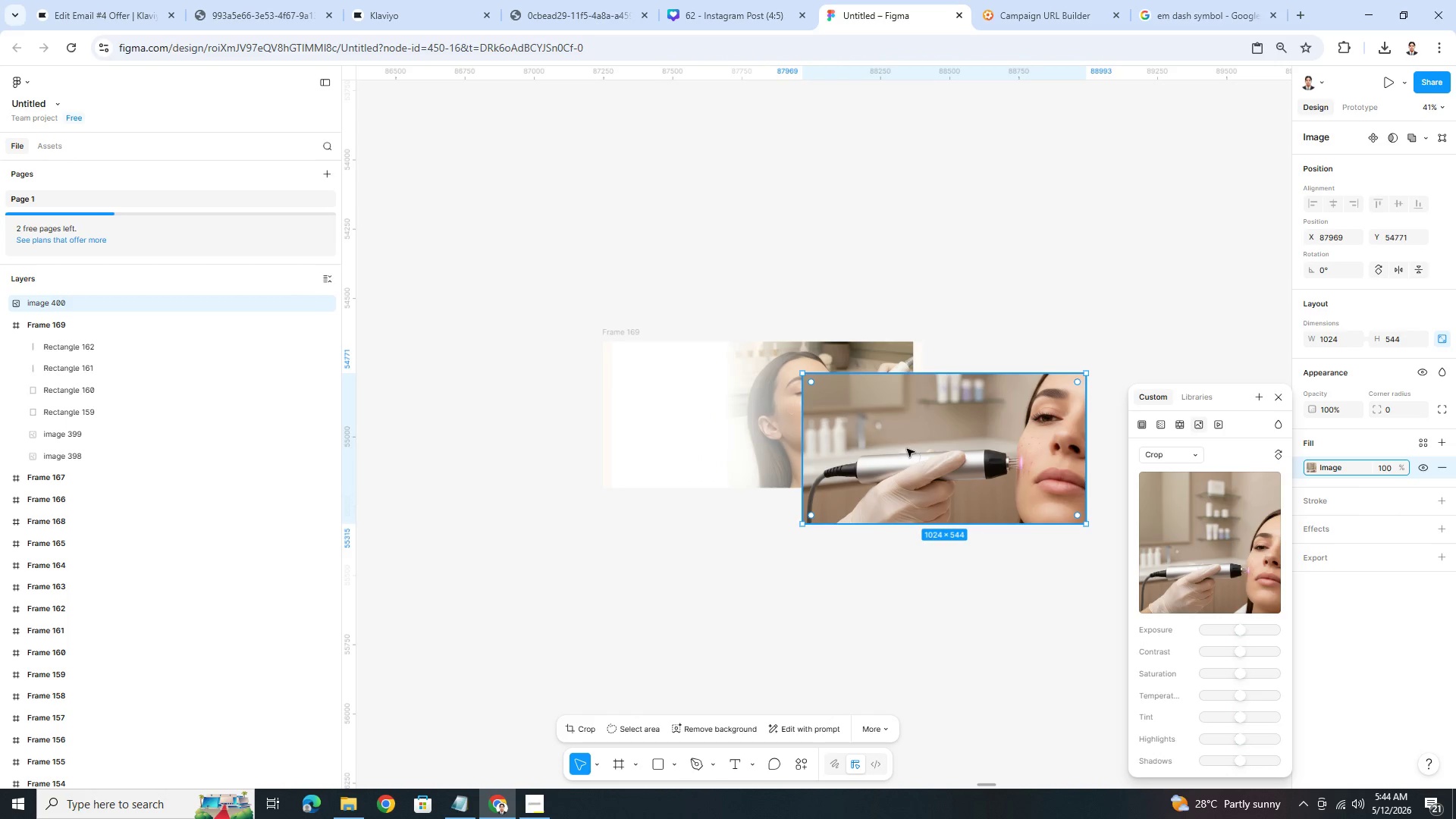 
left_click_drag(start_coordinate=[903, 447], to_coordinate=[902, 417])
 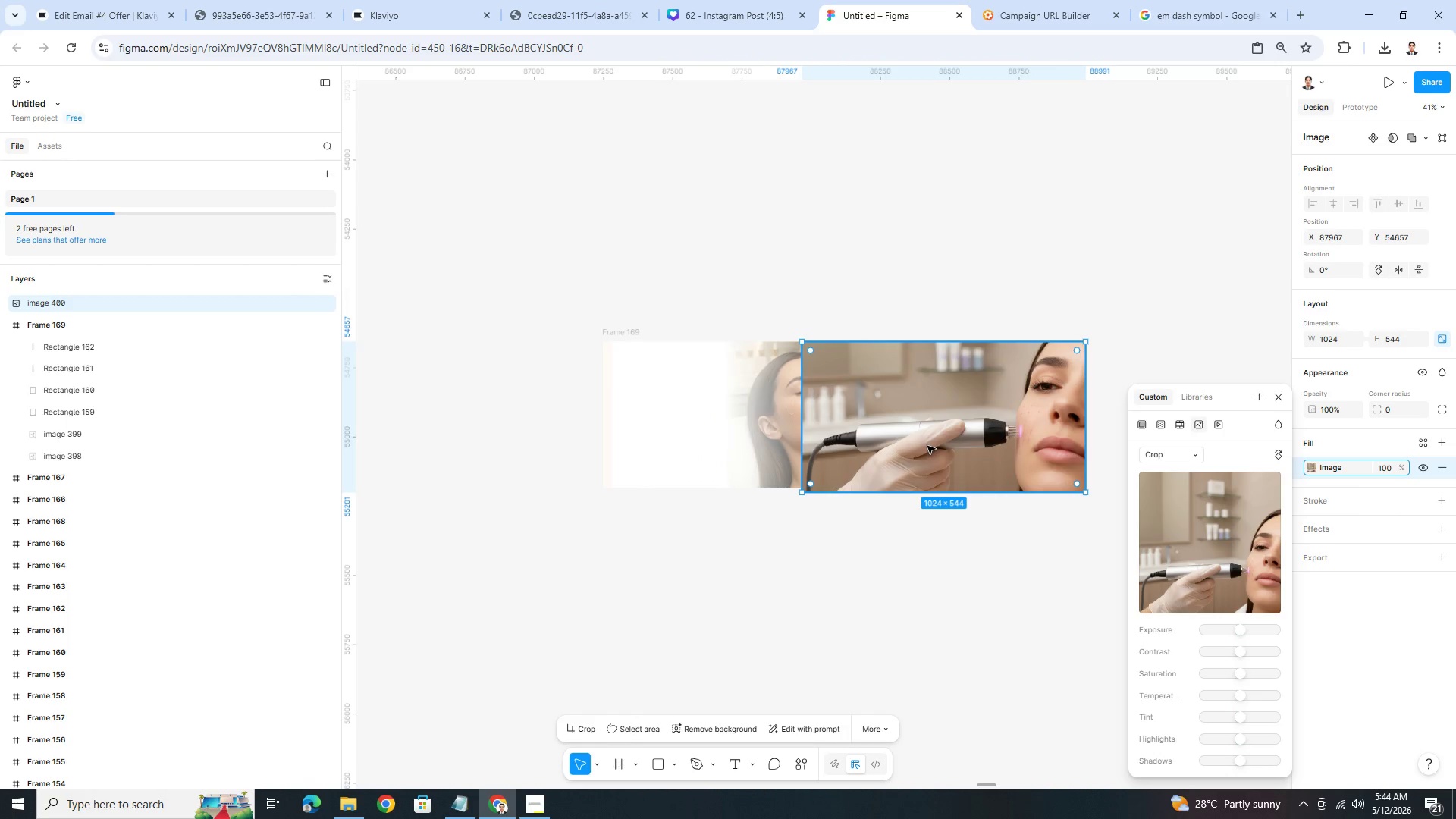 
double_click([927, 445])
 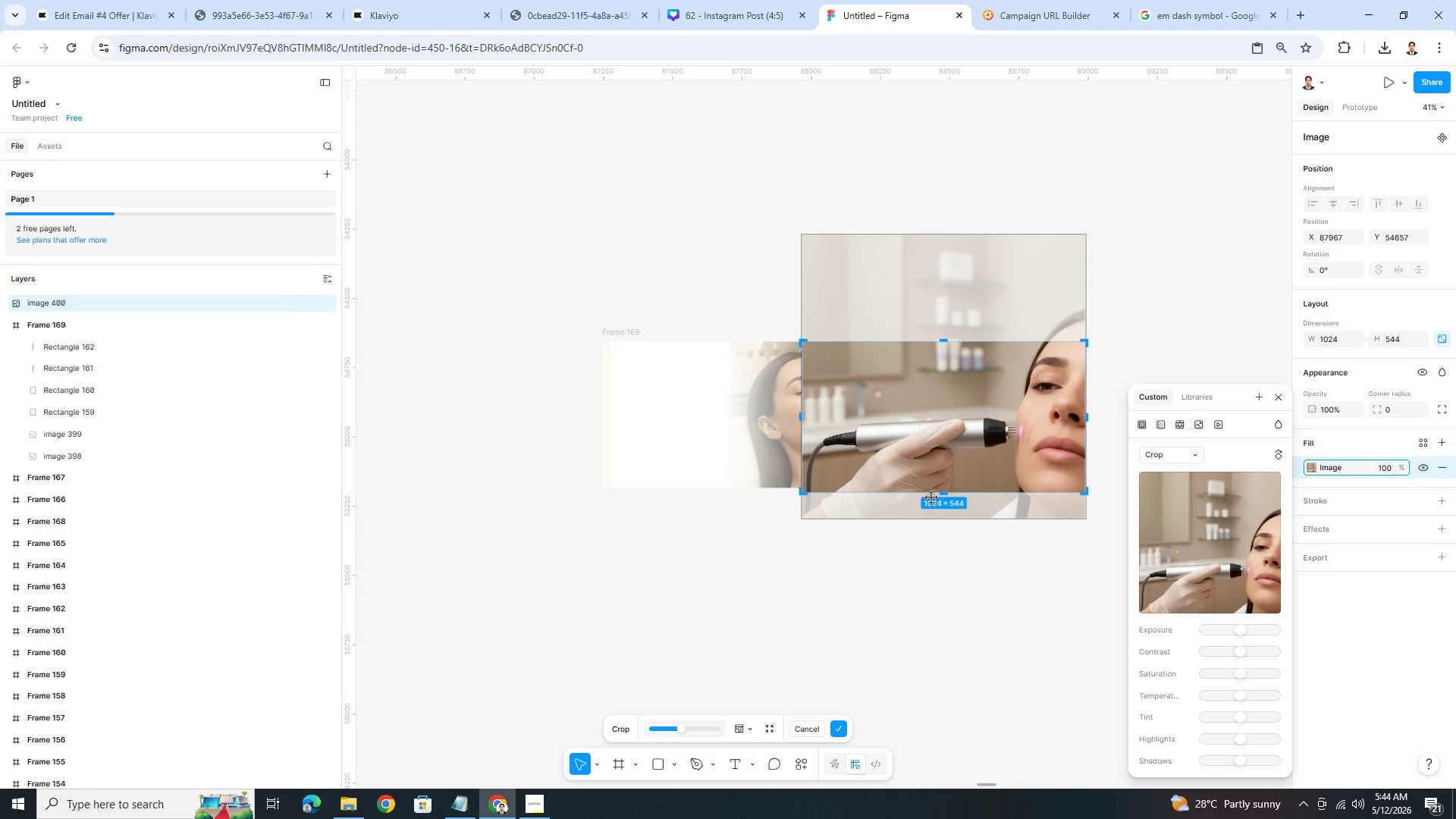 
left_click_drag(start_coordinate=[930, 497], to_coordinate=[930, 489])
 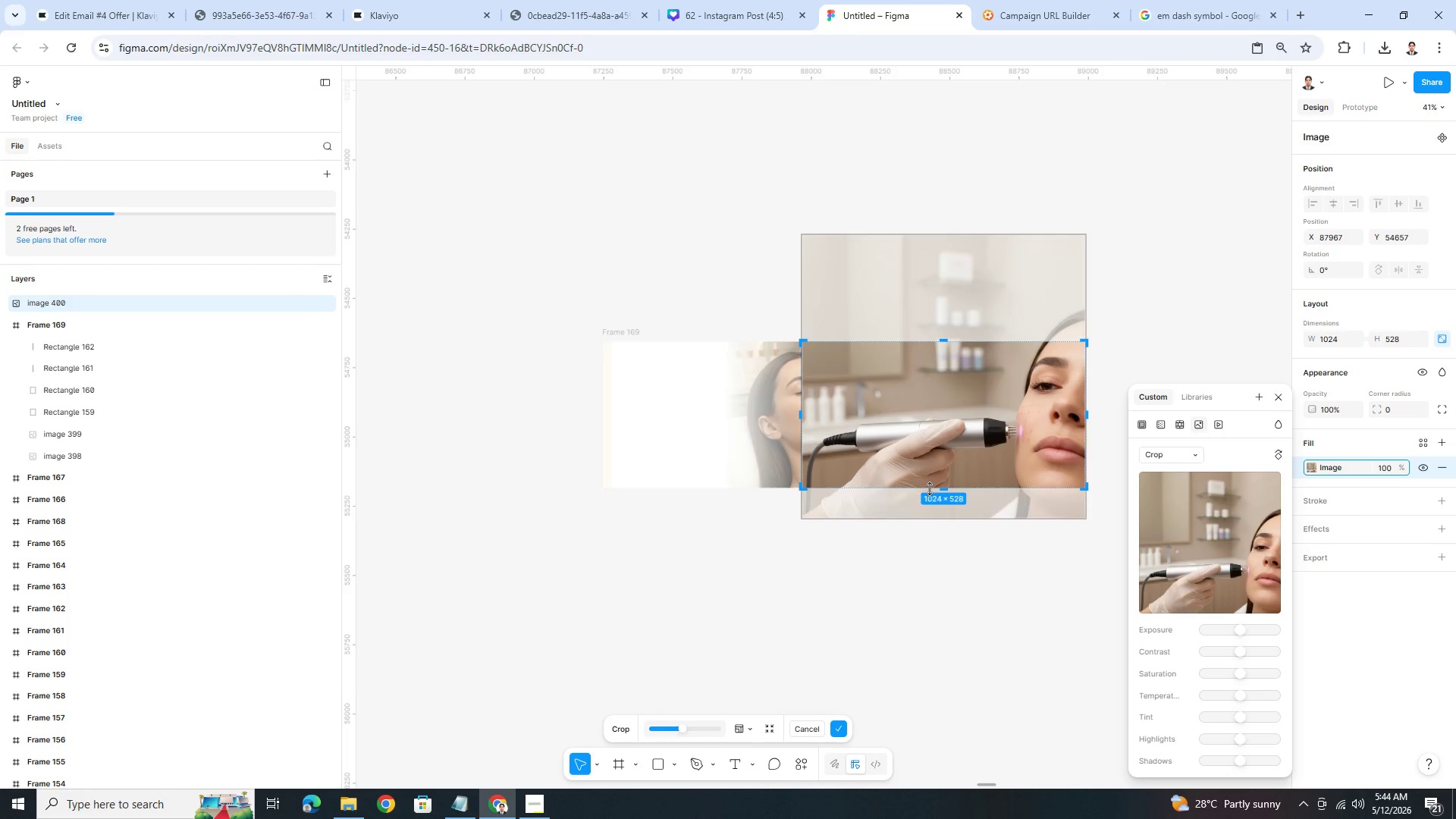 
key(Enter)
 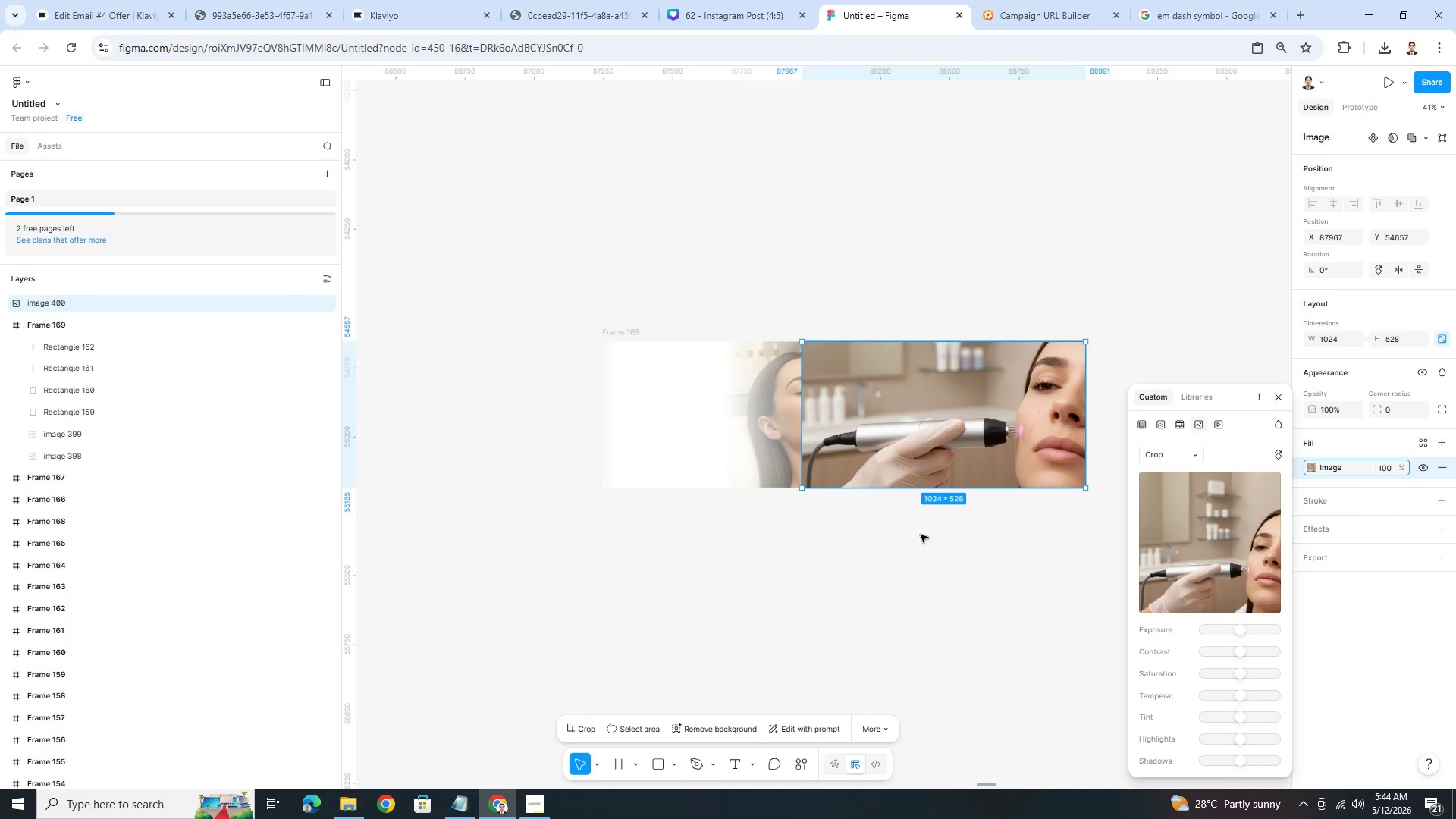 
left_click([920, 535])
 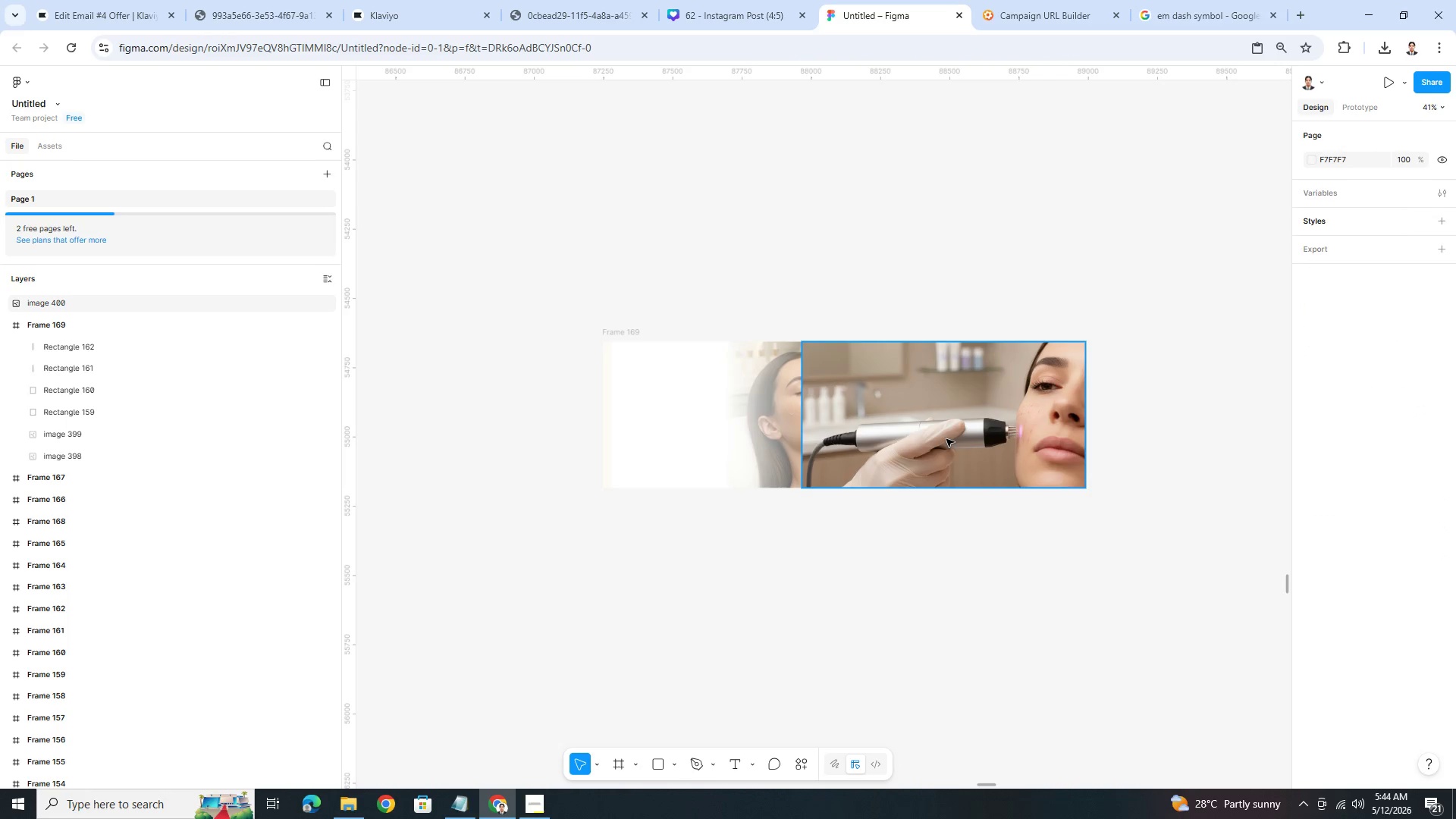 
double_click([943, 437])
 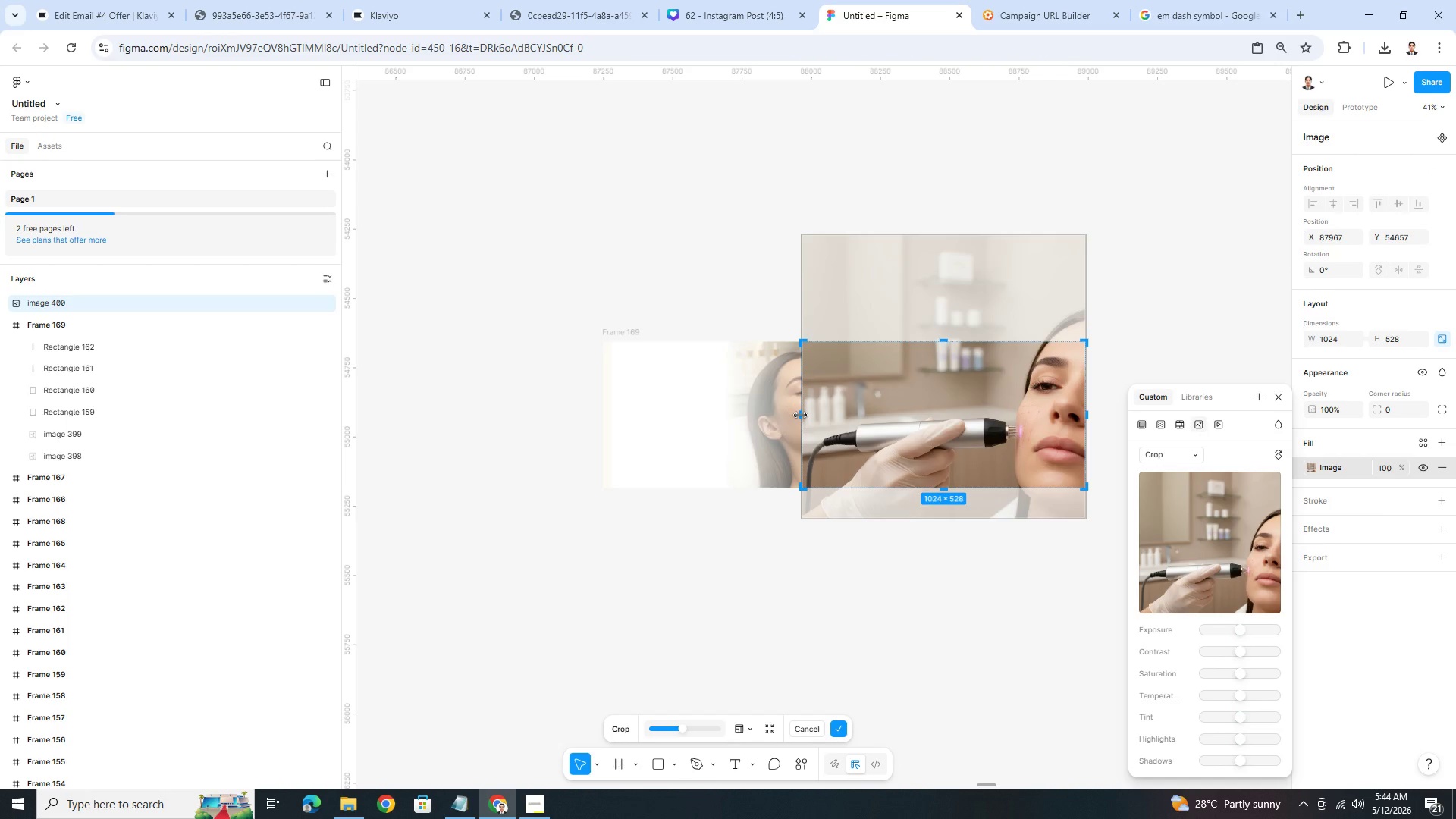 
left_click_drag(start_coordinate=[918, 400], to_coordinate=[746, 404])
 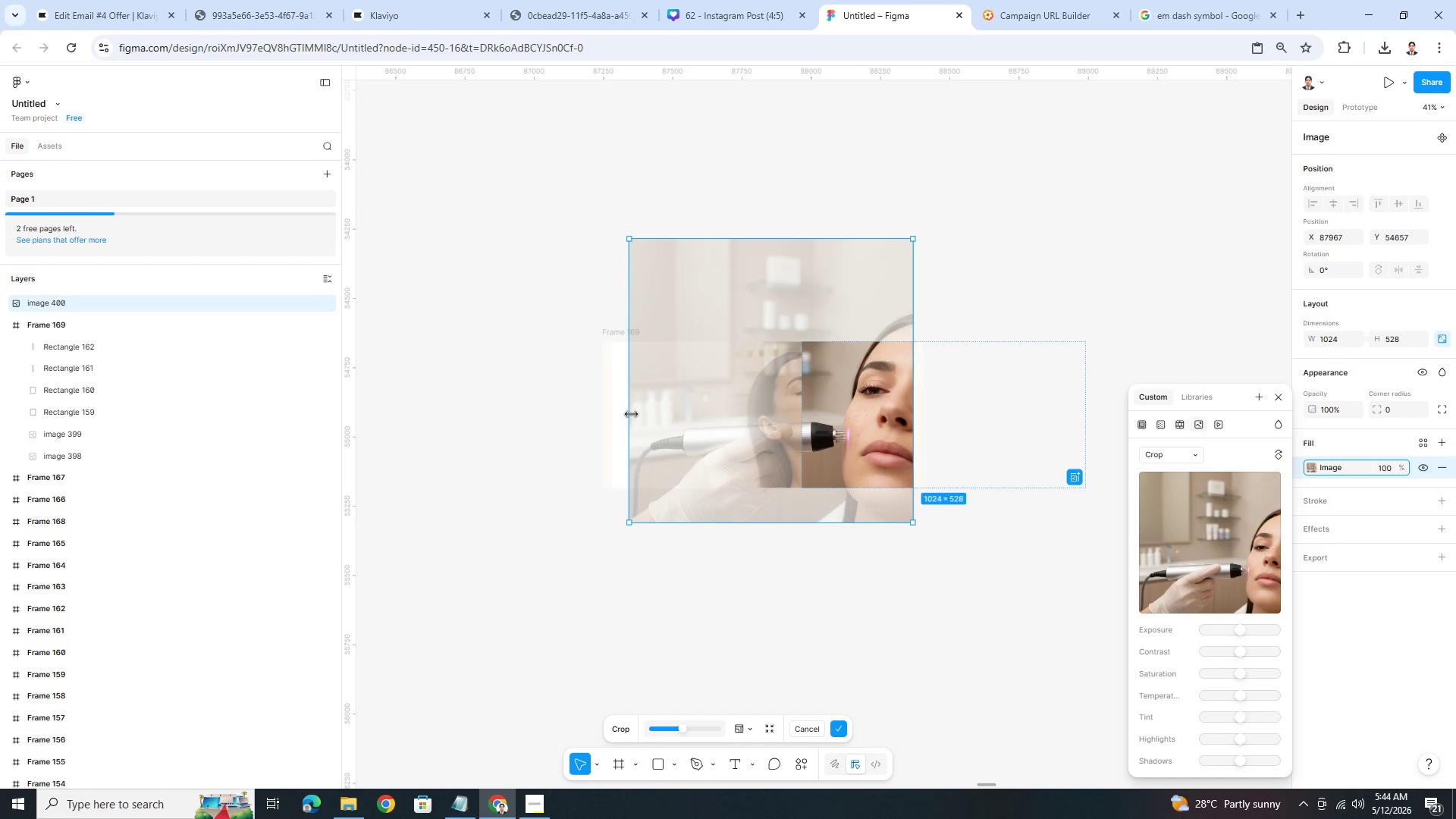 
left_click_drag(start_coordinate=[632, 414], to_coordinate=[781, 416])
 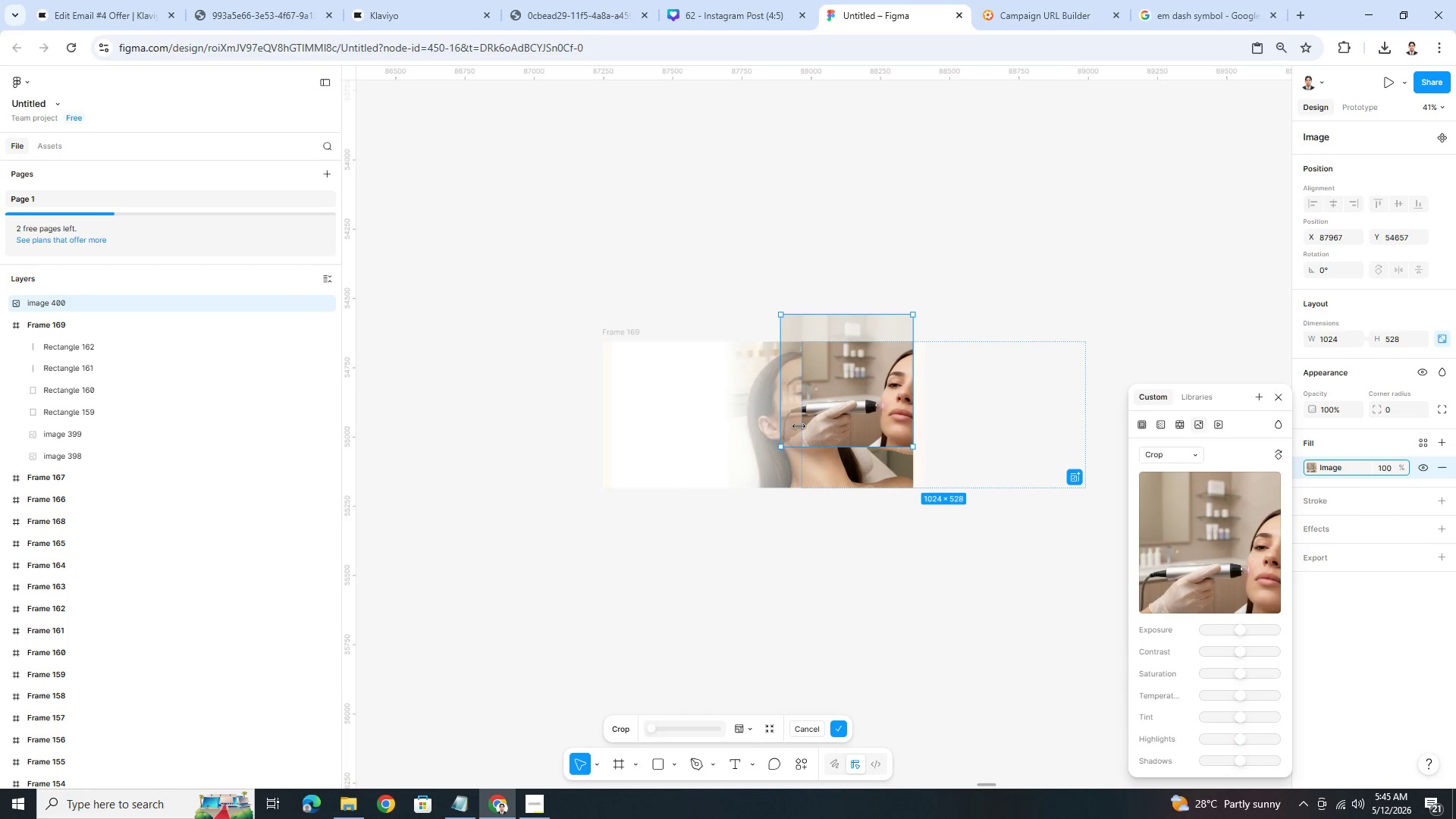 
key(Control+Z)
 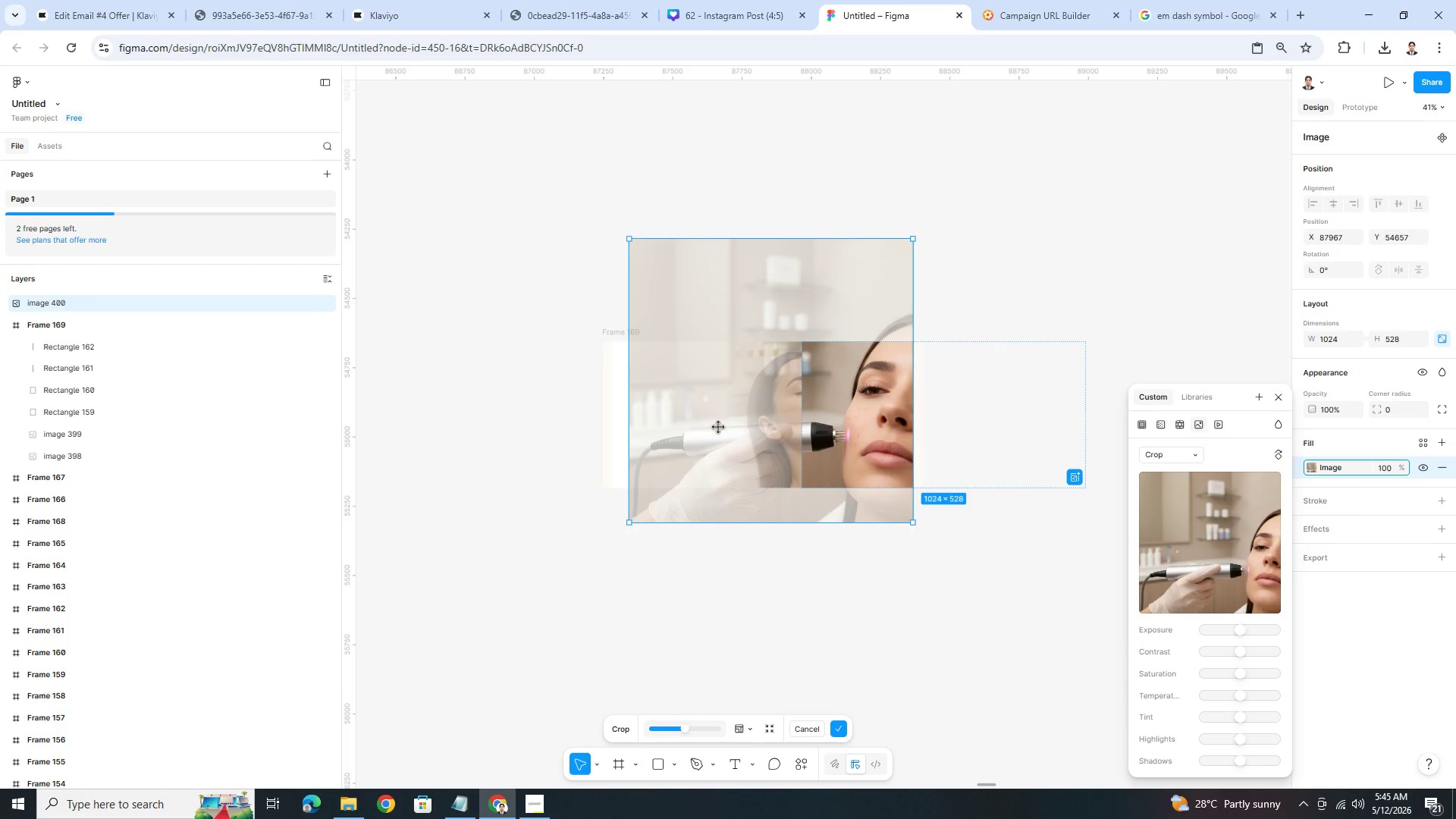 
left_click([823, 608])
 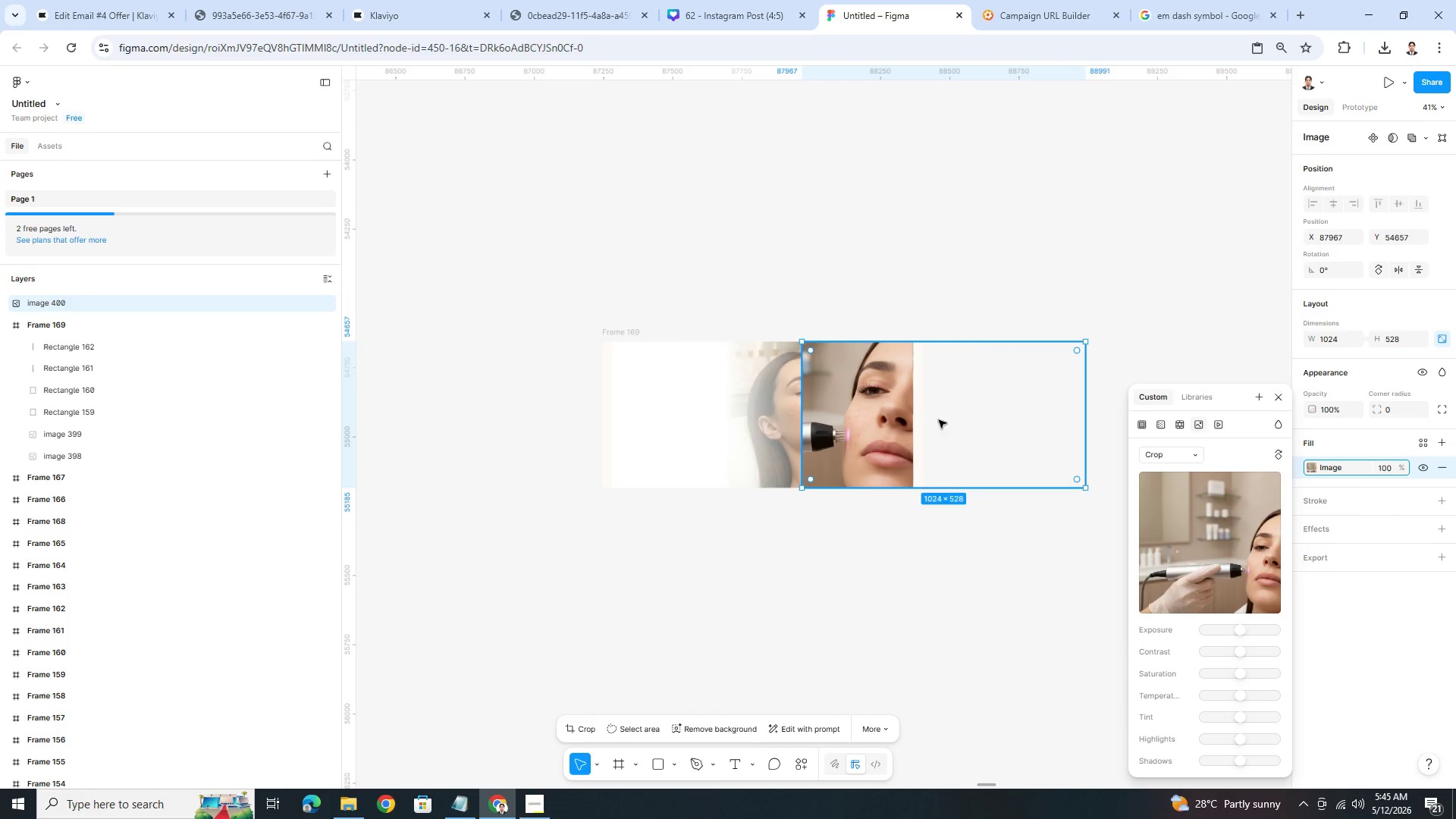 
left_click_drag(start_coordinate=[989, 425], to_coordinate=[925, 425])
 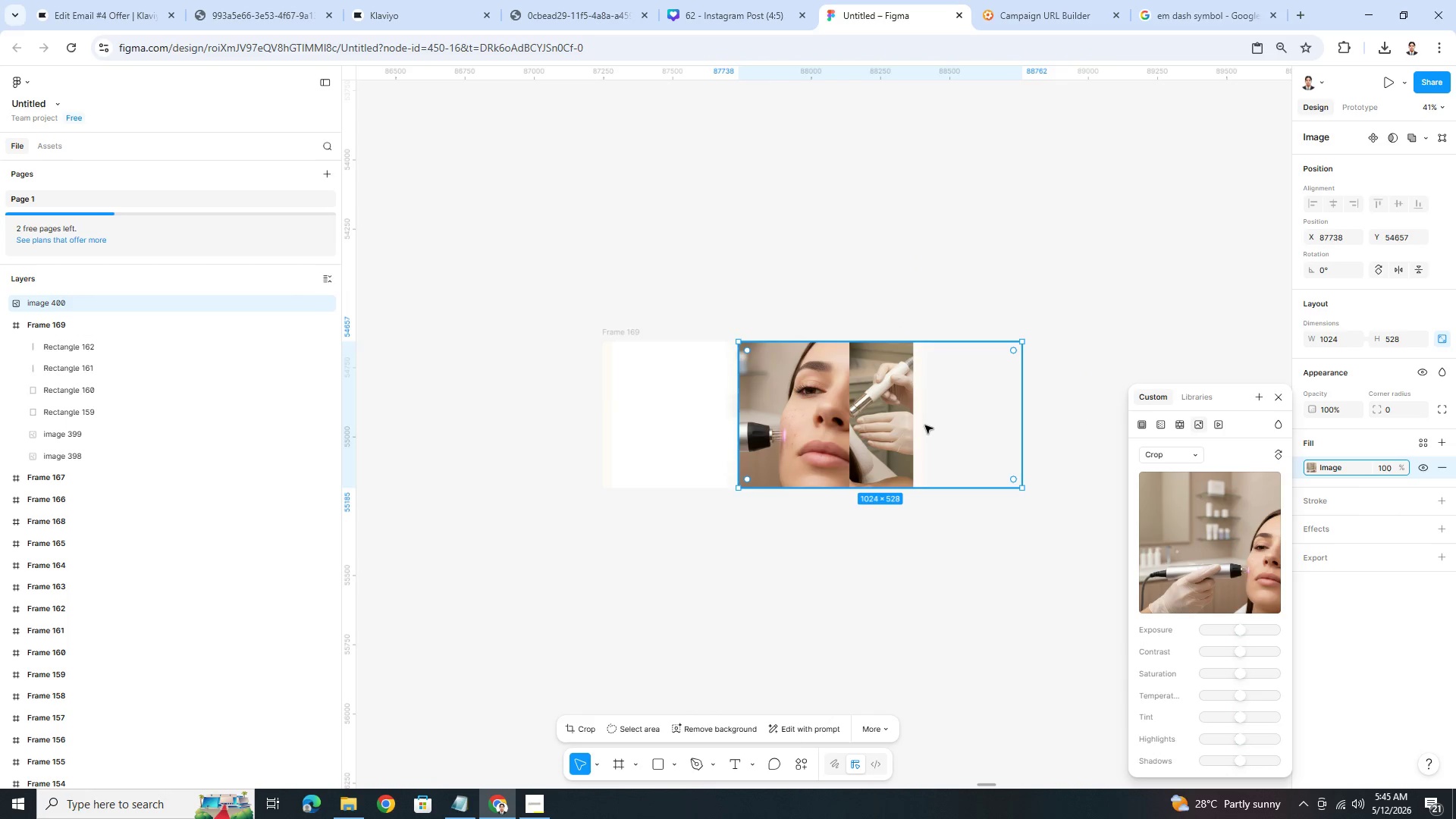 
key(Control+Z)
 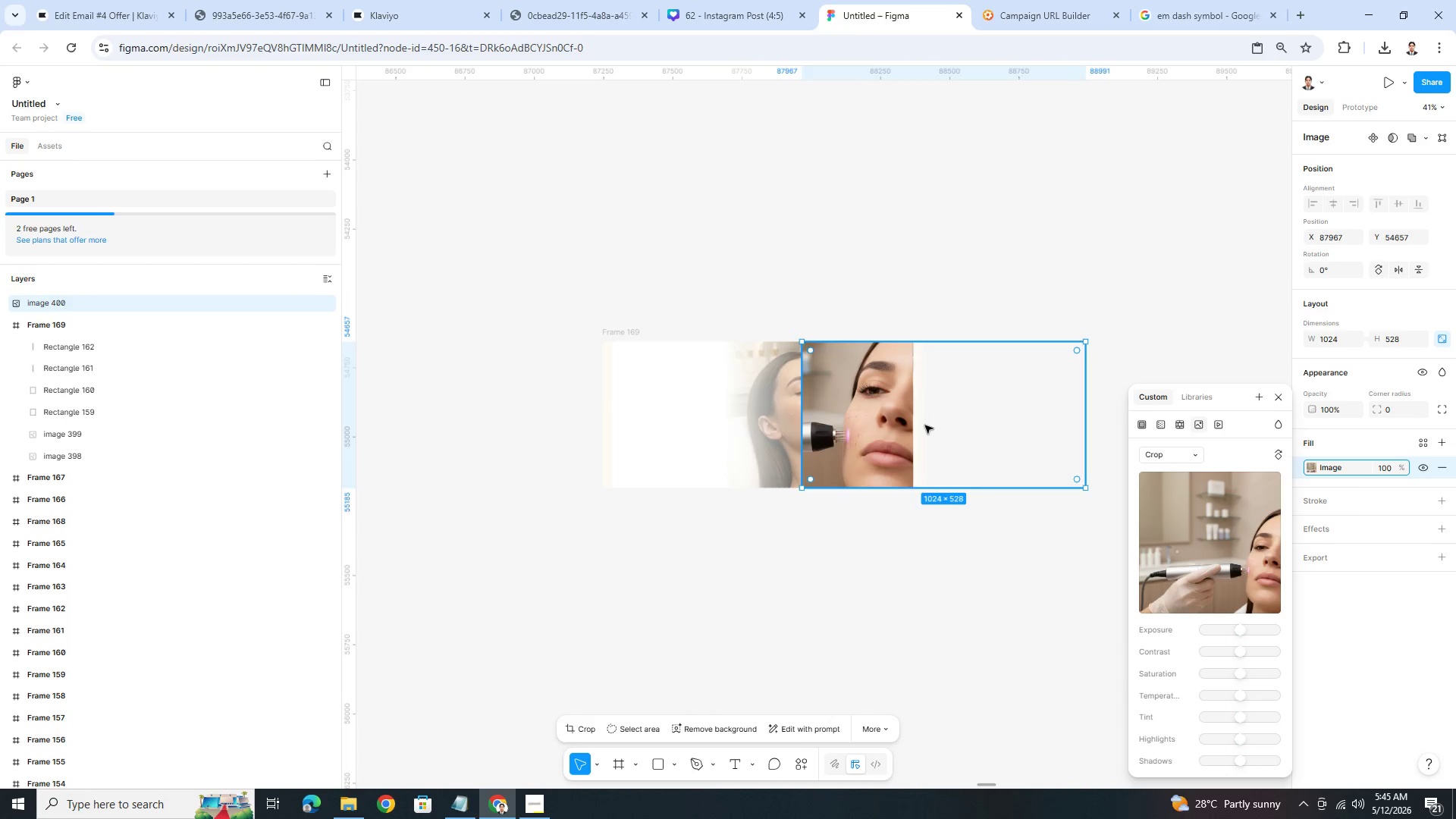 
key(Control+Z)
 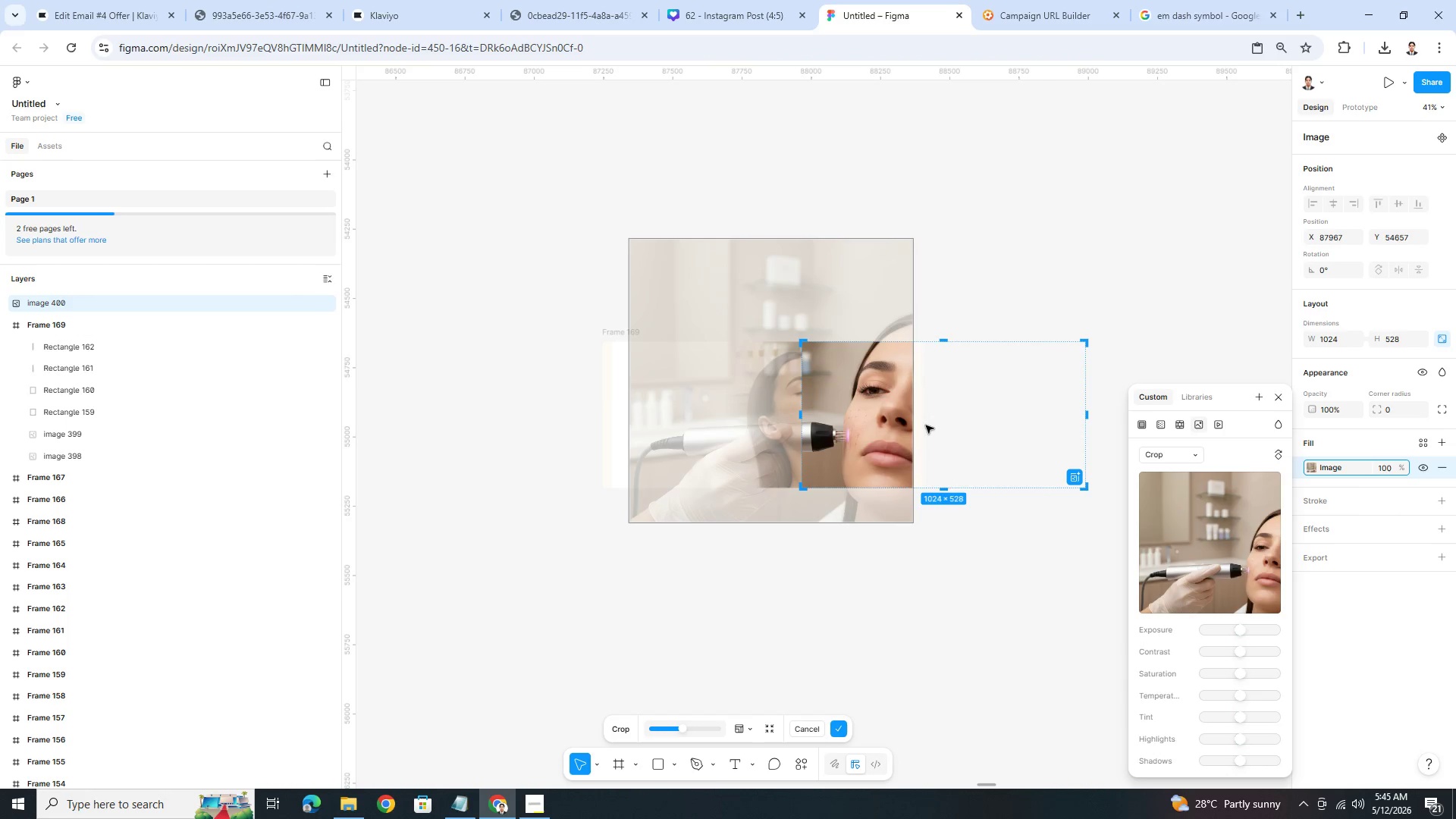 
key(Control+Z)
 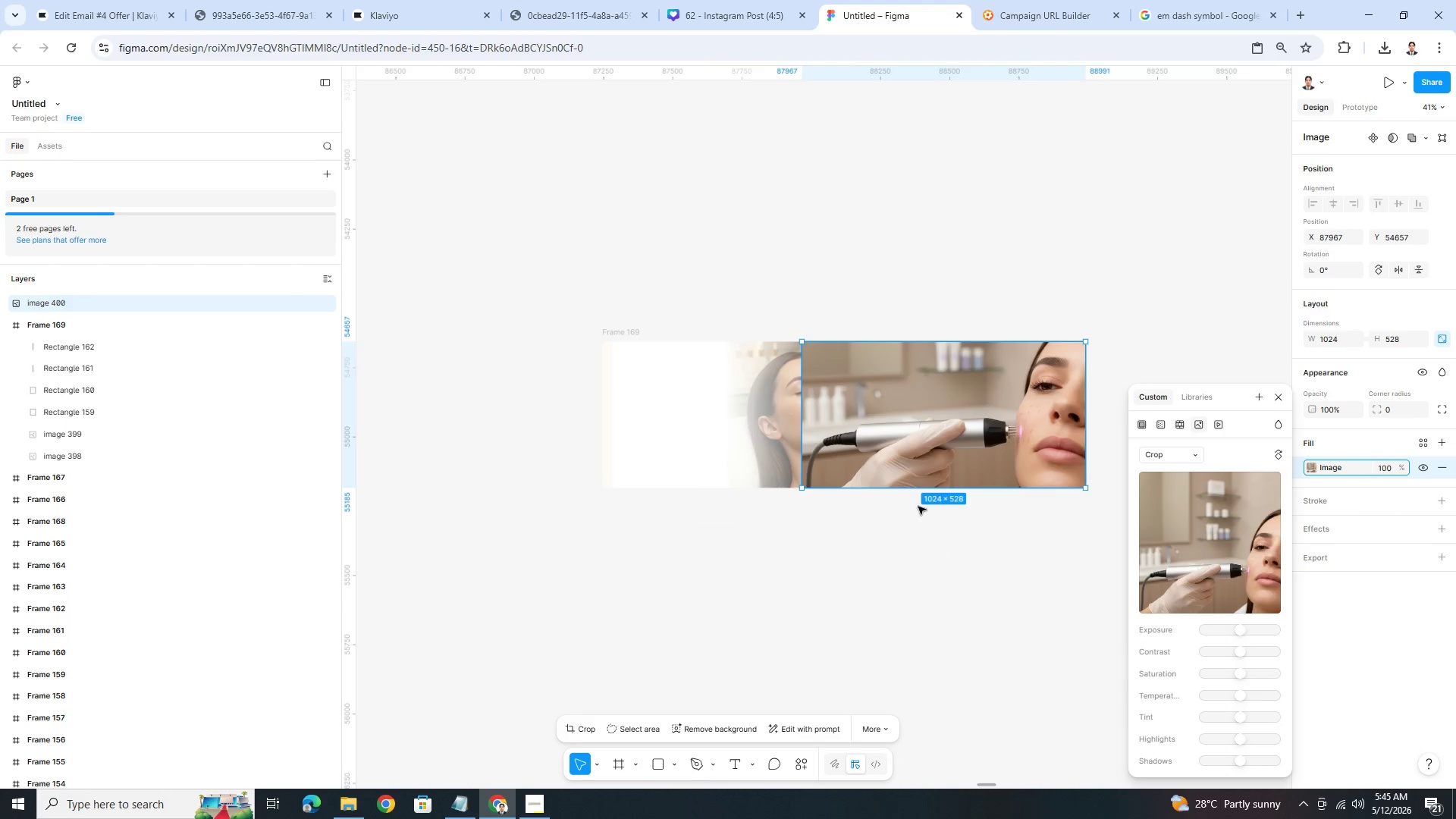 
left_click_drag(start_coordinate=[907, 400], to_coordinate=[736, 403])
 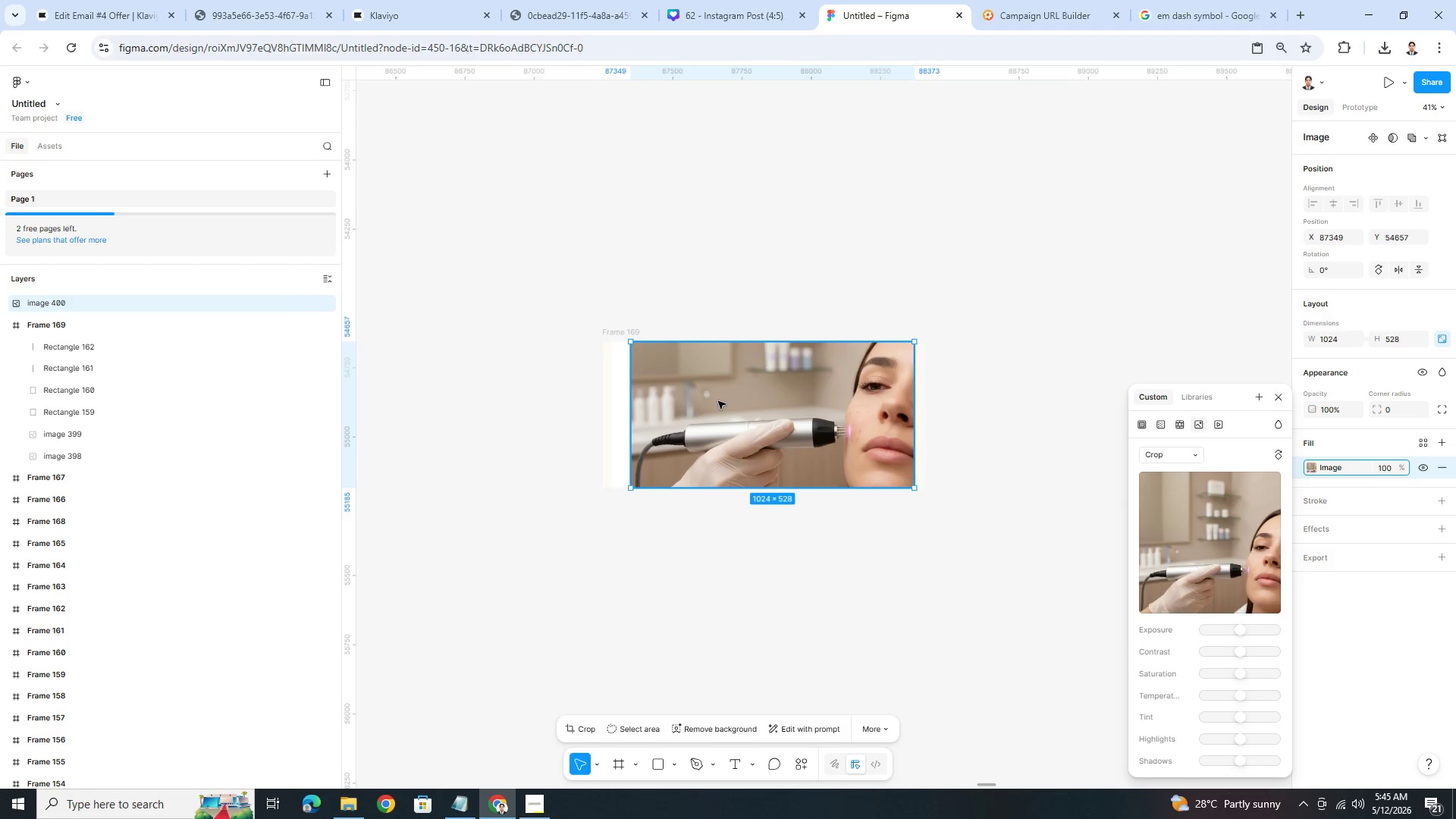 
double_click([717, 400])
 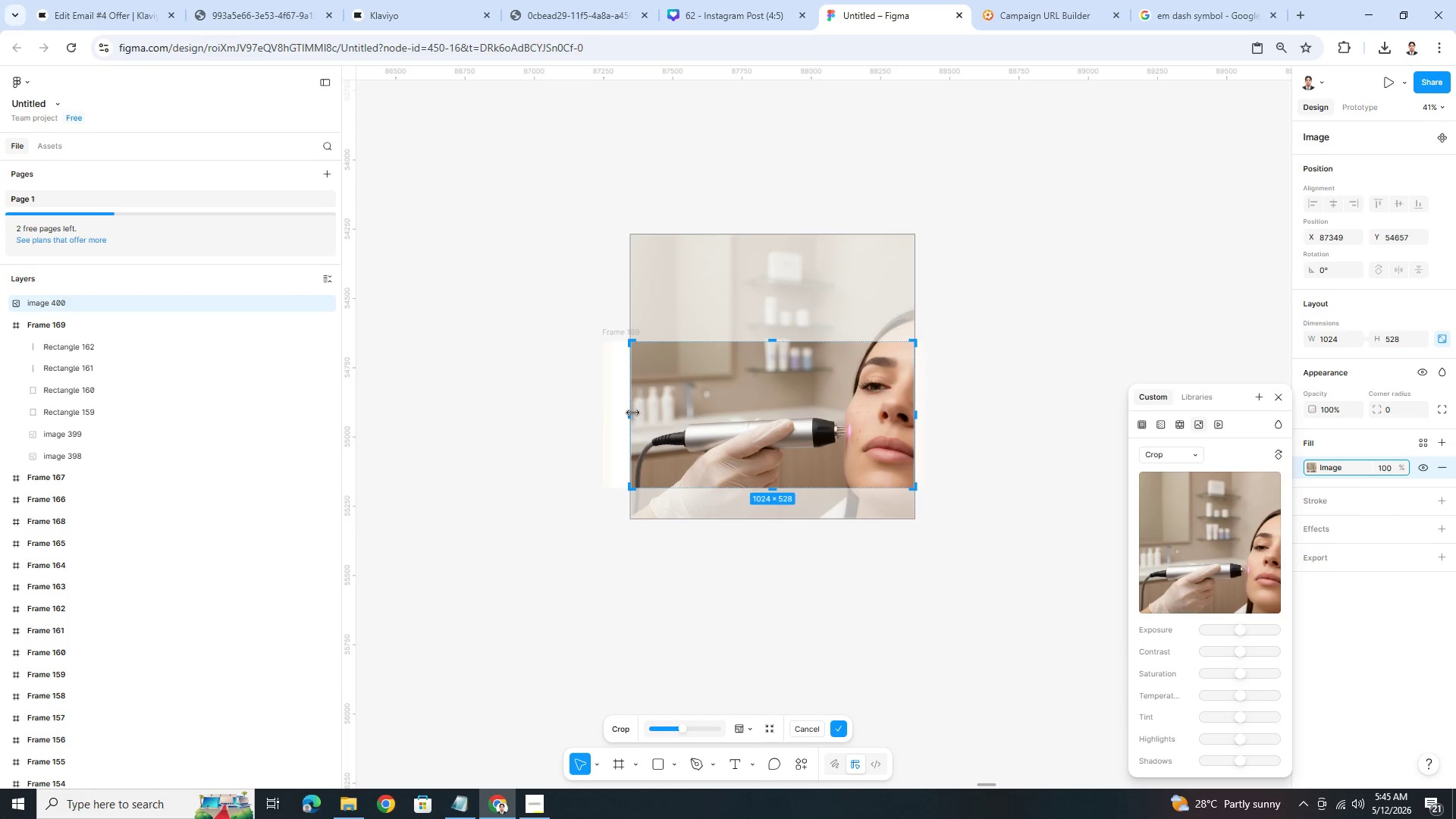 
left_click_drag(start_coordinate=[633, 413], to_coordinate=[725, 421])
 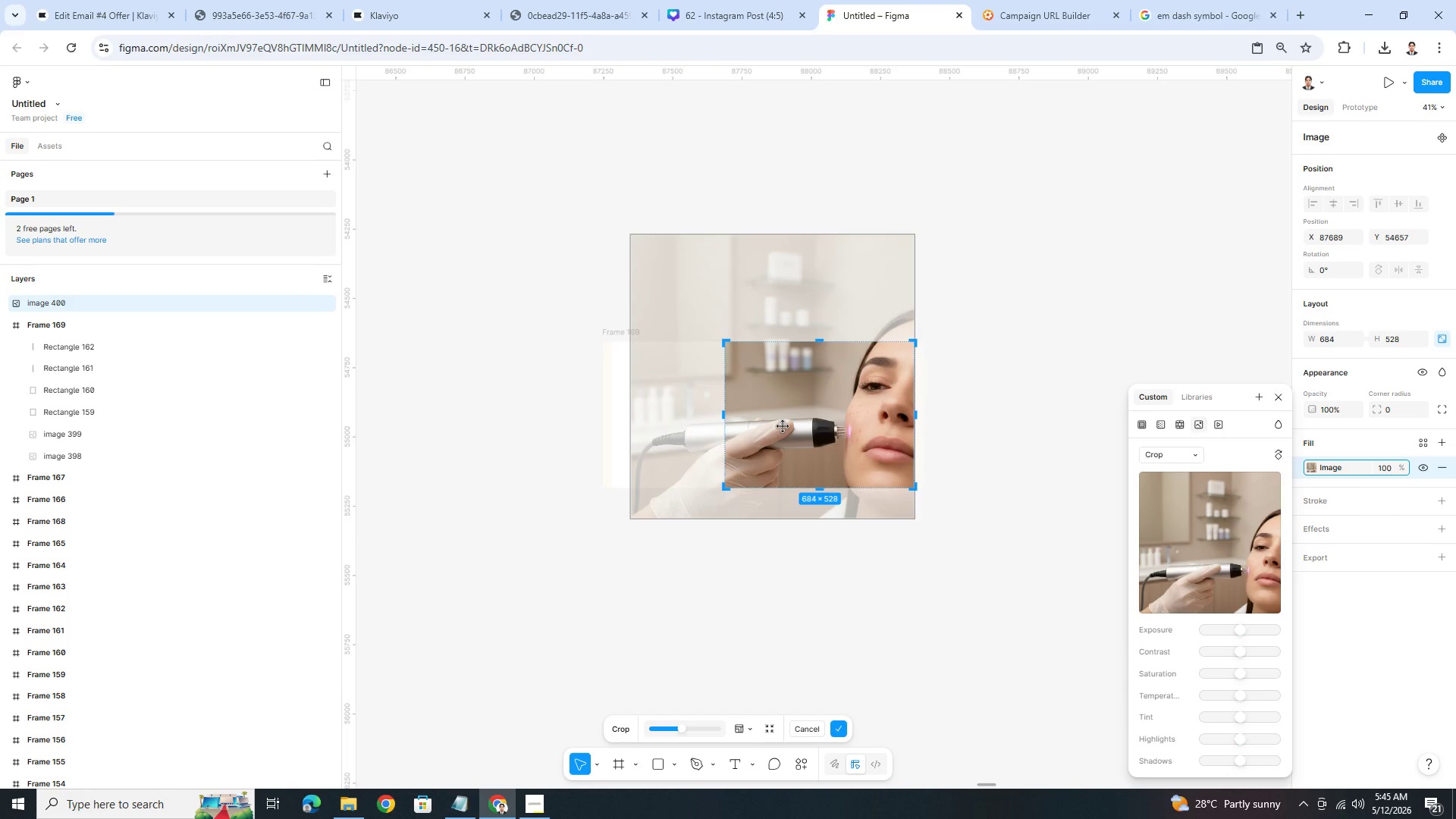 
key(Shift+ShiftRight)
 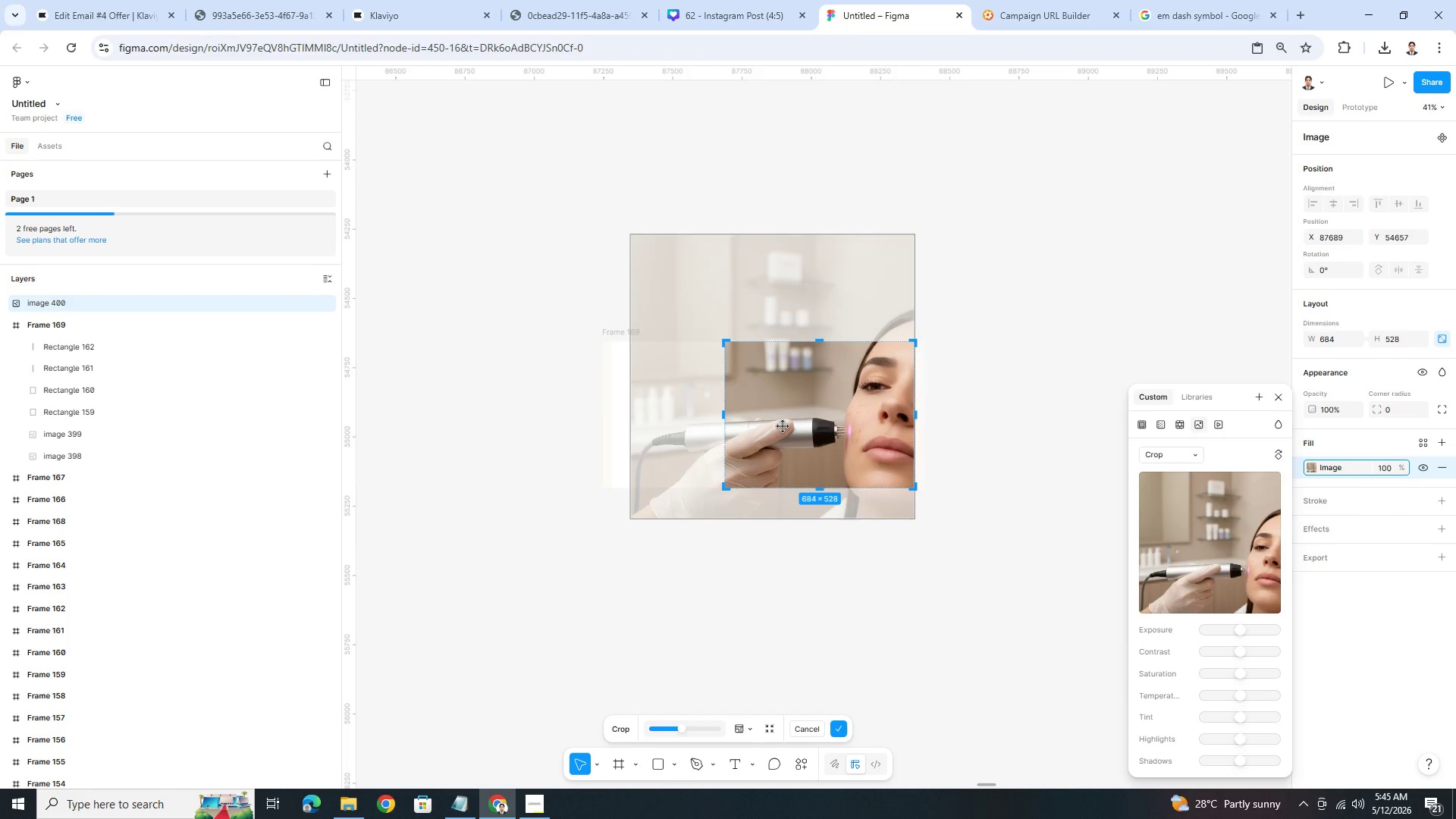 
key(Enter)
 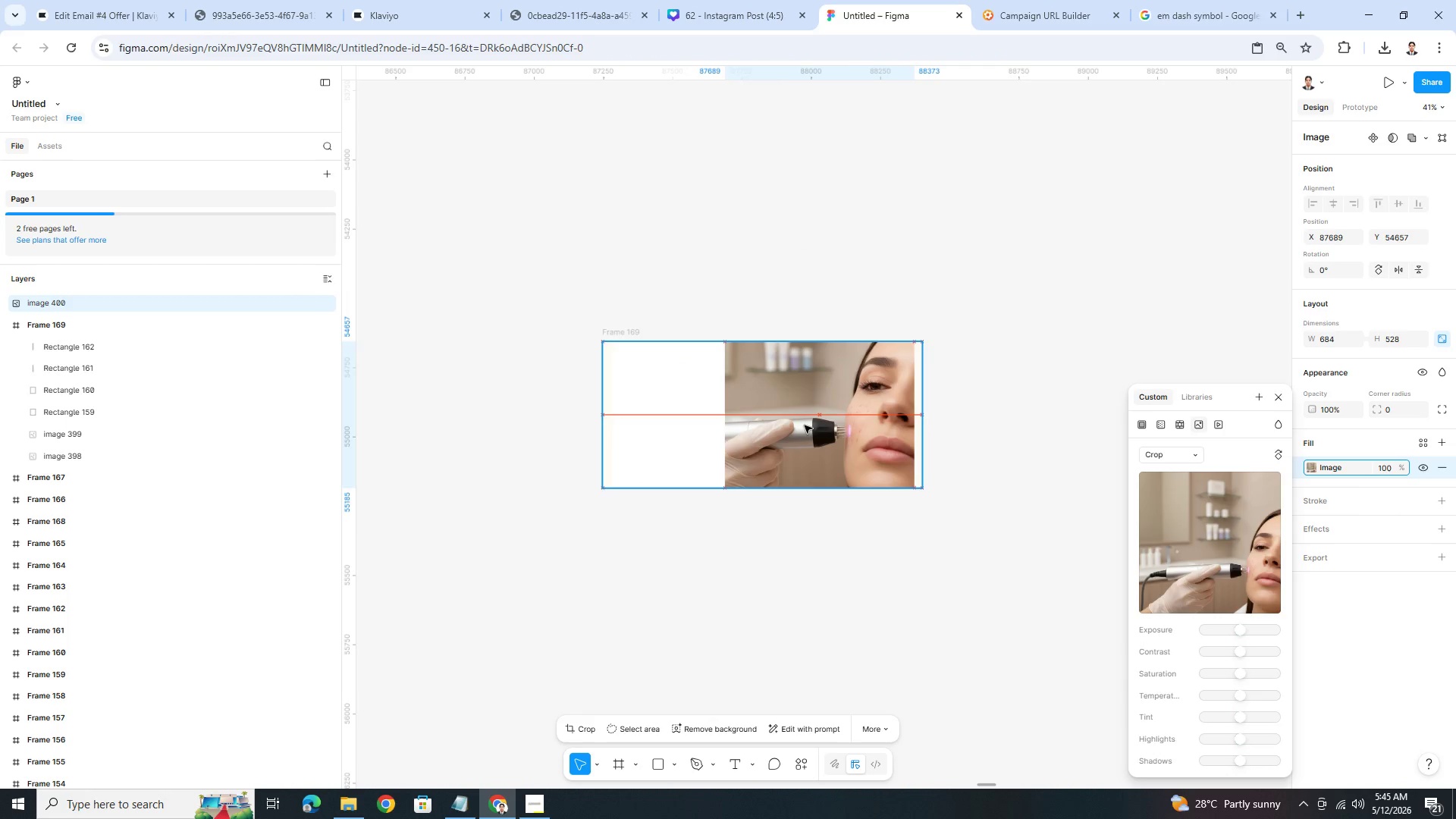 
wait(6.23)
 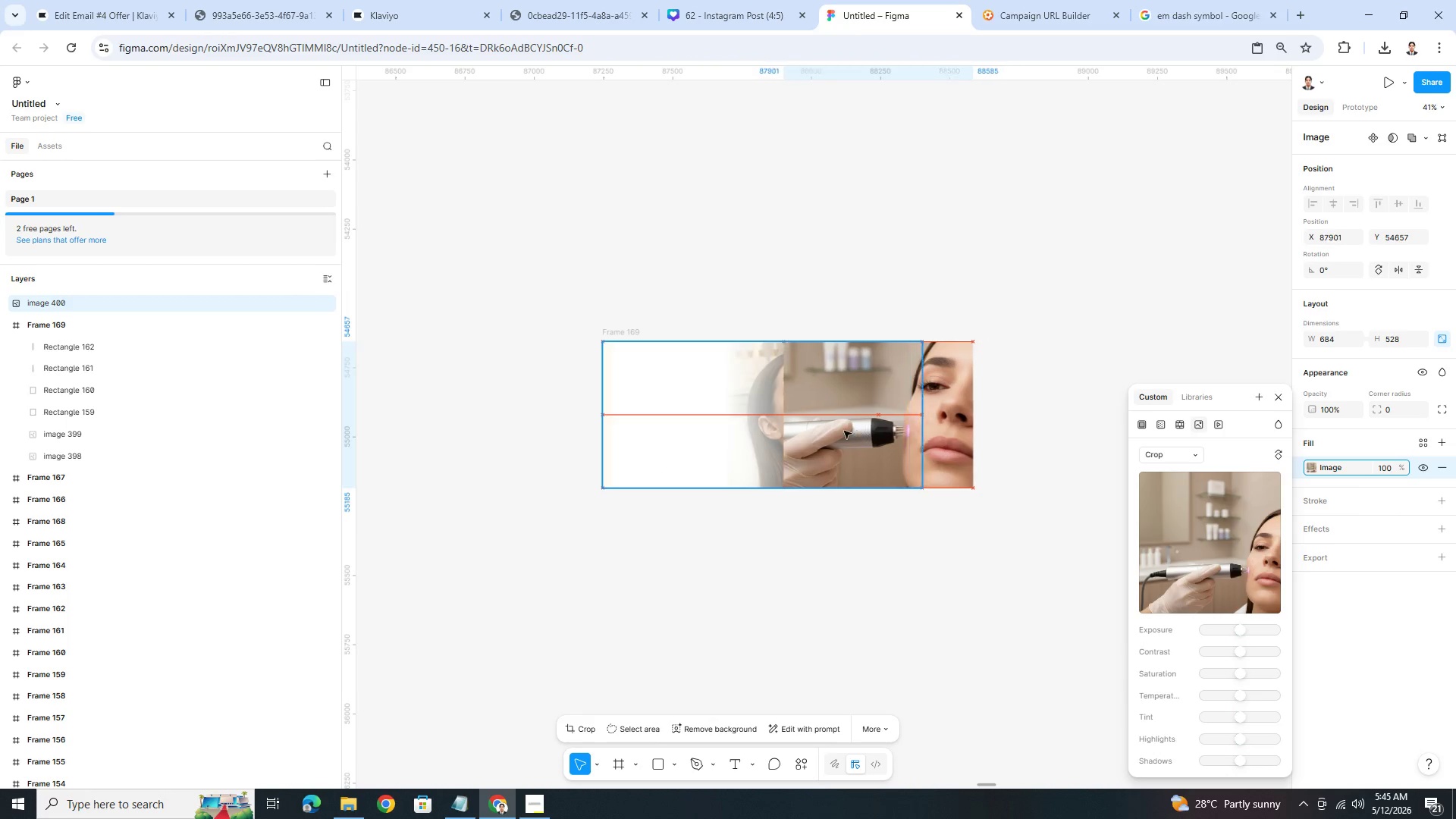 
left_click([755, 415])
 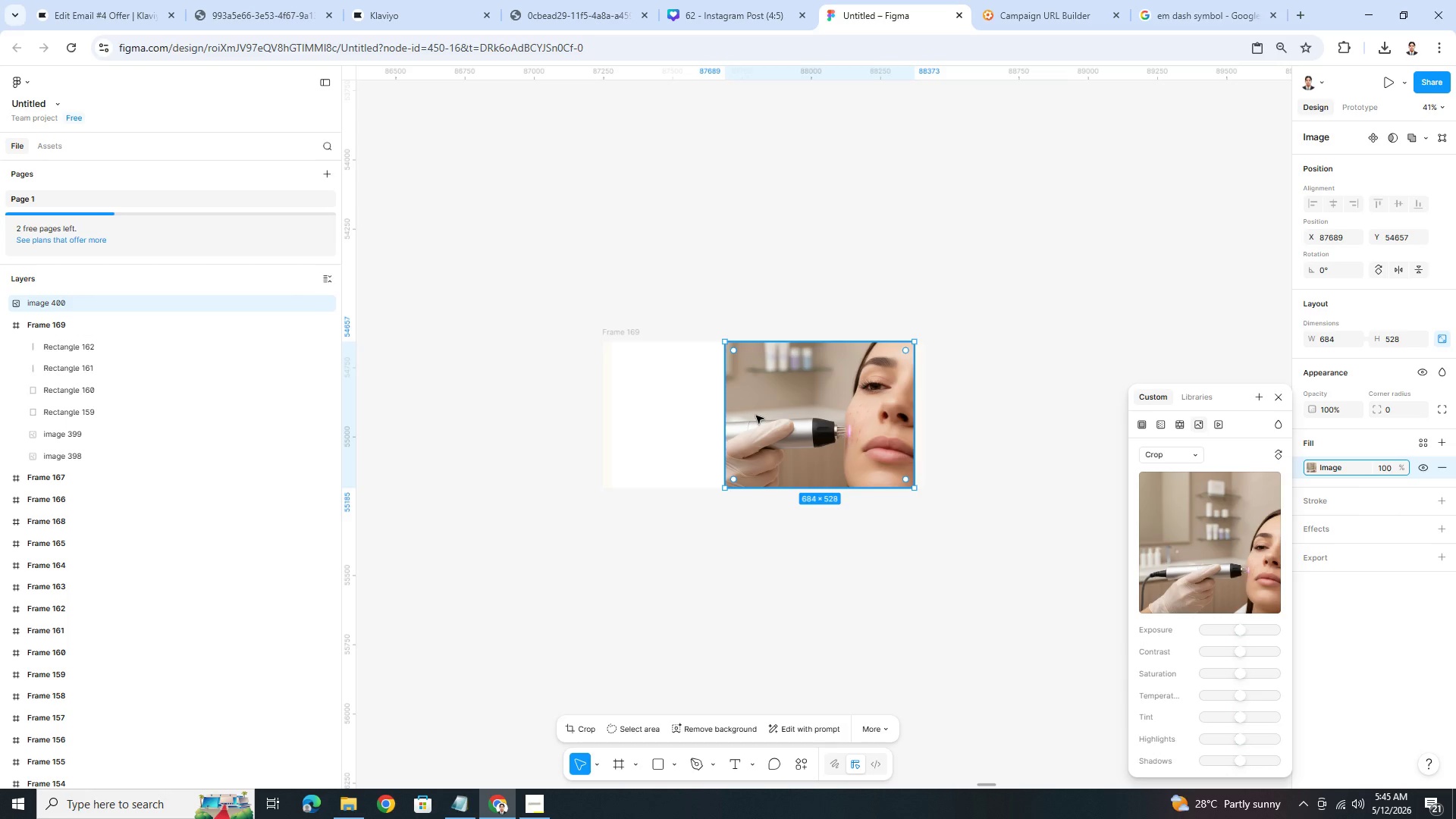 
key(Control+BracketLeft)
 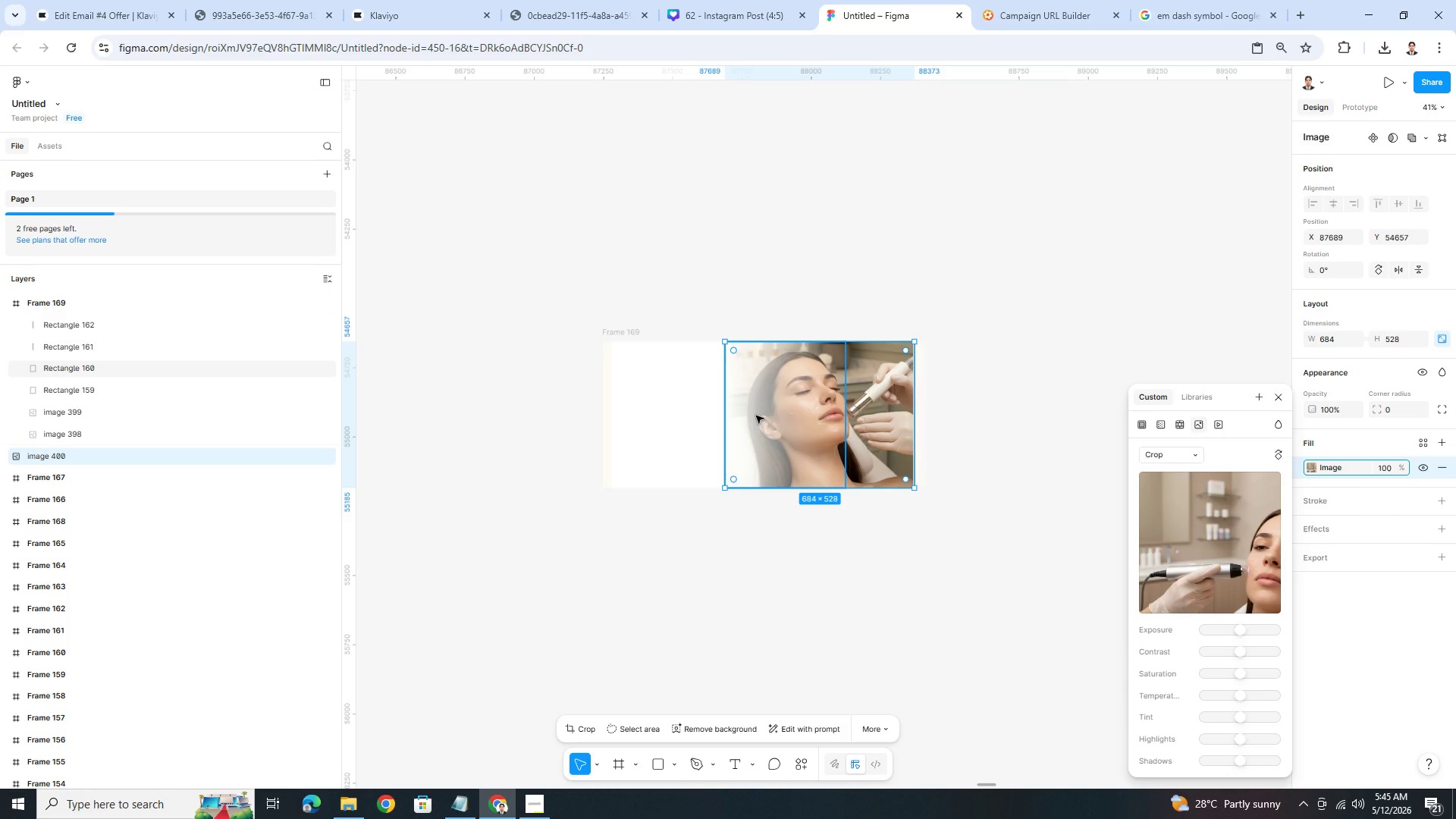 
key(Control+BracketRight)
 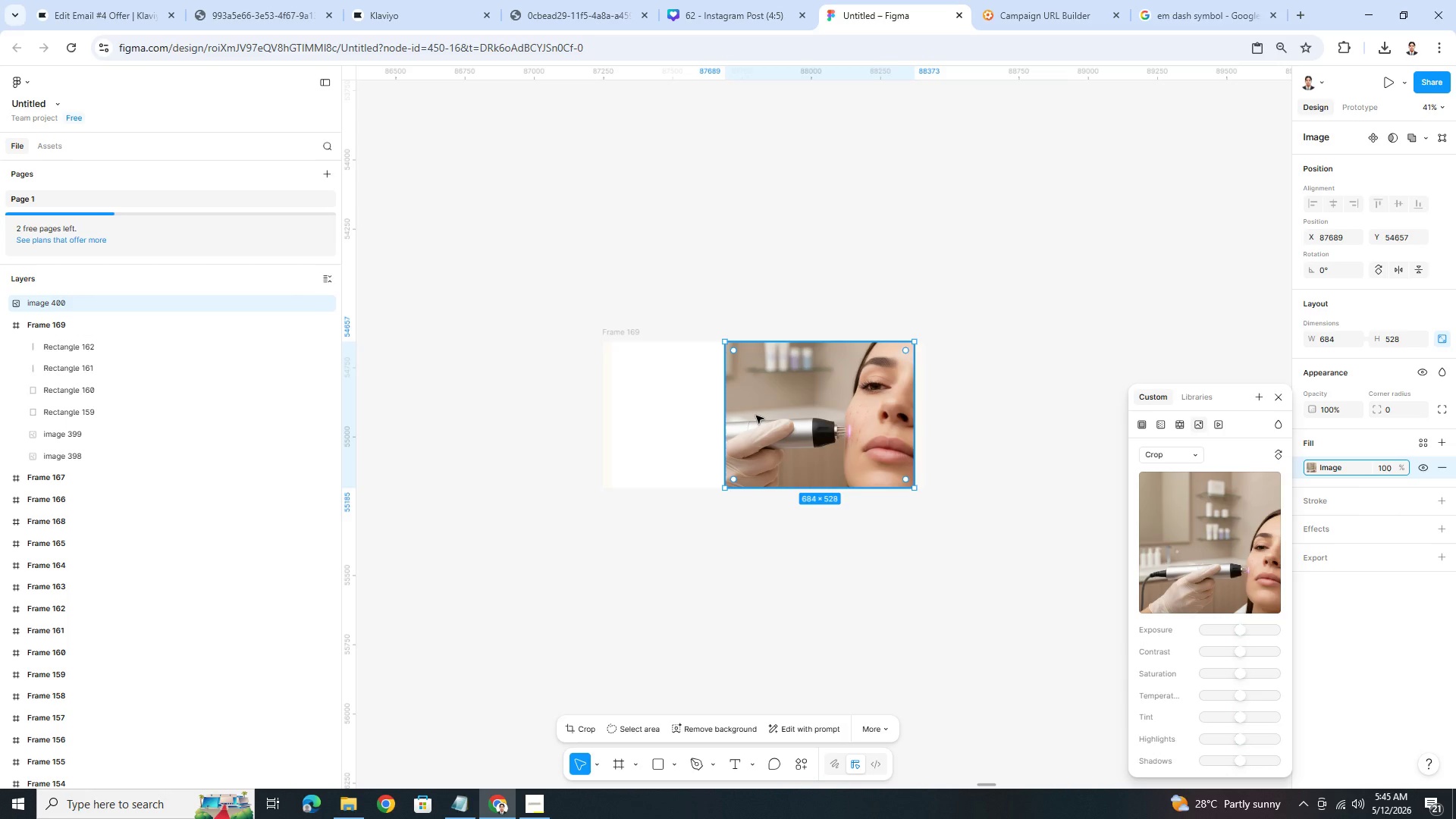 
key(Control+BracketLeft)
 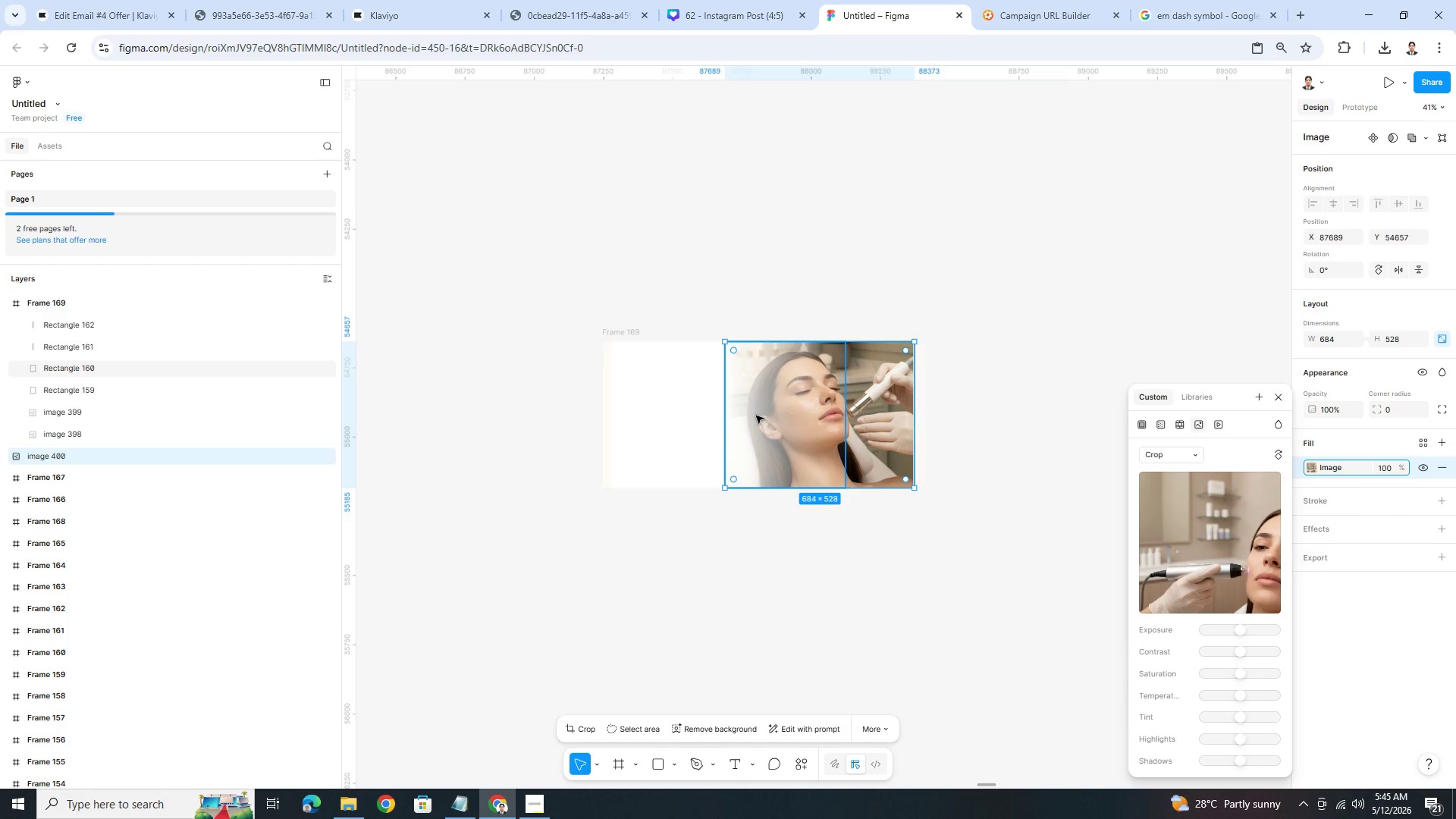 
key(Control+BracketRight)
 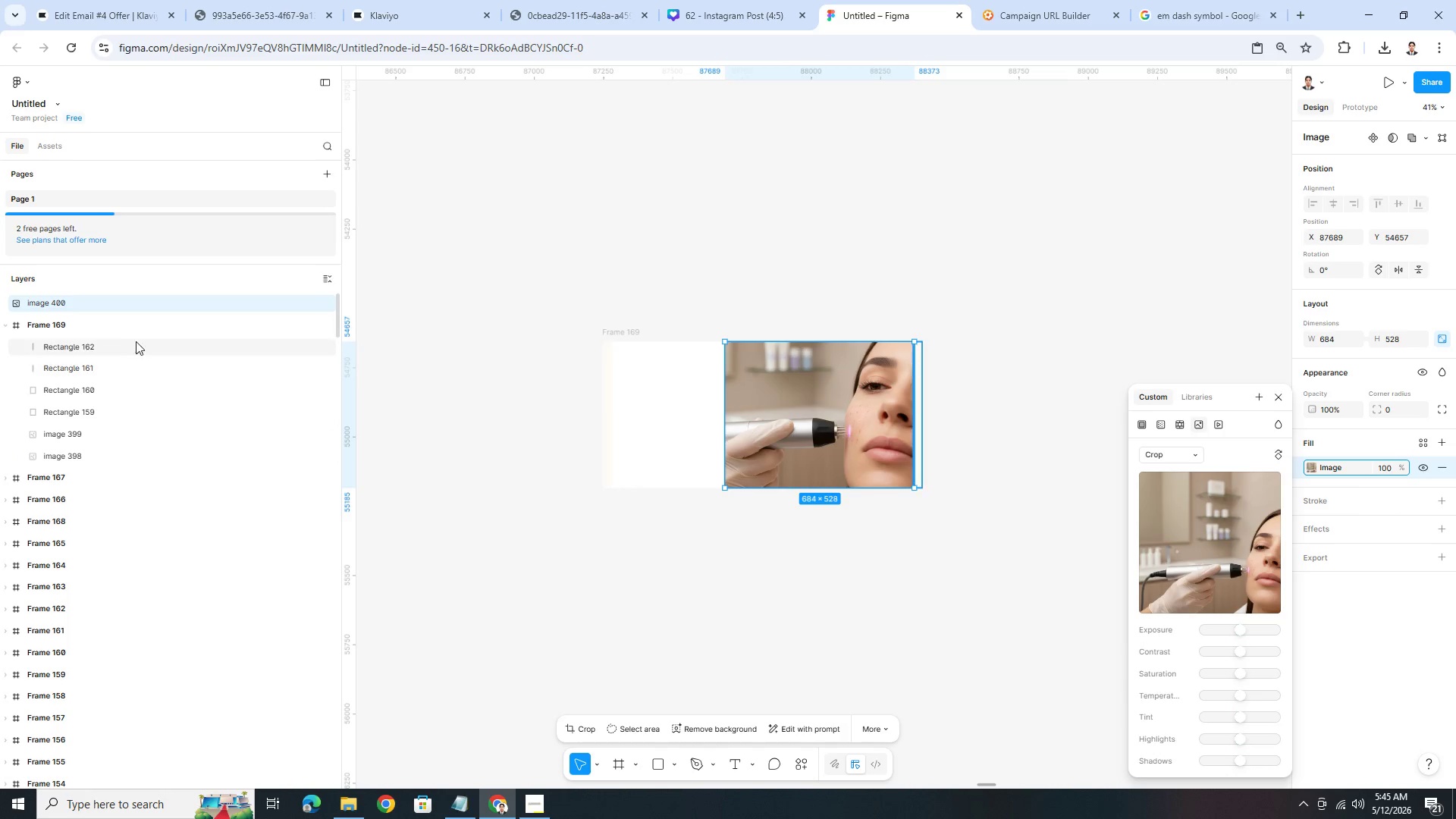 
left_click_drag(start_coordinate=[161, 312], to_coordinate=[161, 376])
 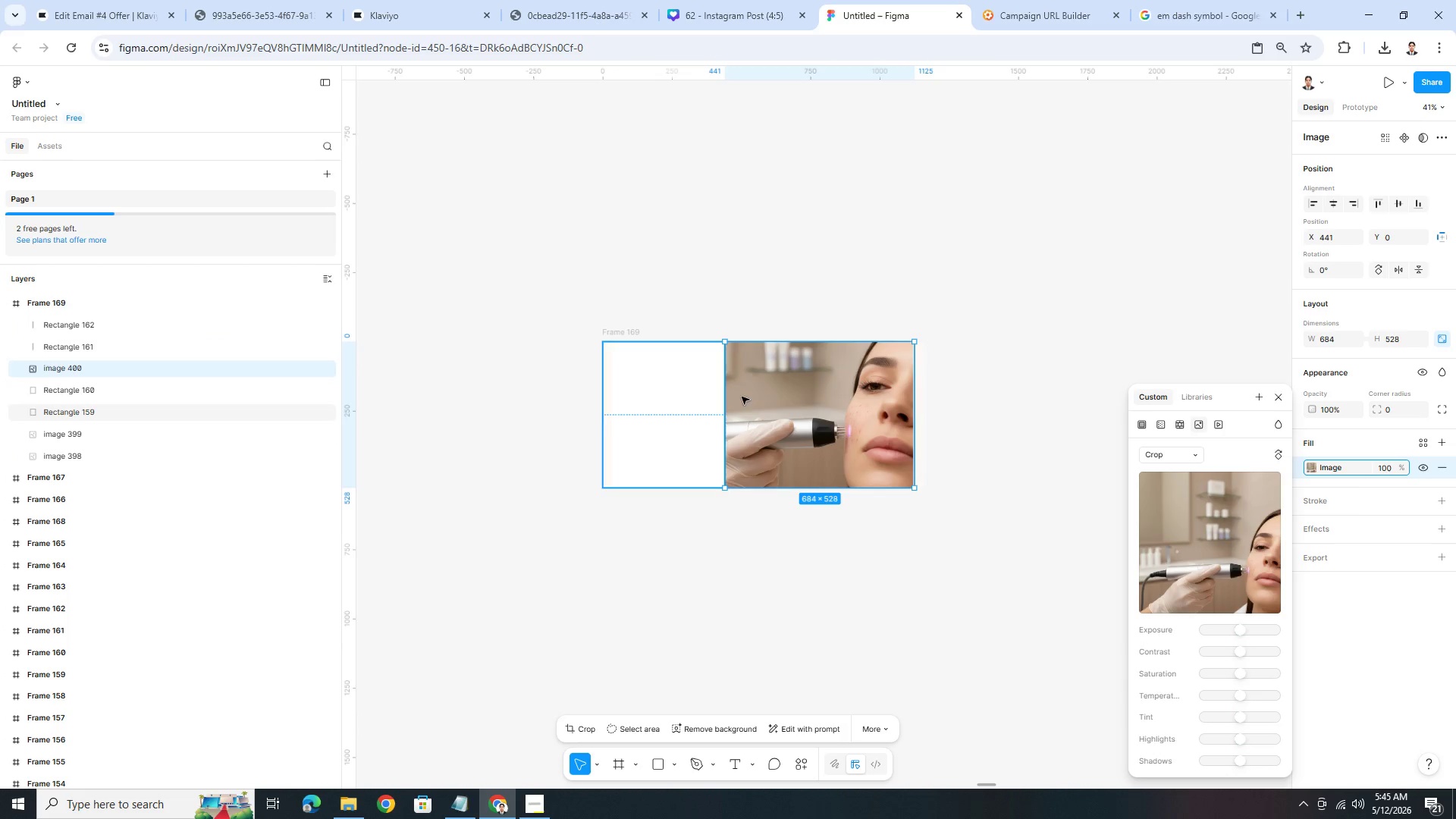 
left_click([821, 400])
 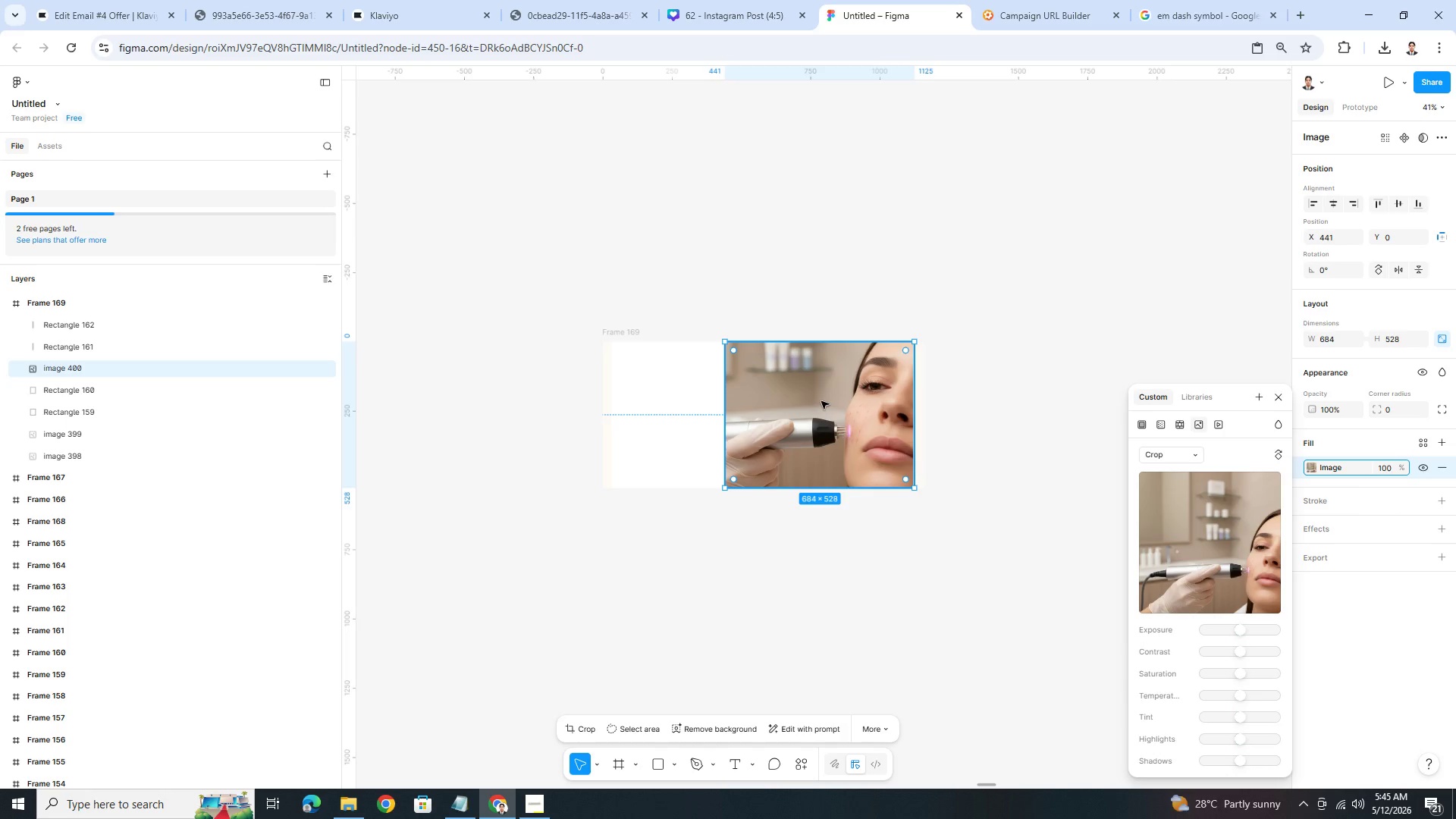 
key(Control+BracketLeft)
 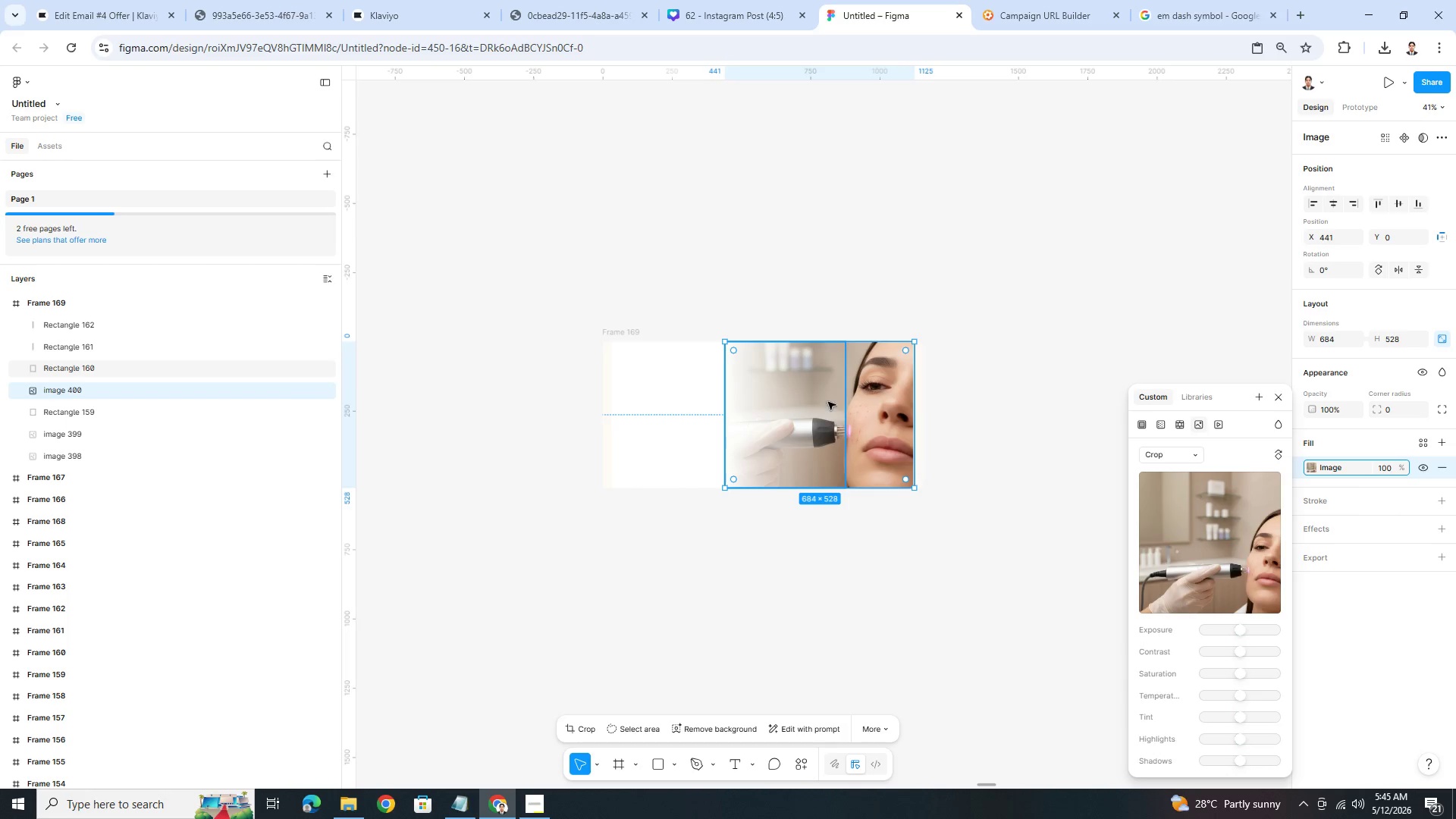 
left_click([940, 493])
 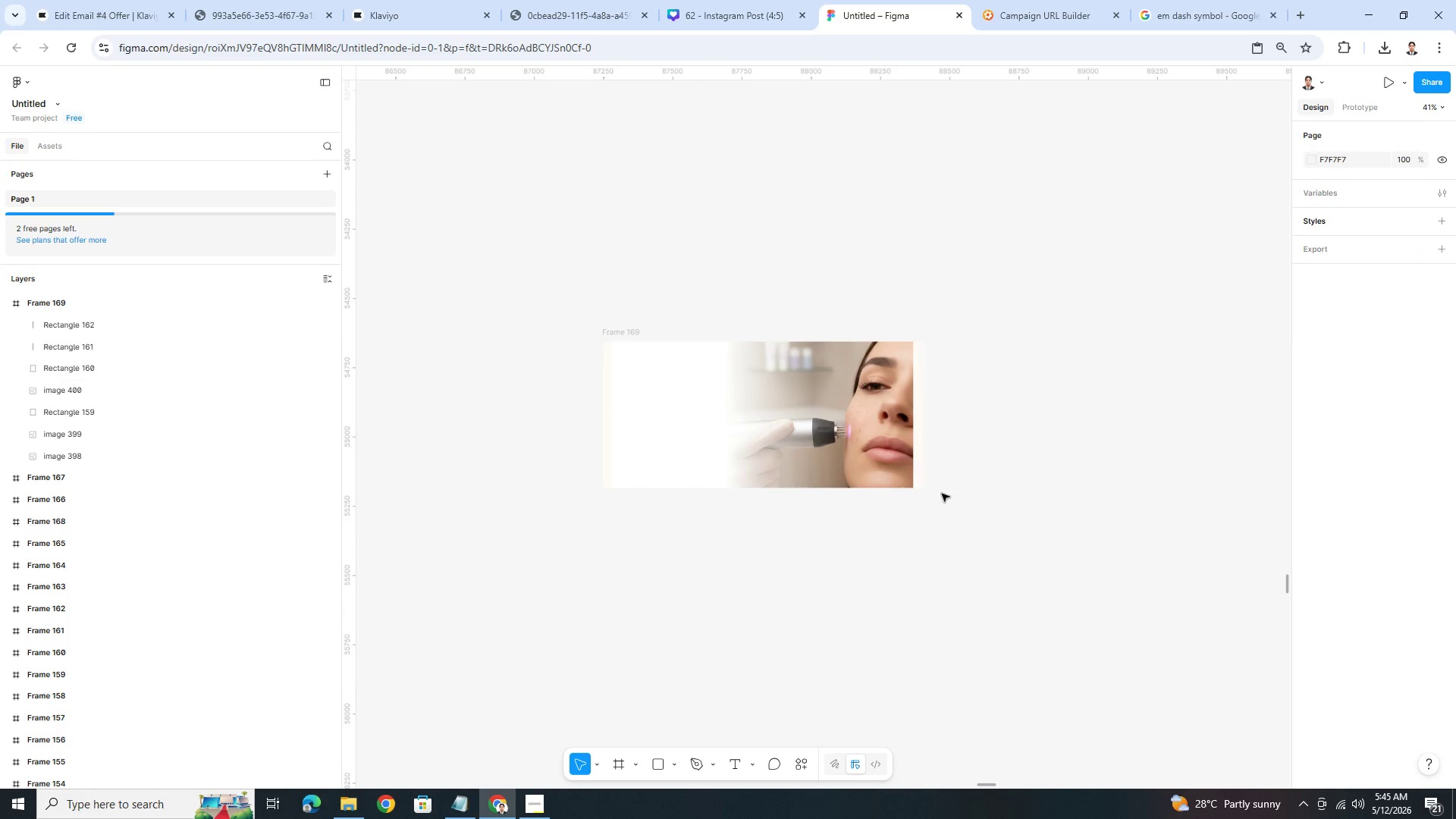 
left_click([780, 431])
 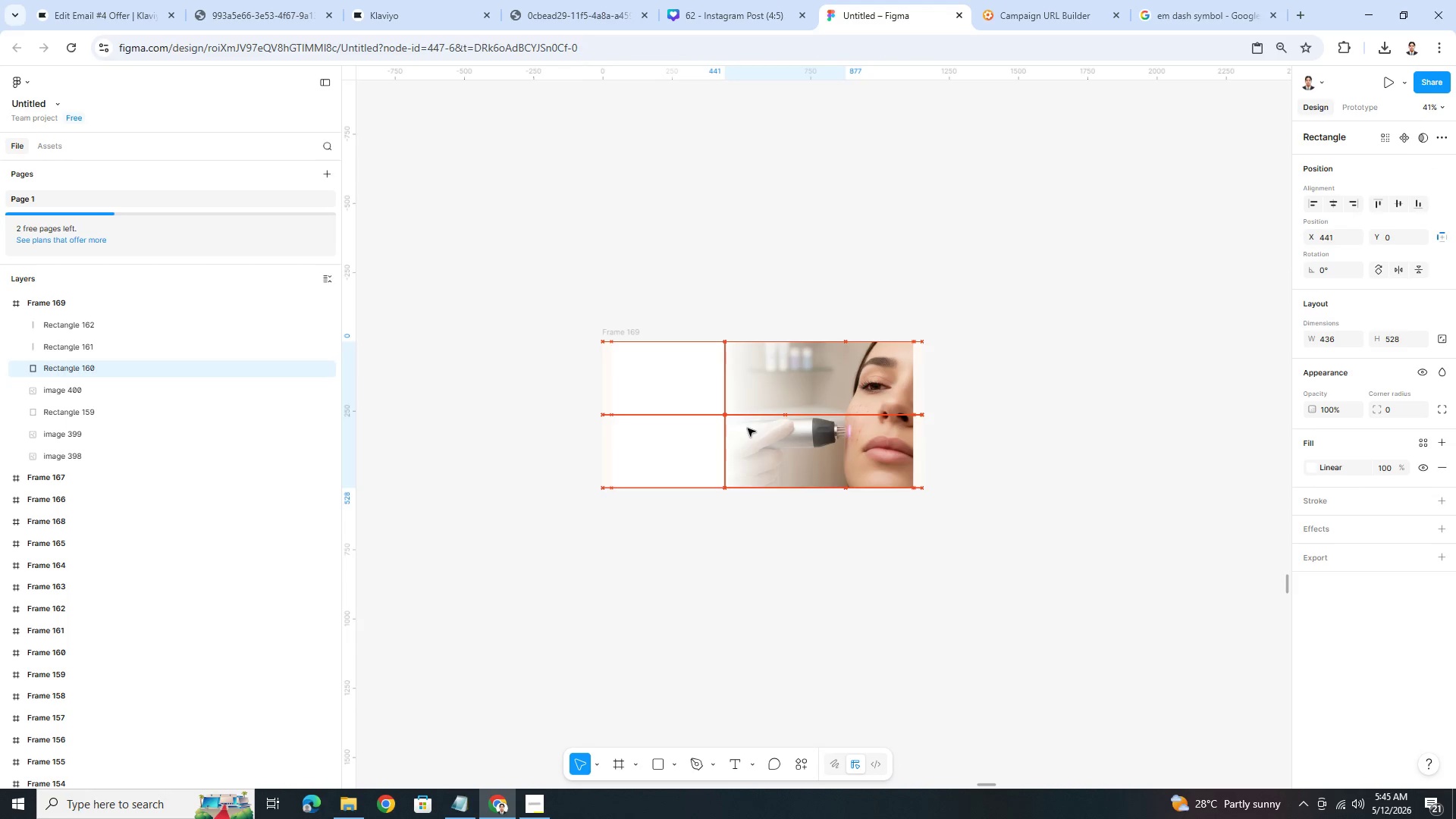 
left_click([851, 554])
 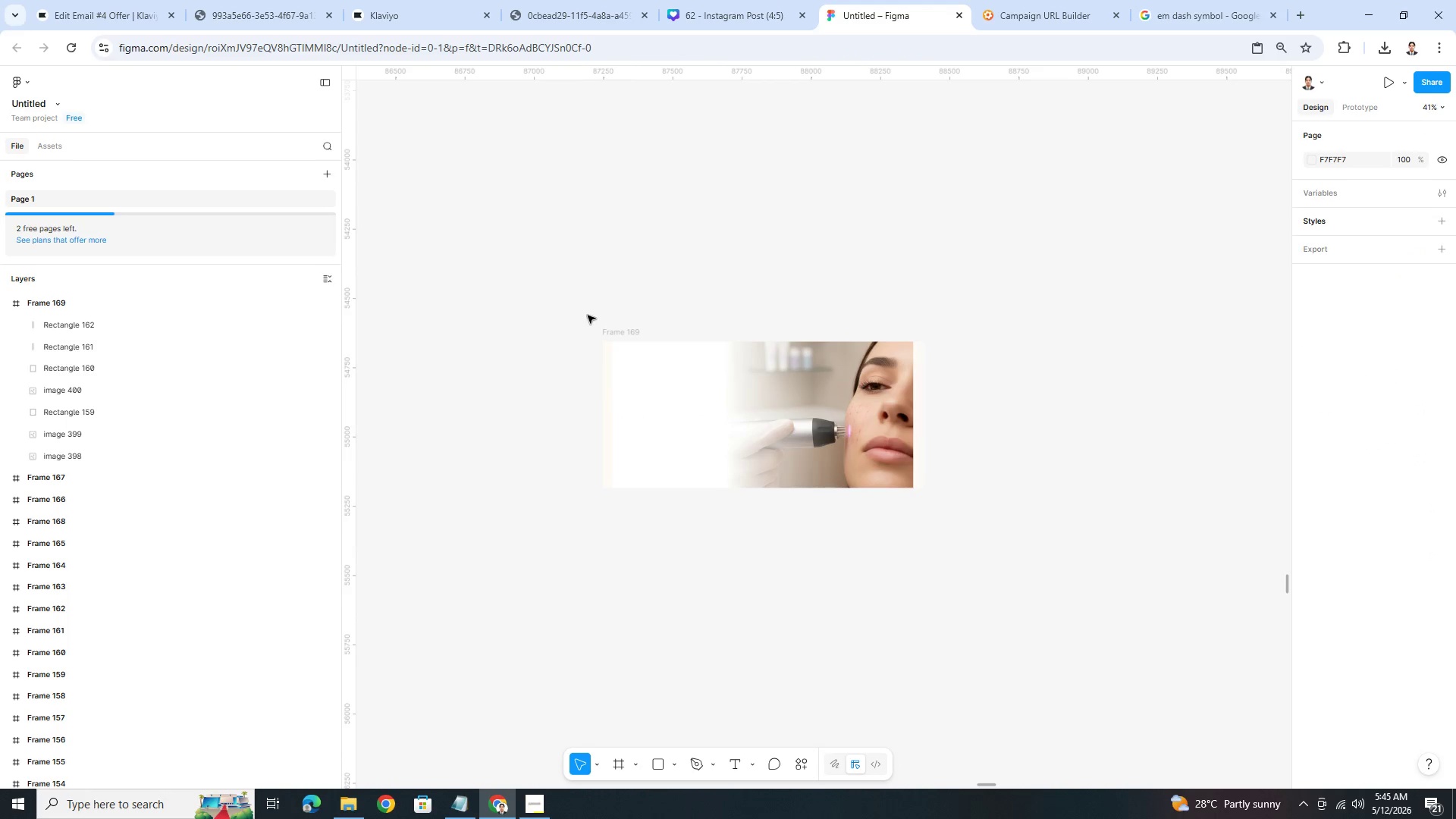 
left_click([615, 328])
 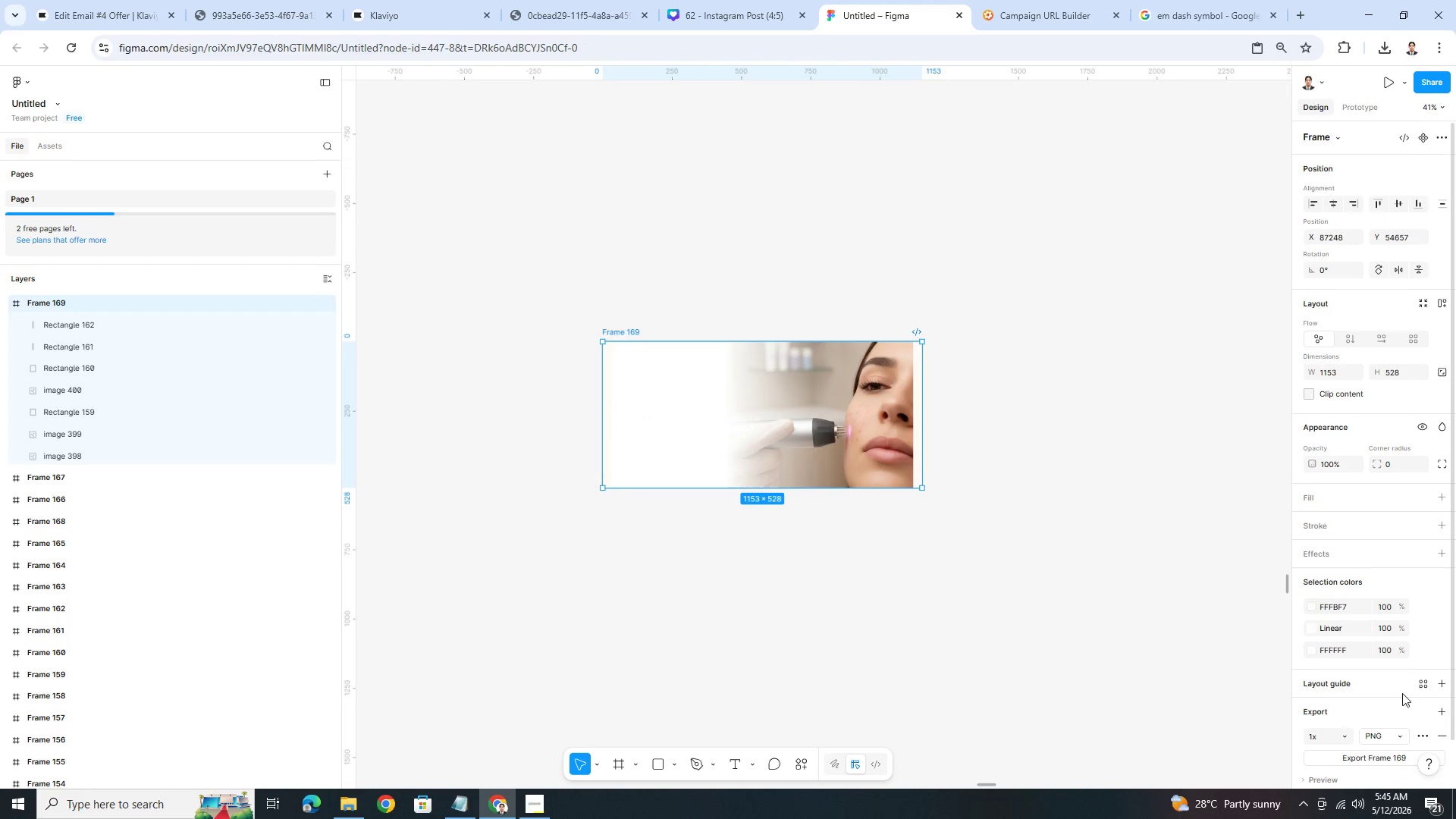 
scroll: coordinate [1395, 701], scroll_direction: down, amount: 3.0
 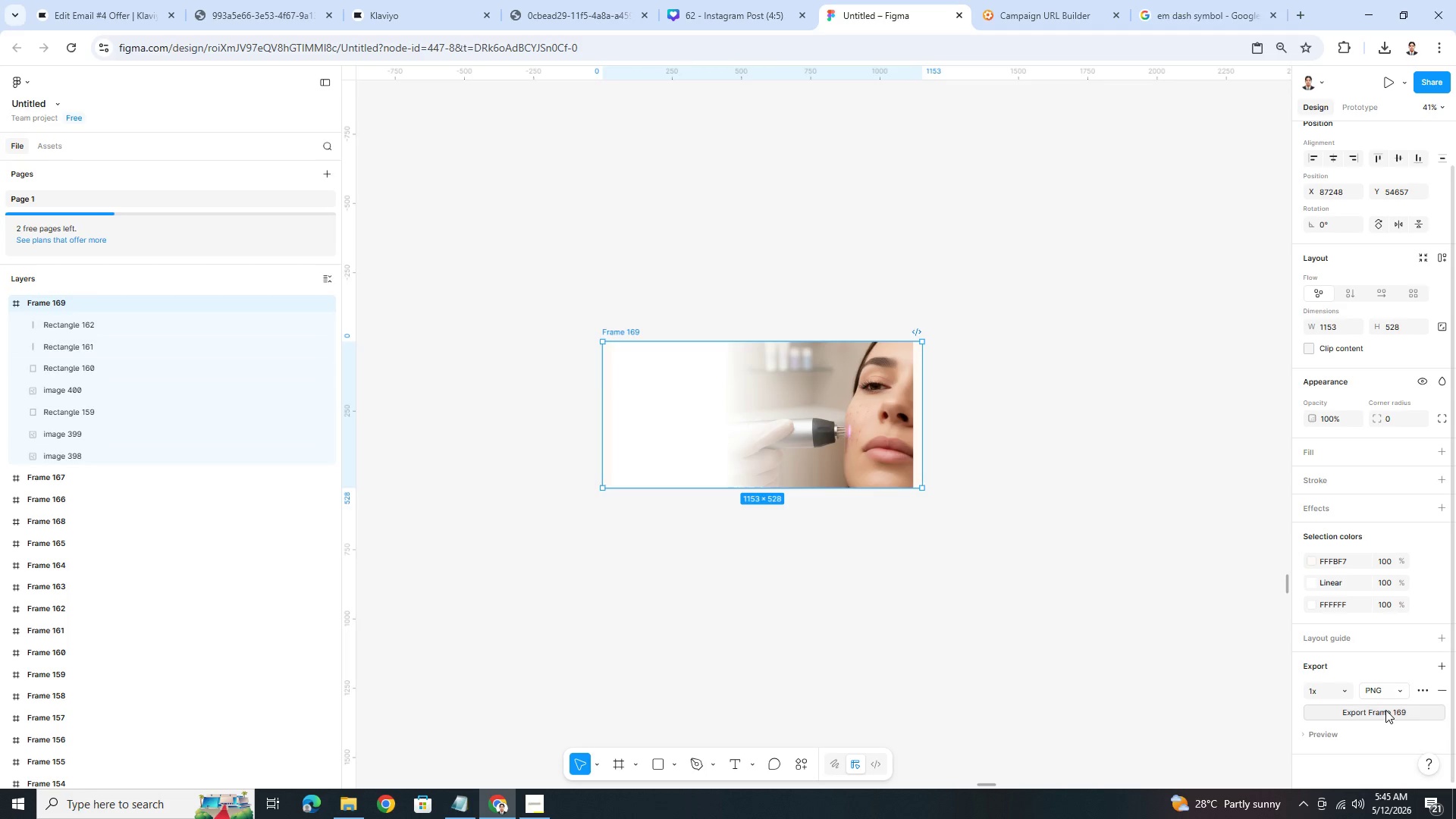 
left_click([1385, 710])
 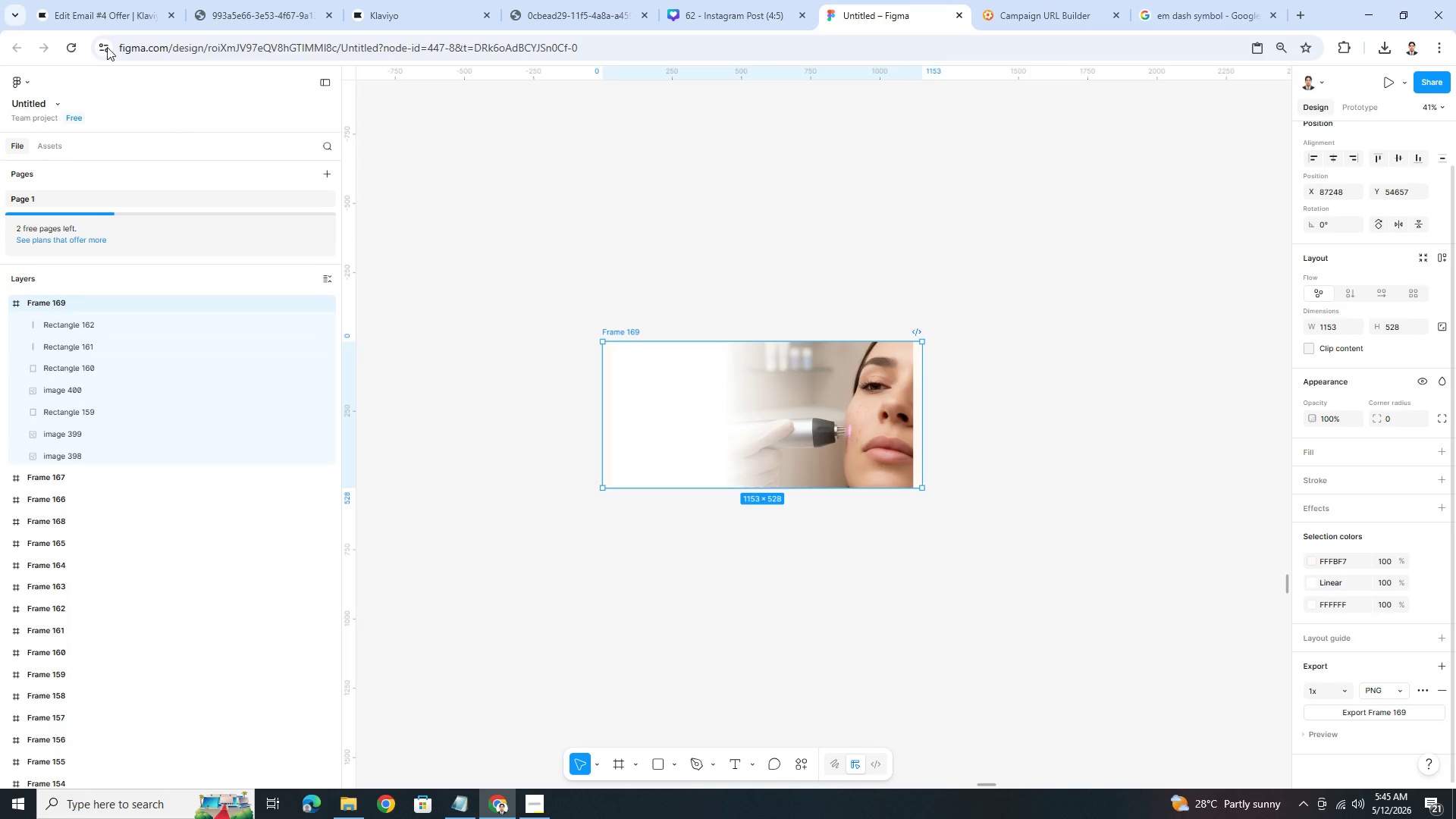 
left_click([100, 11])
 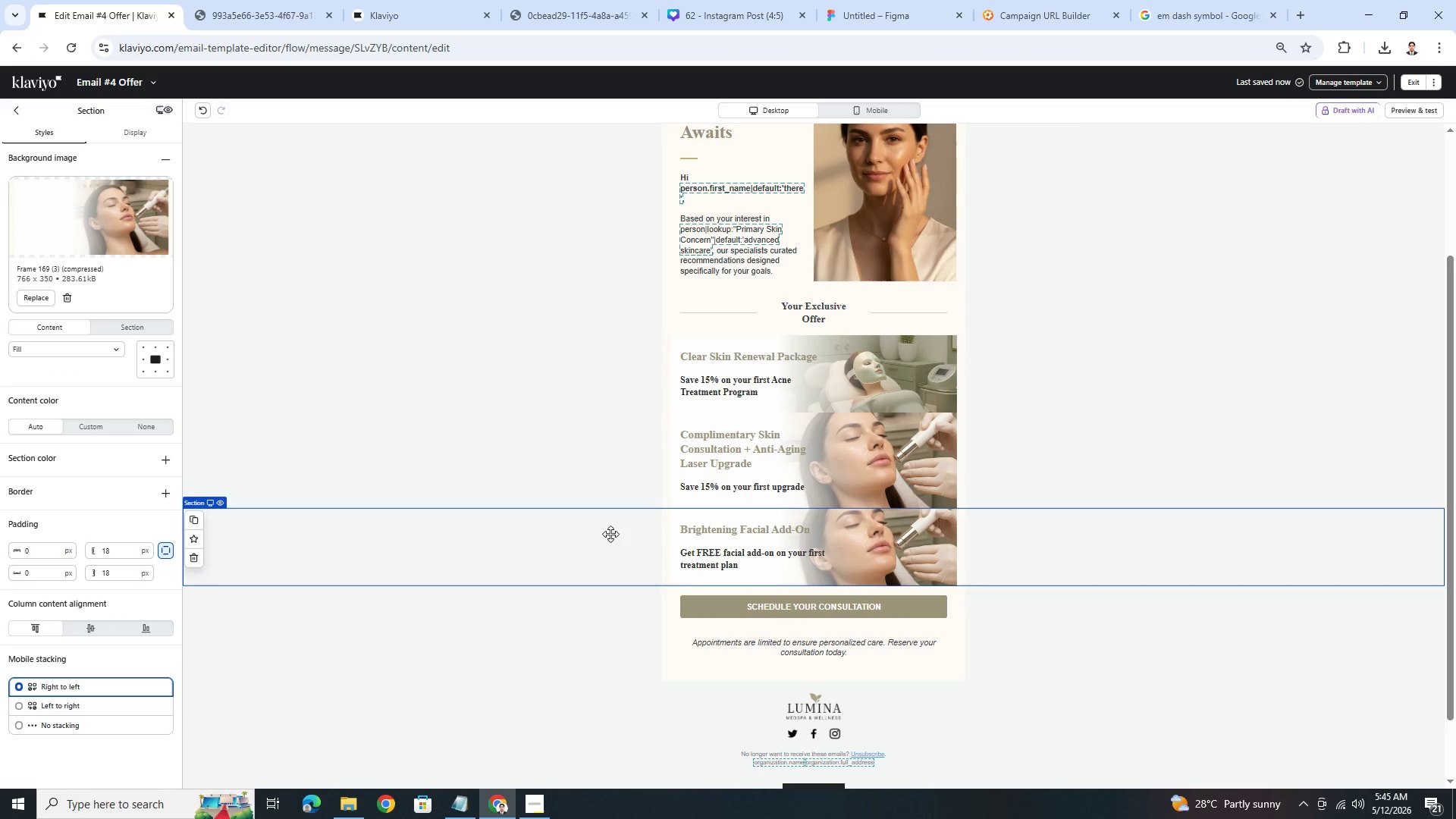 
left_click([566, 545])
 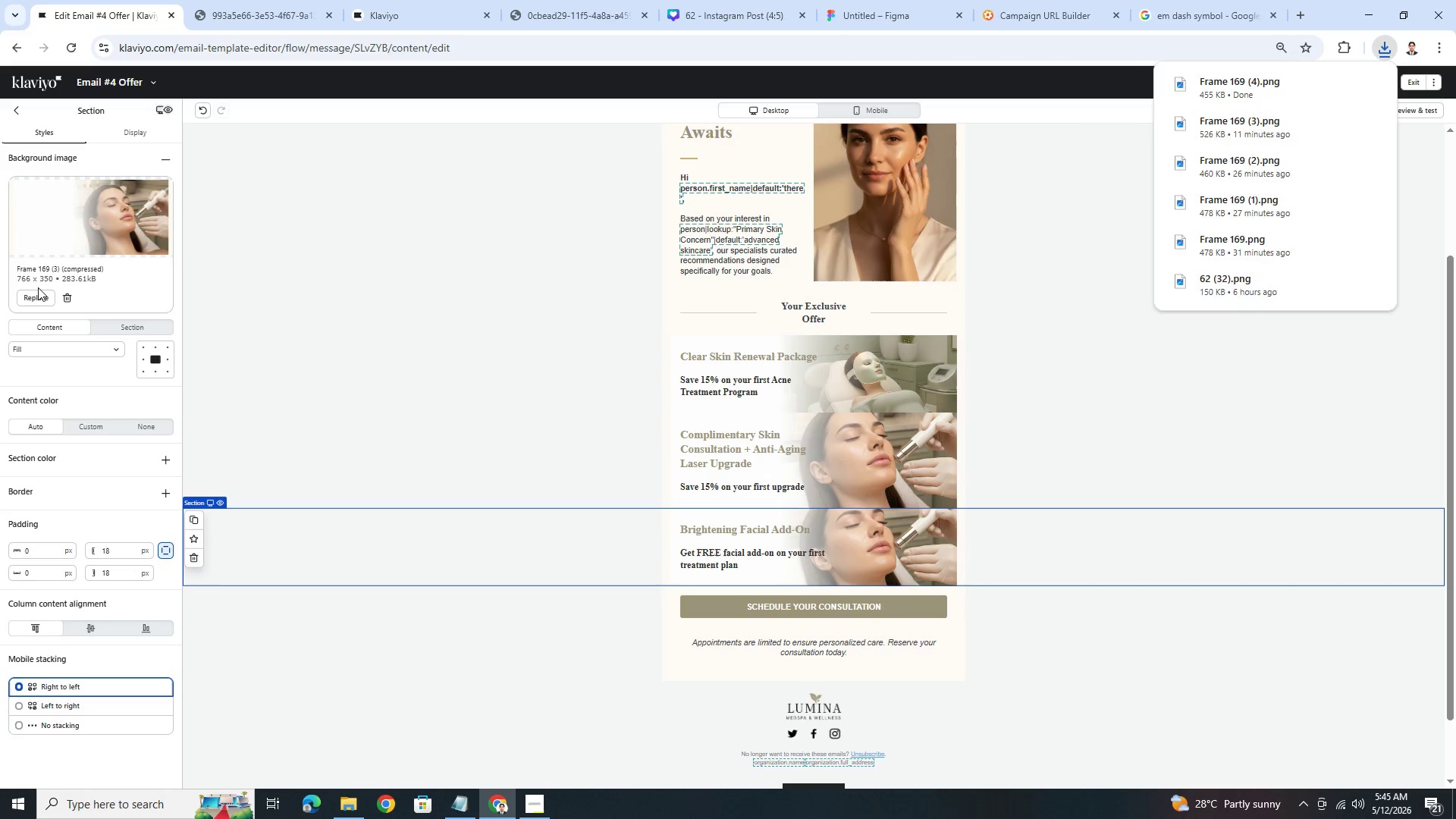 
double_click([38, 298])
 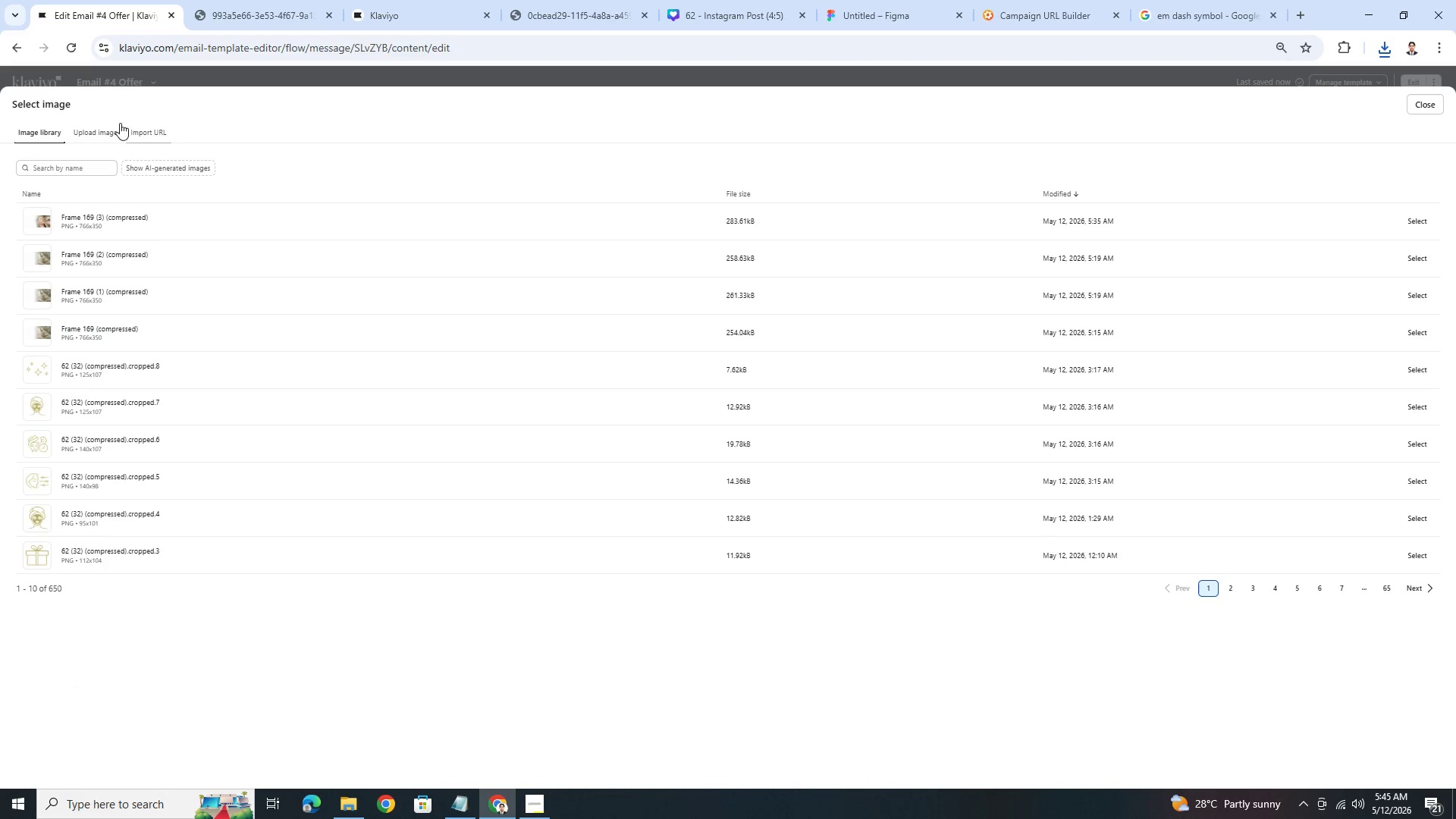 
left_click([103, 125])
 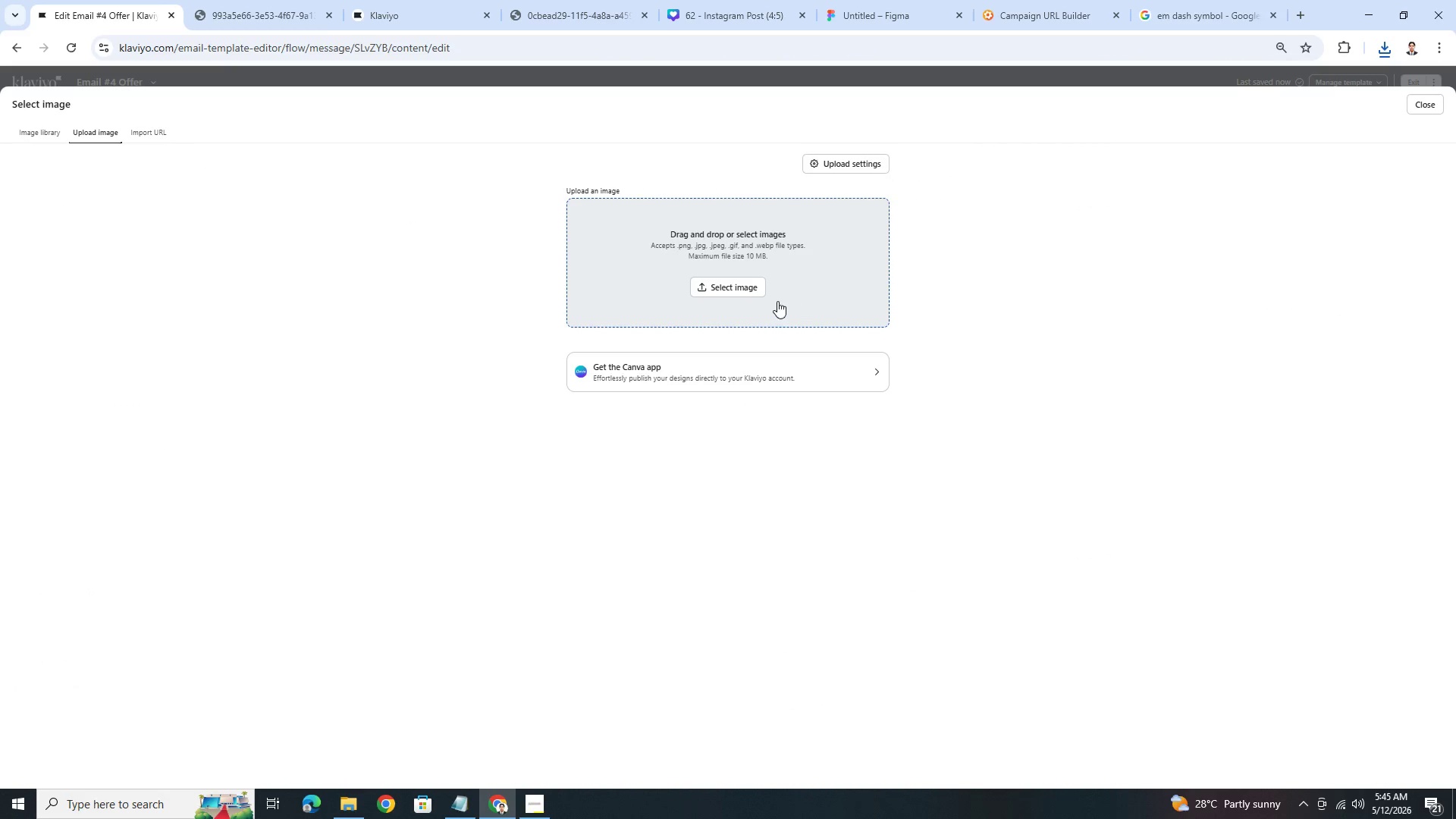 
left_click([736, 289])
 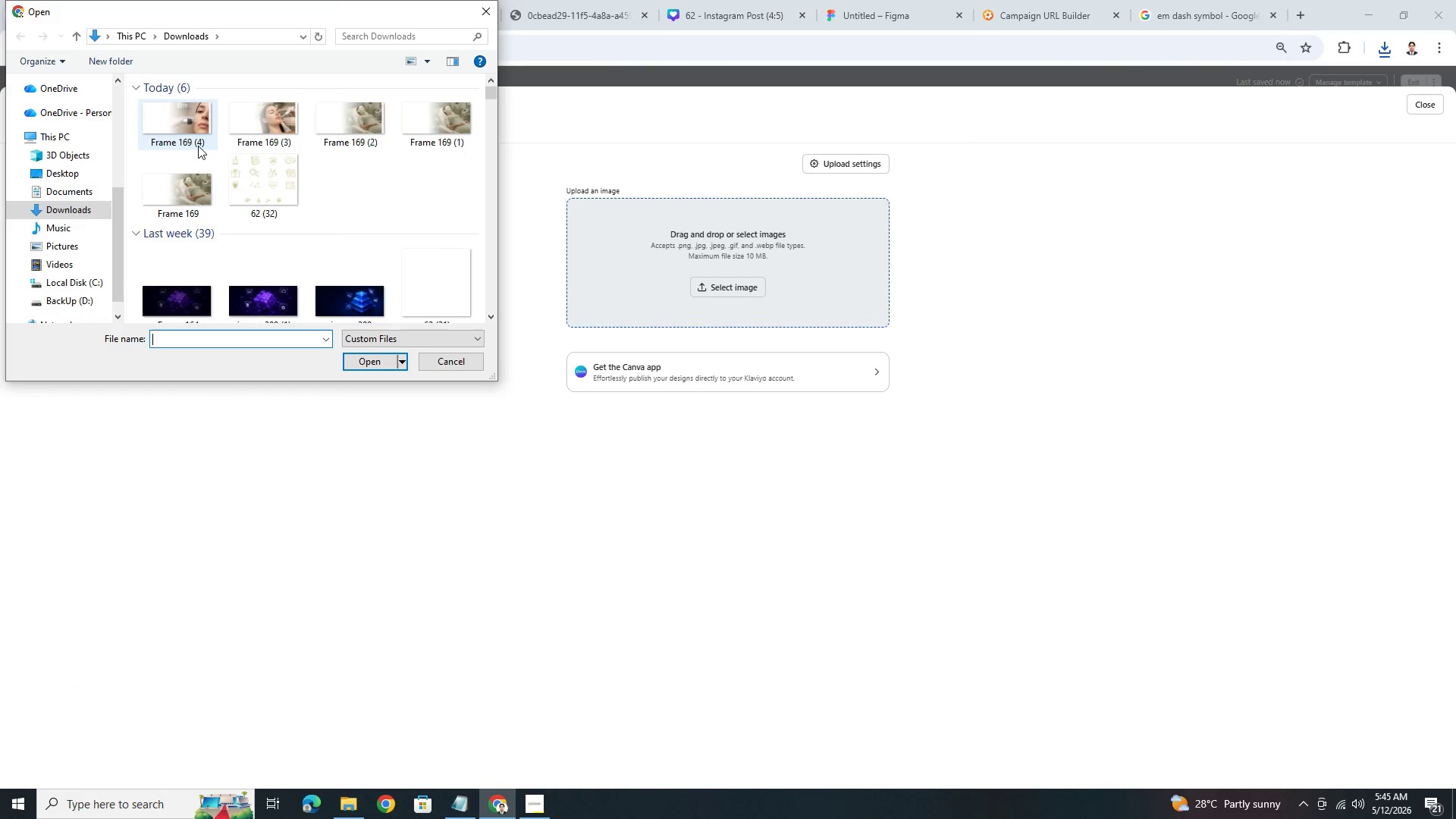 
double_click([190, 136])
 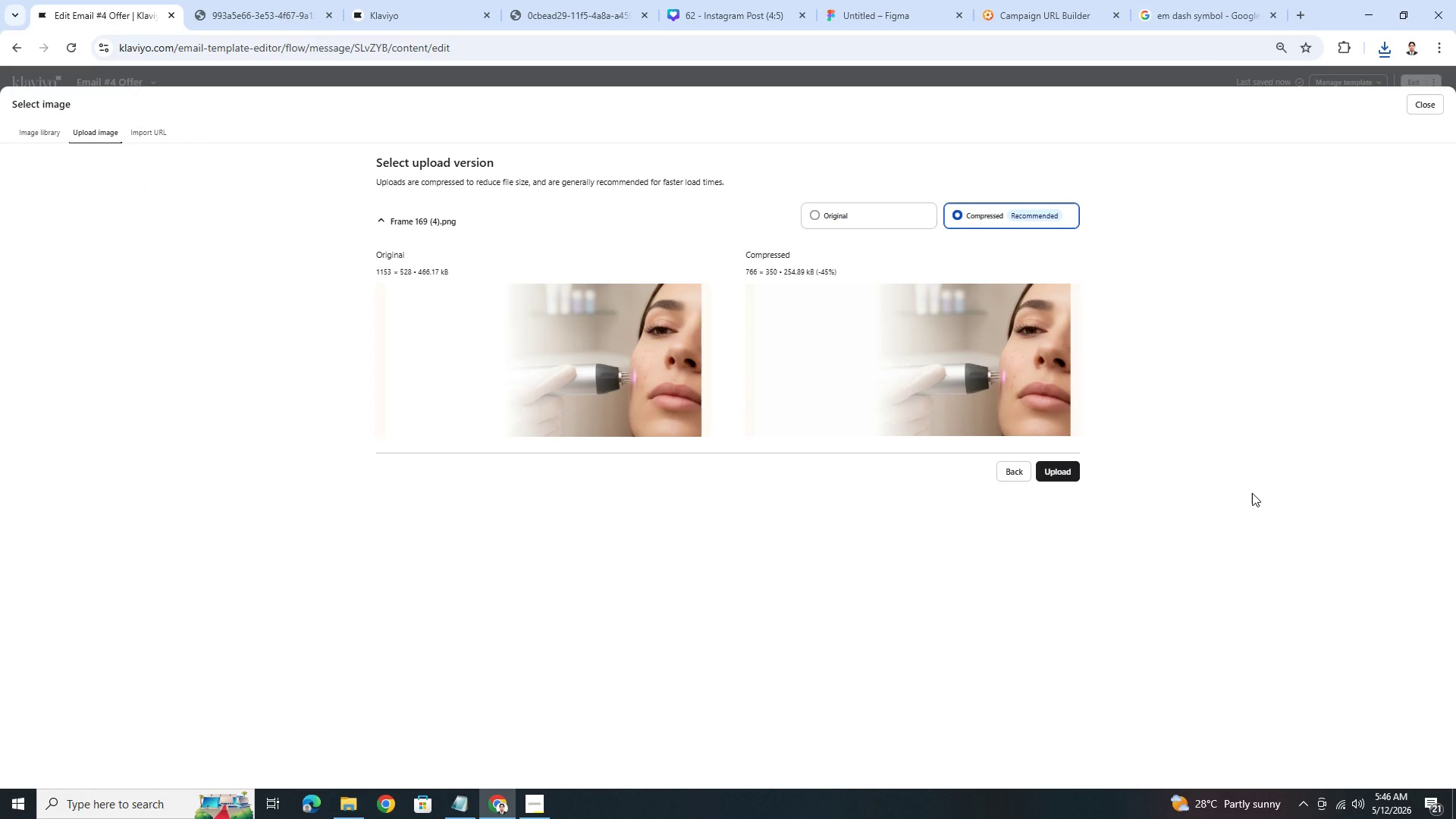 
wait(34.95)
 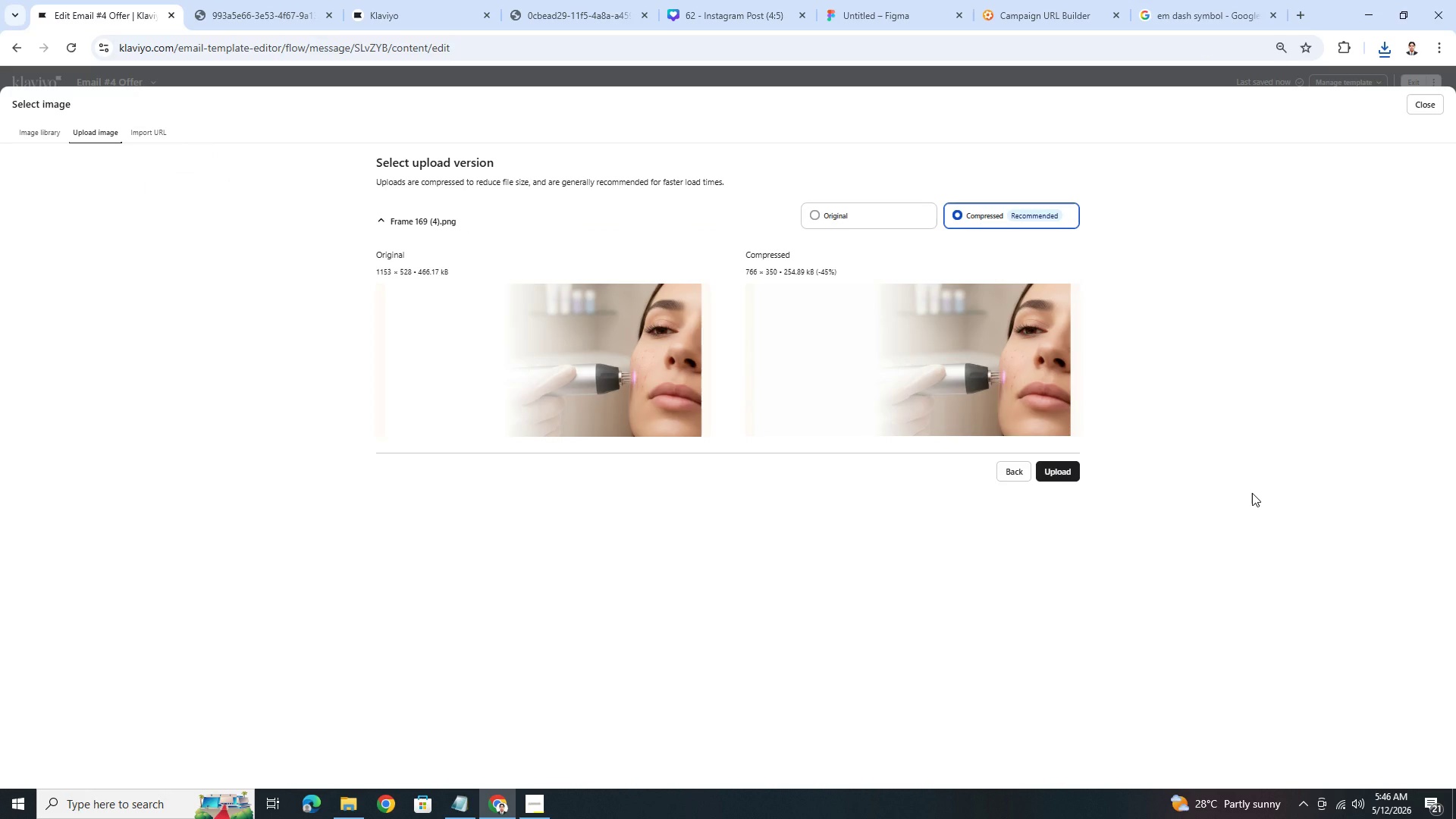 
left_click([1054, 465])
 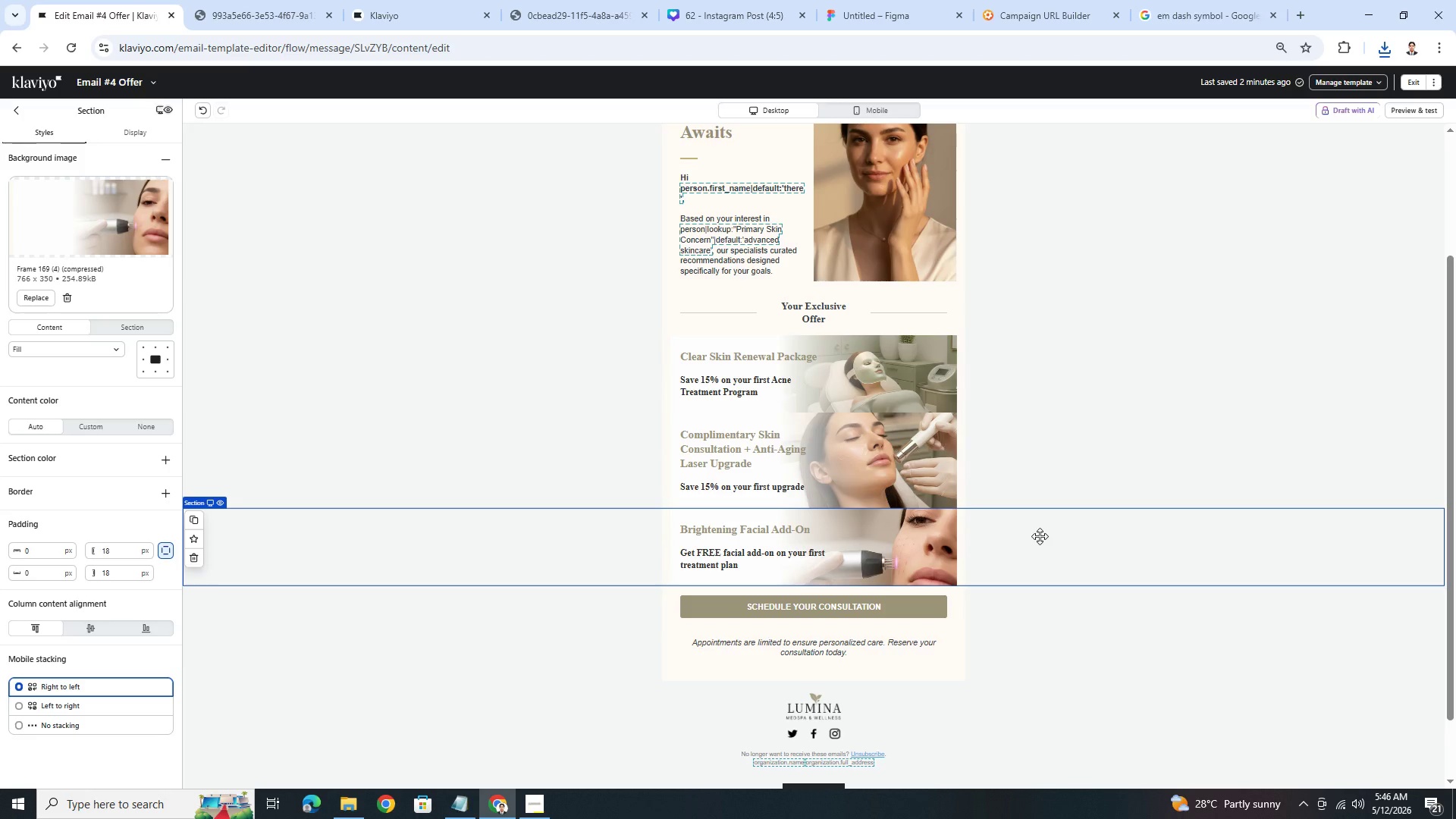 
wait(17.66)
 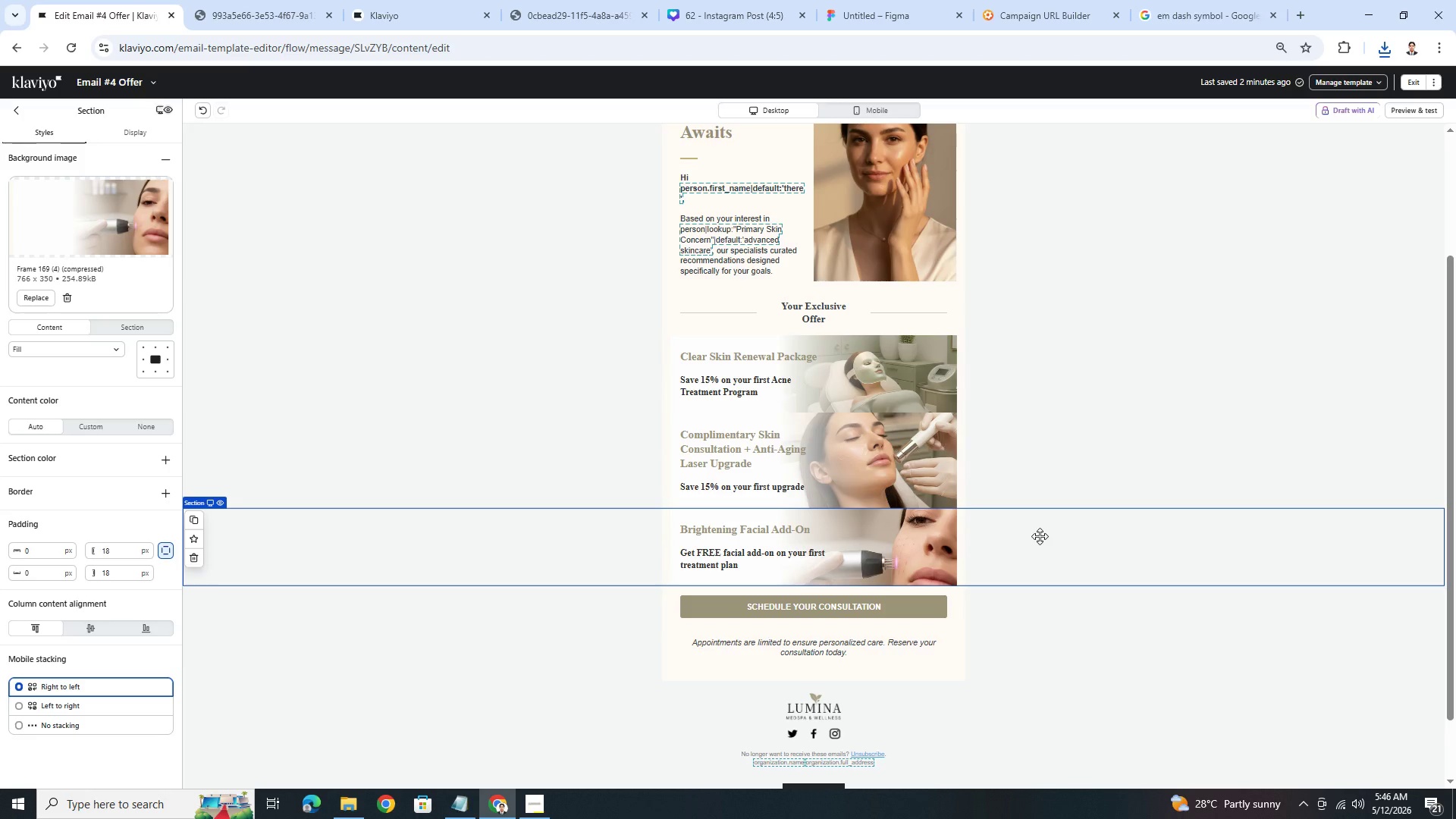 
left_click([1107, 635])
 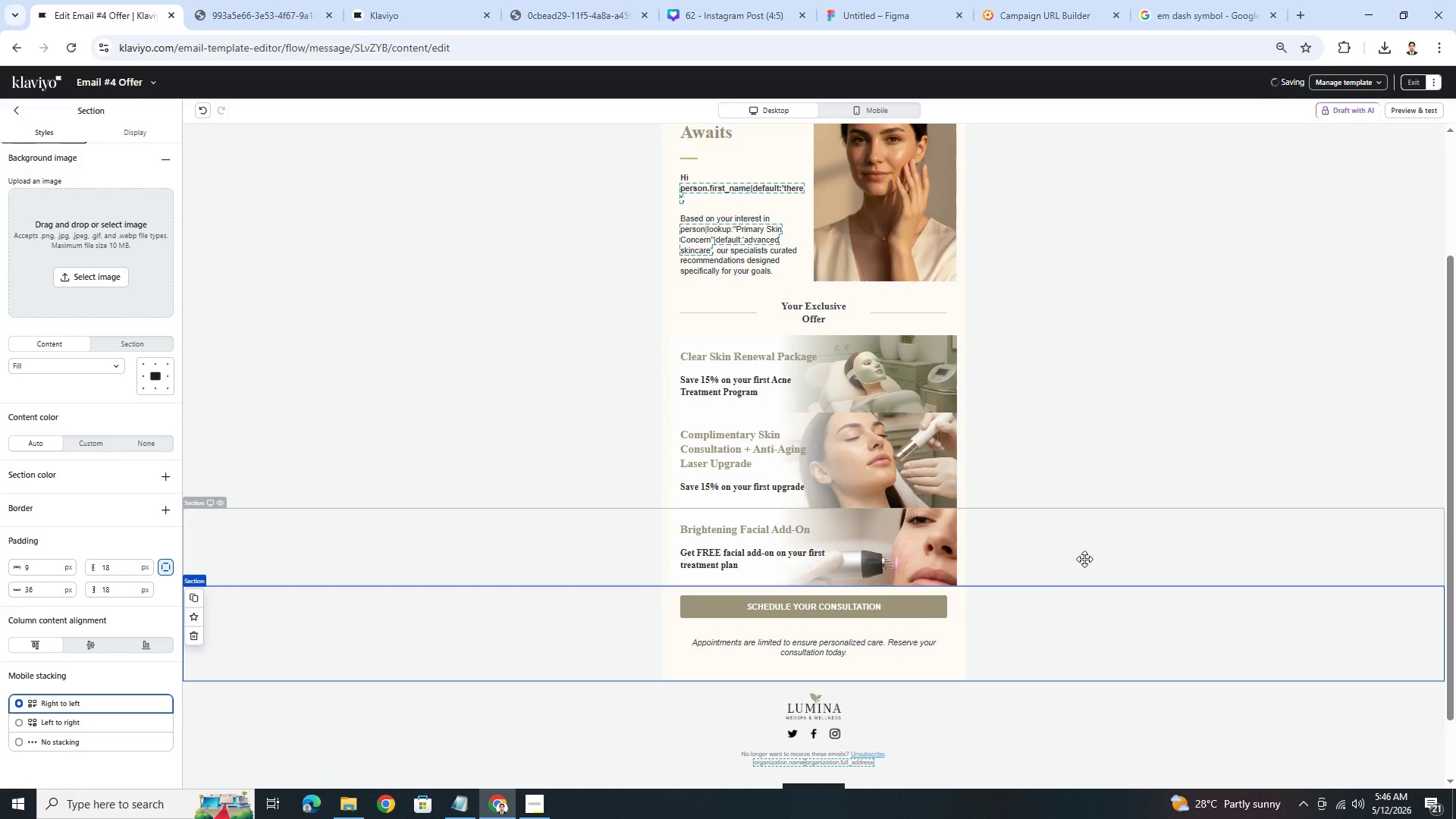 
left_click([1081, 553])
 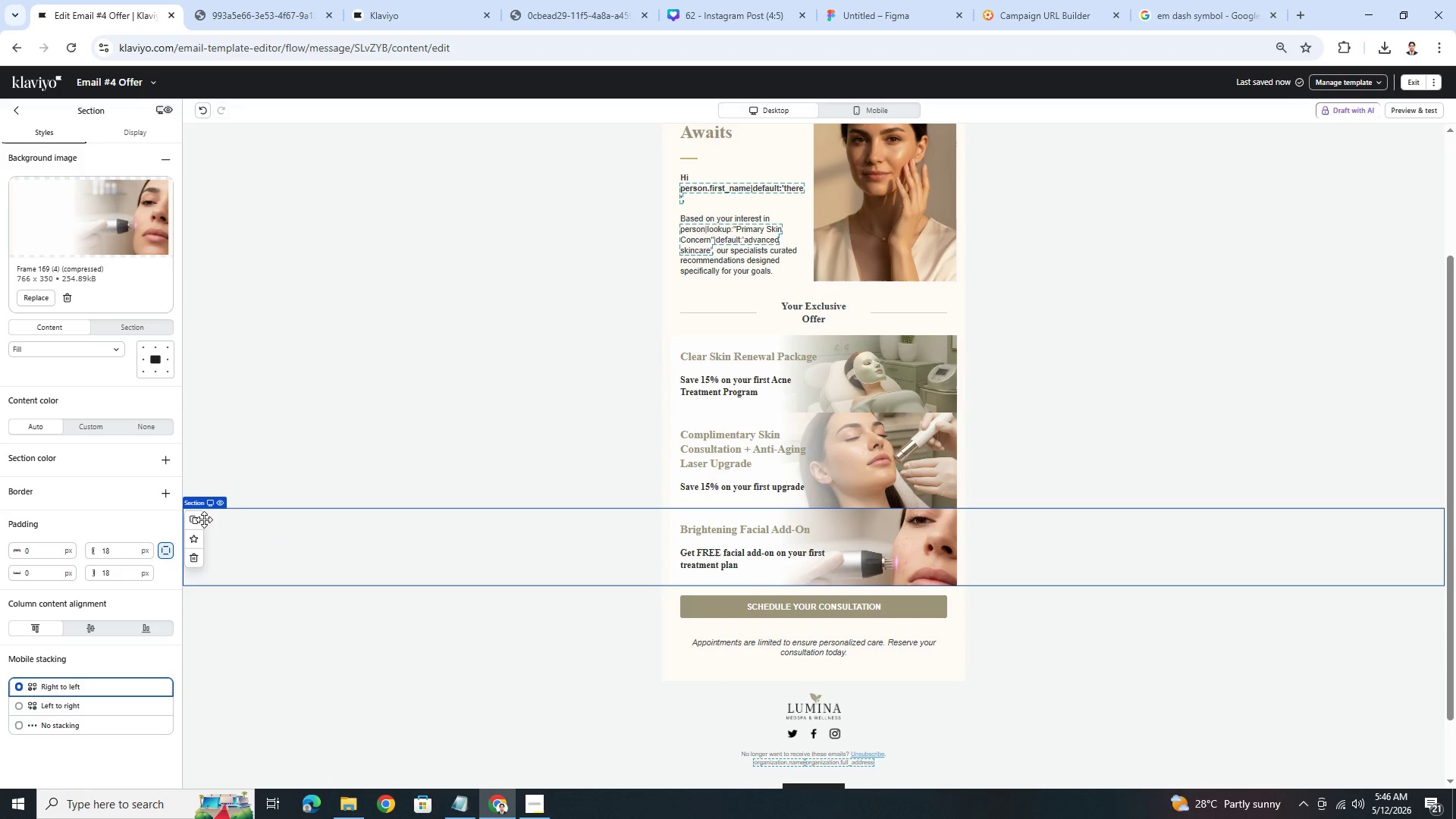 
left_click([198, 520])
 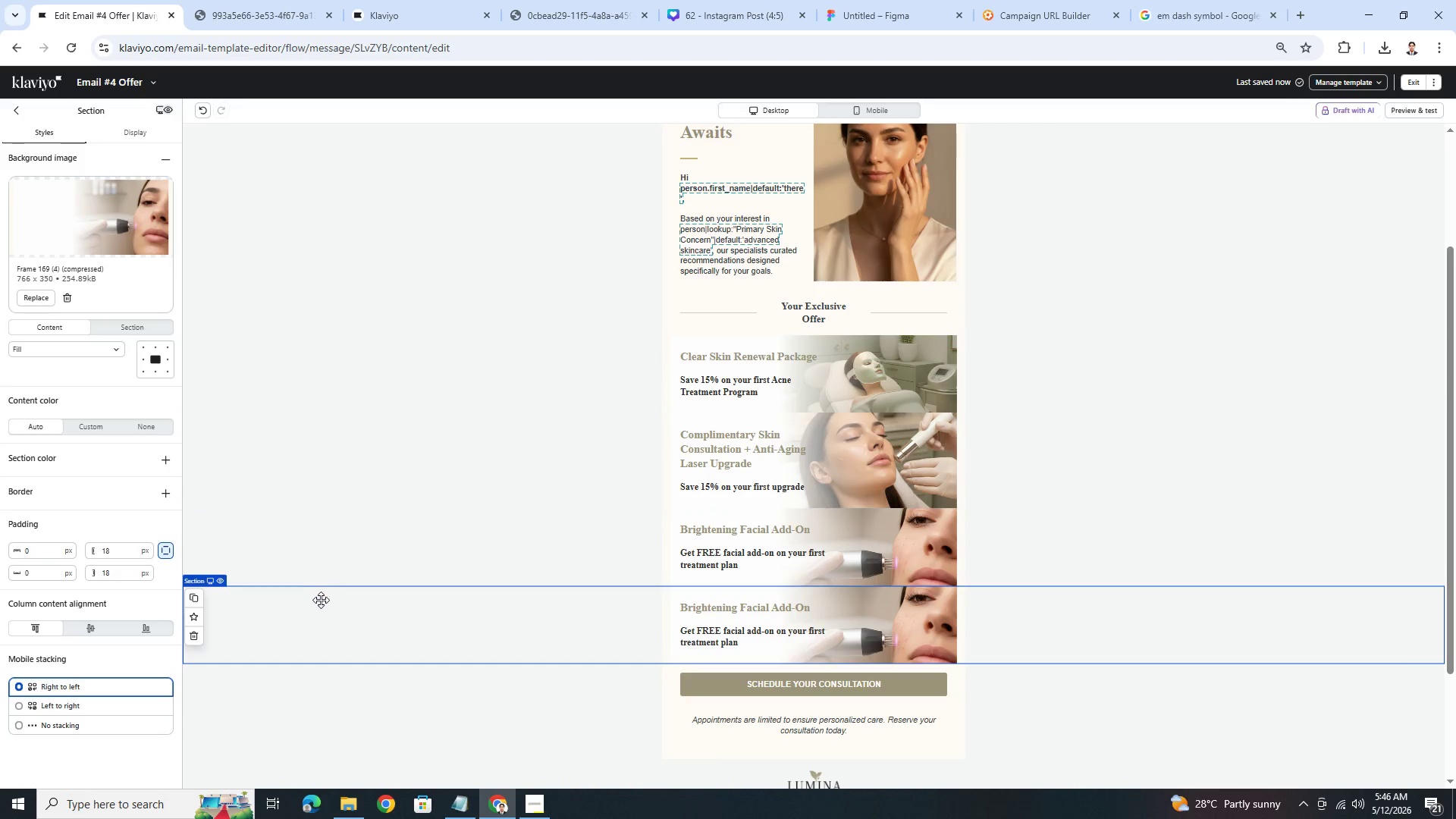 
left_click([322, 605])
 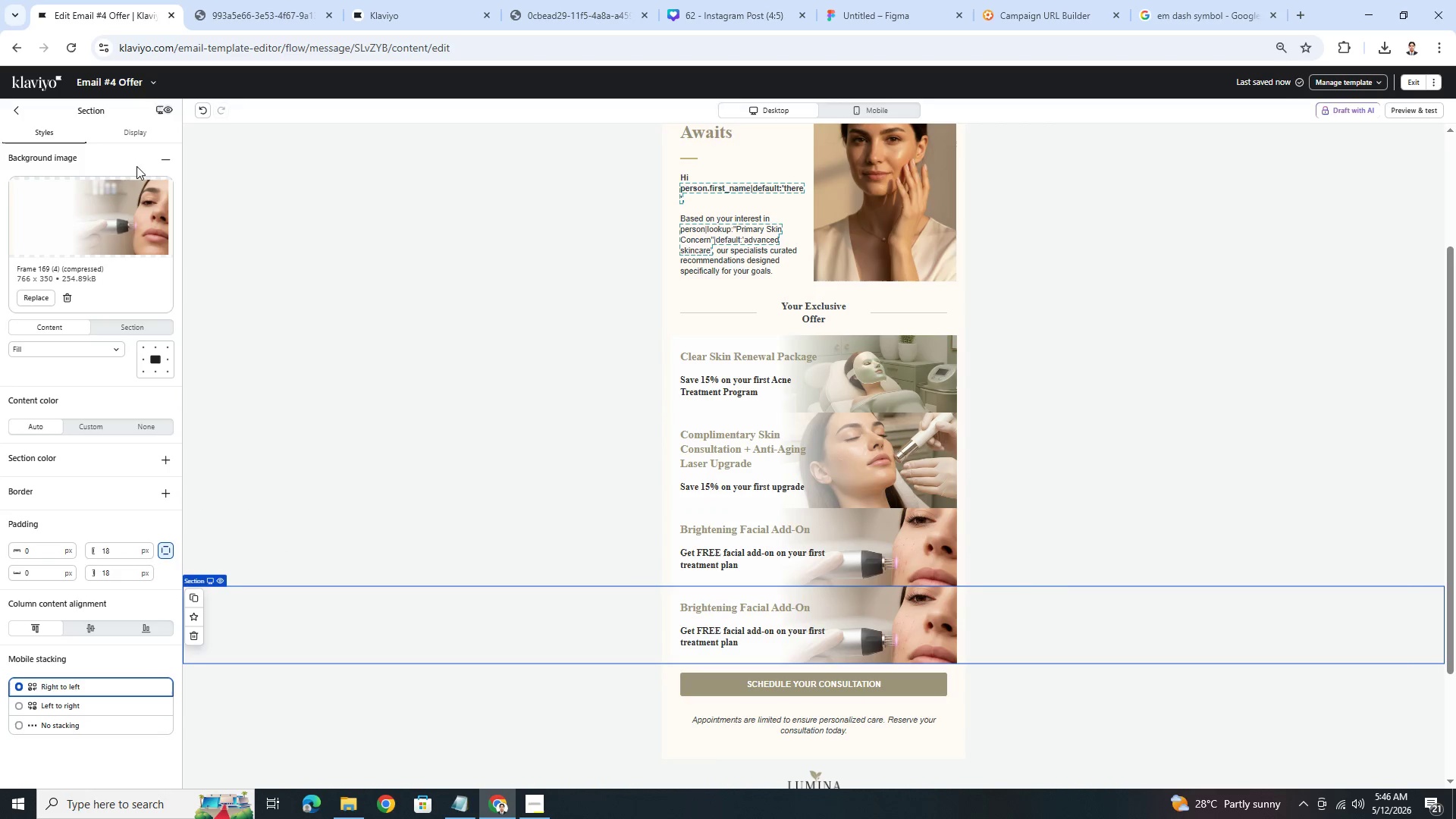 
left_click([136, 139])
 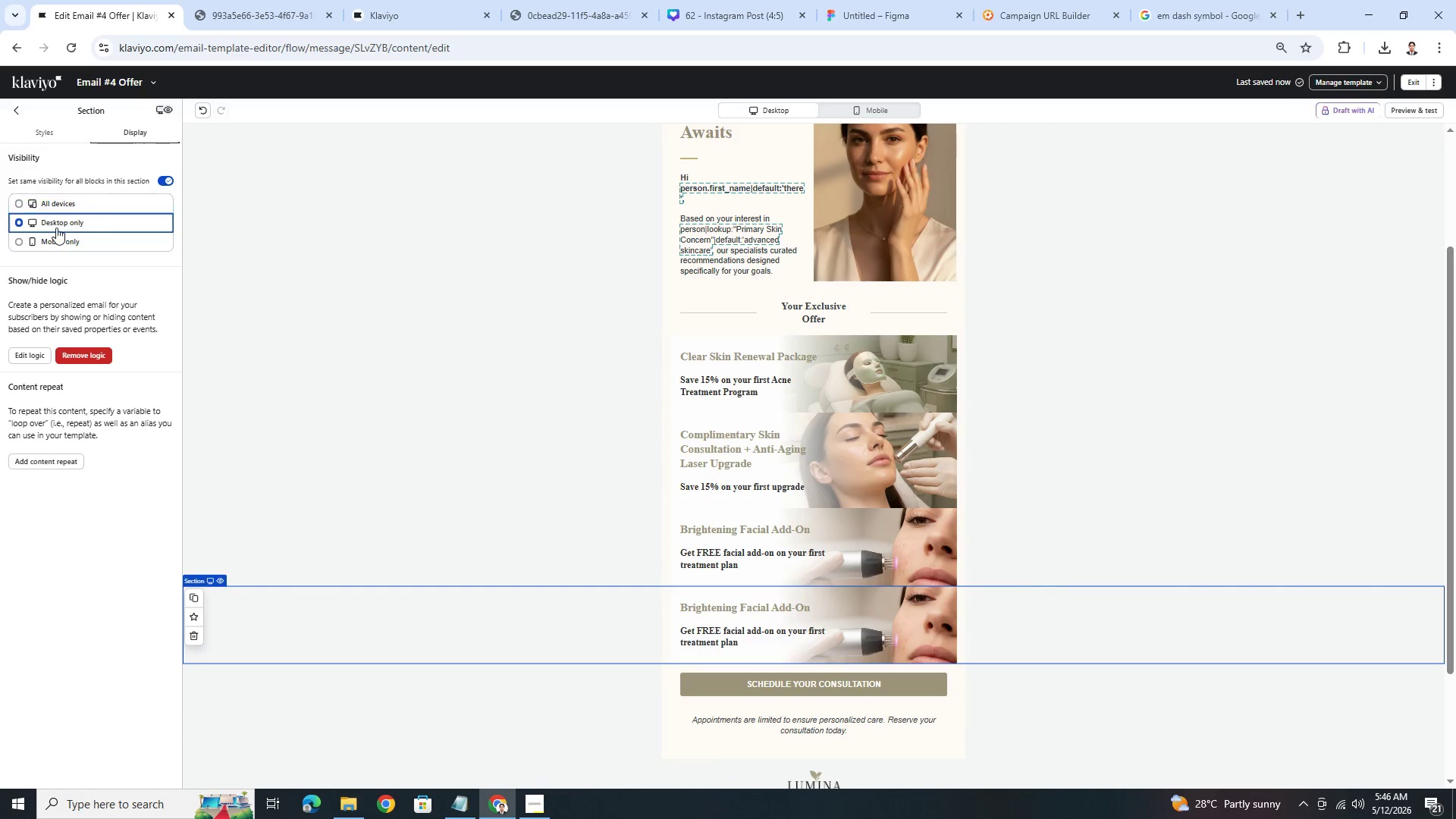 
left_click([52, 238])
 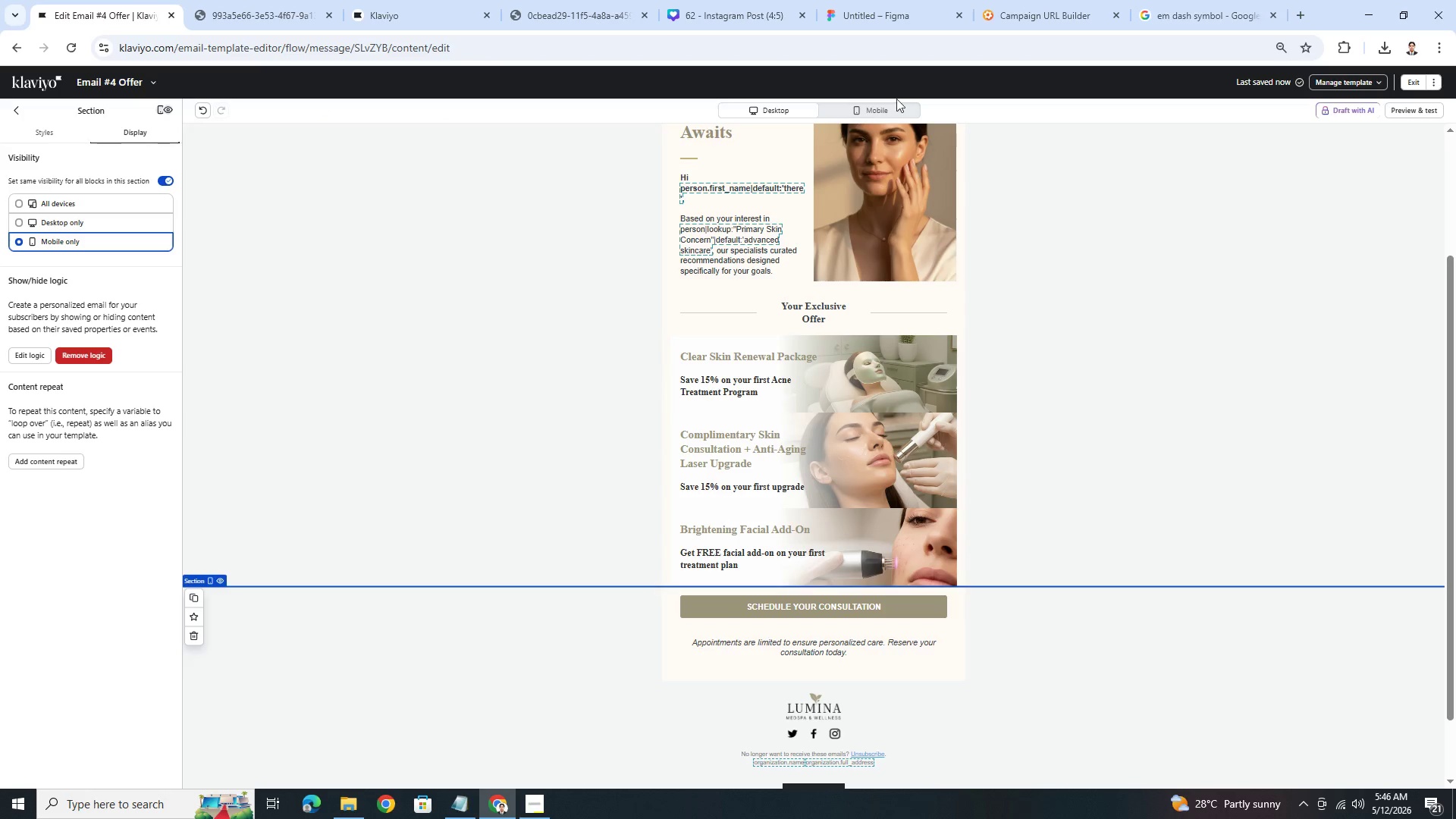 
left_click([908, 111])
 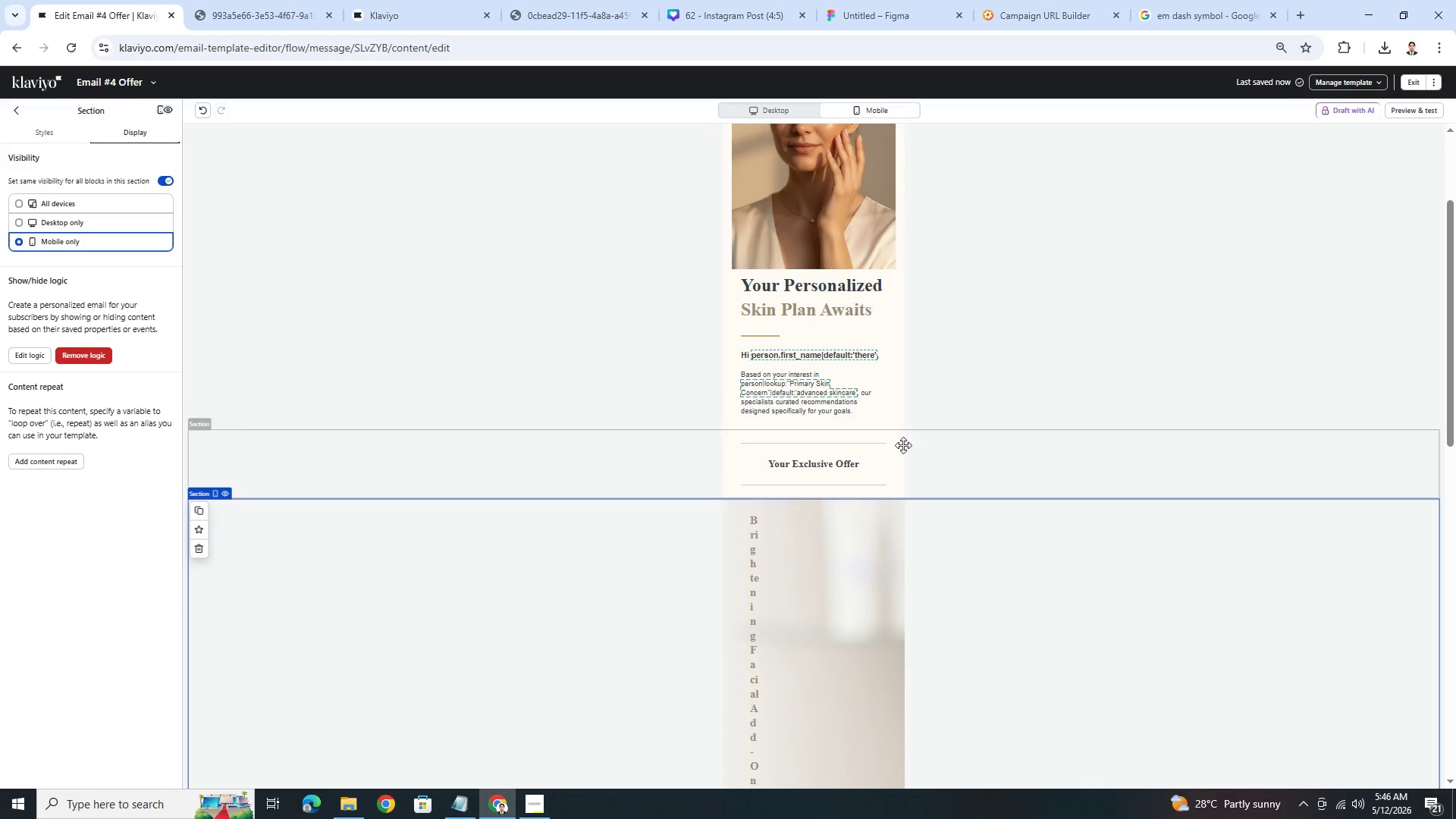 
left_click([818, 448])
 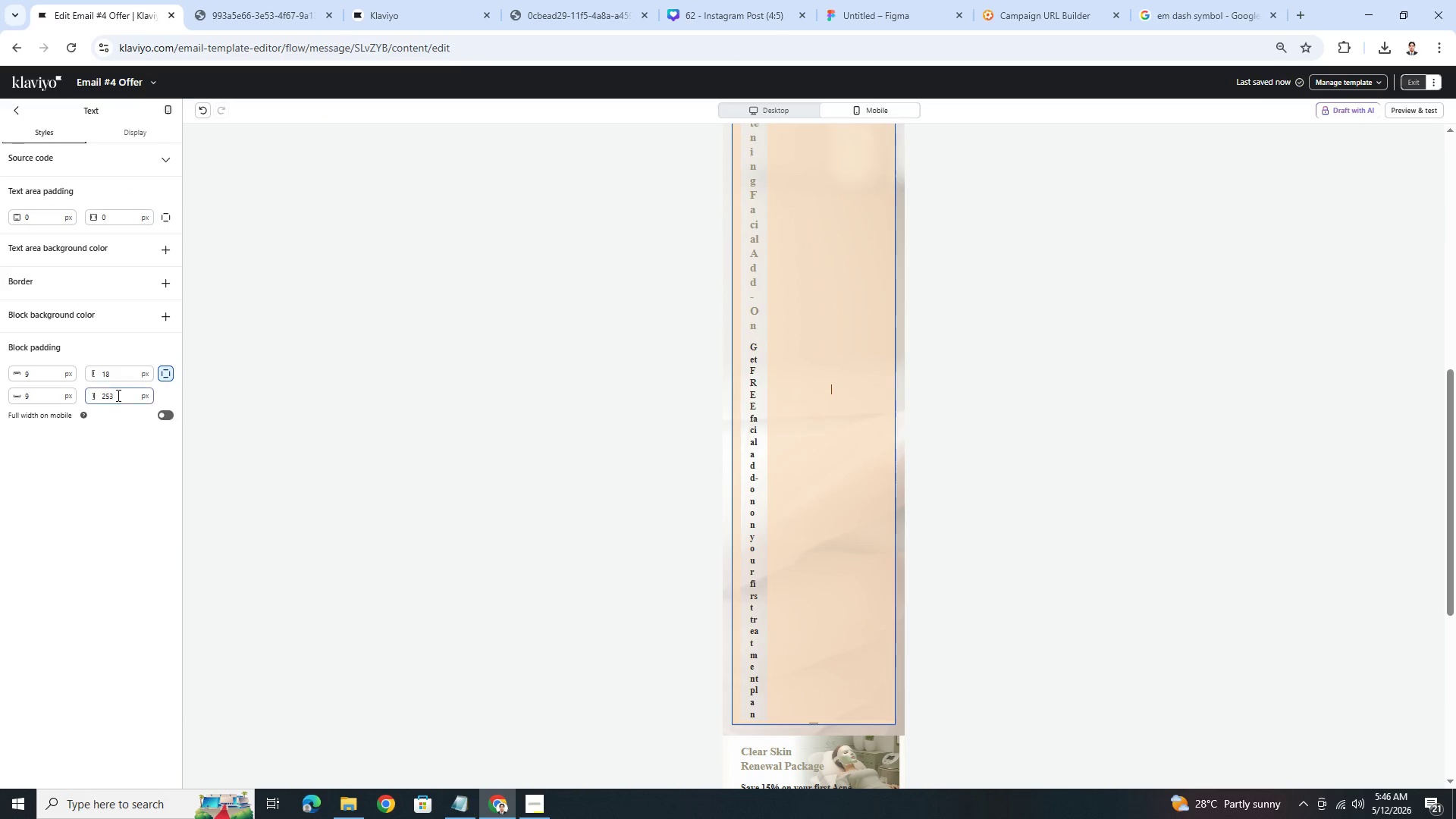 
scroll: coordinate [906, 443], scroll_direction: down, amount: 6.0
 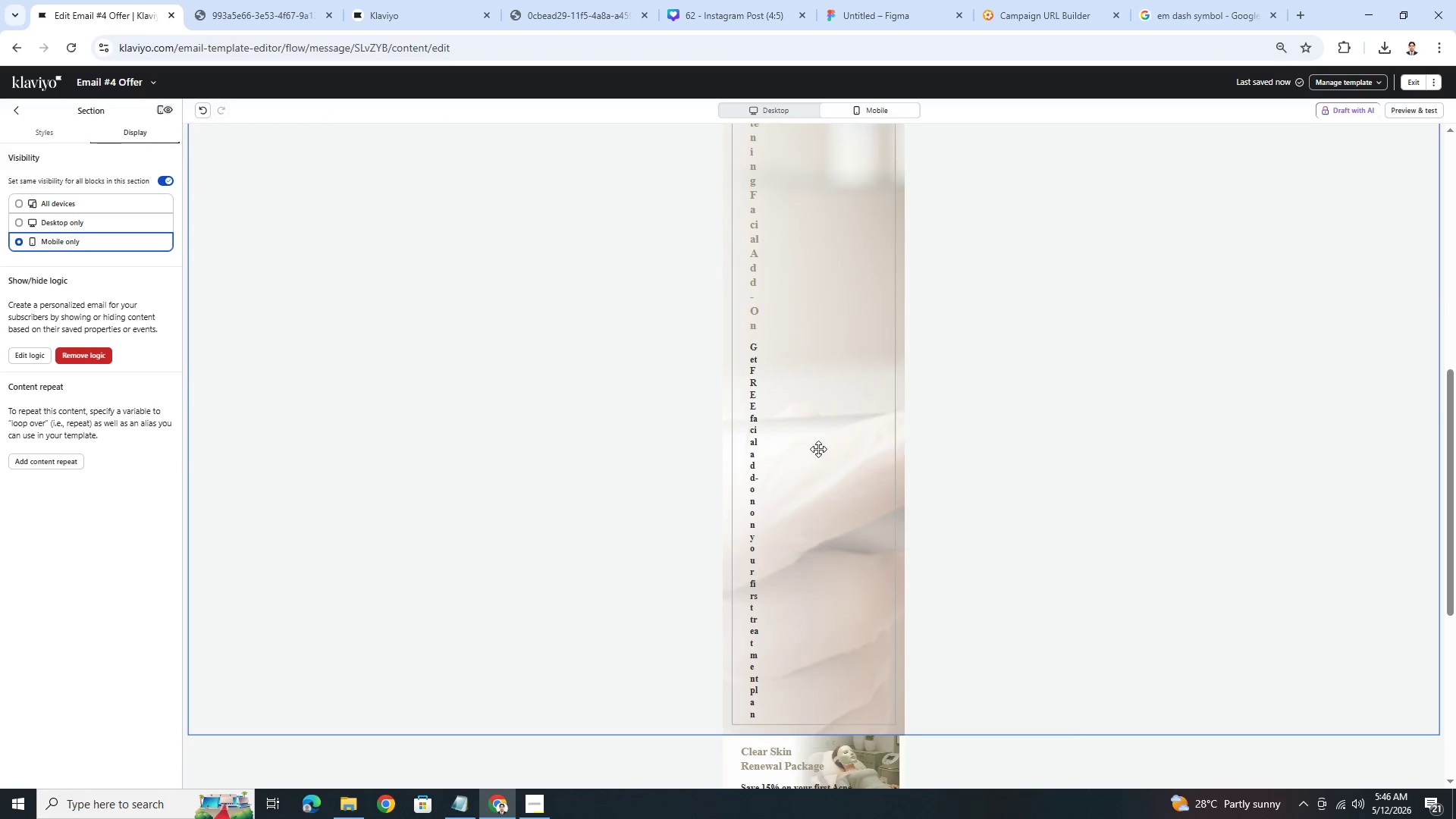 
double_click([118, 395])
 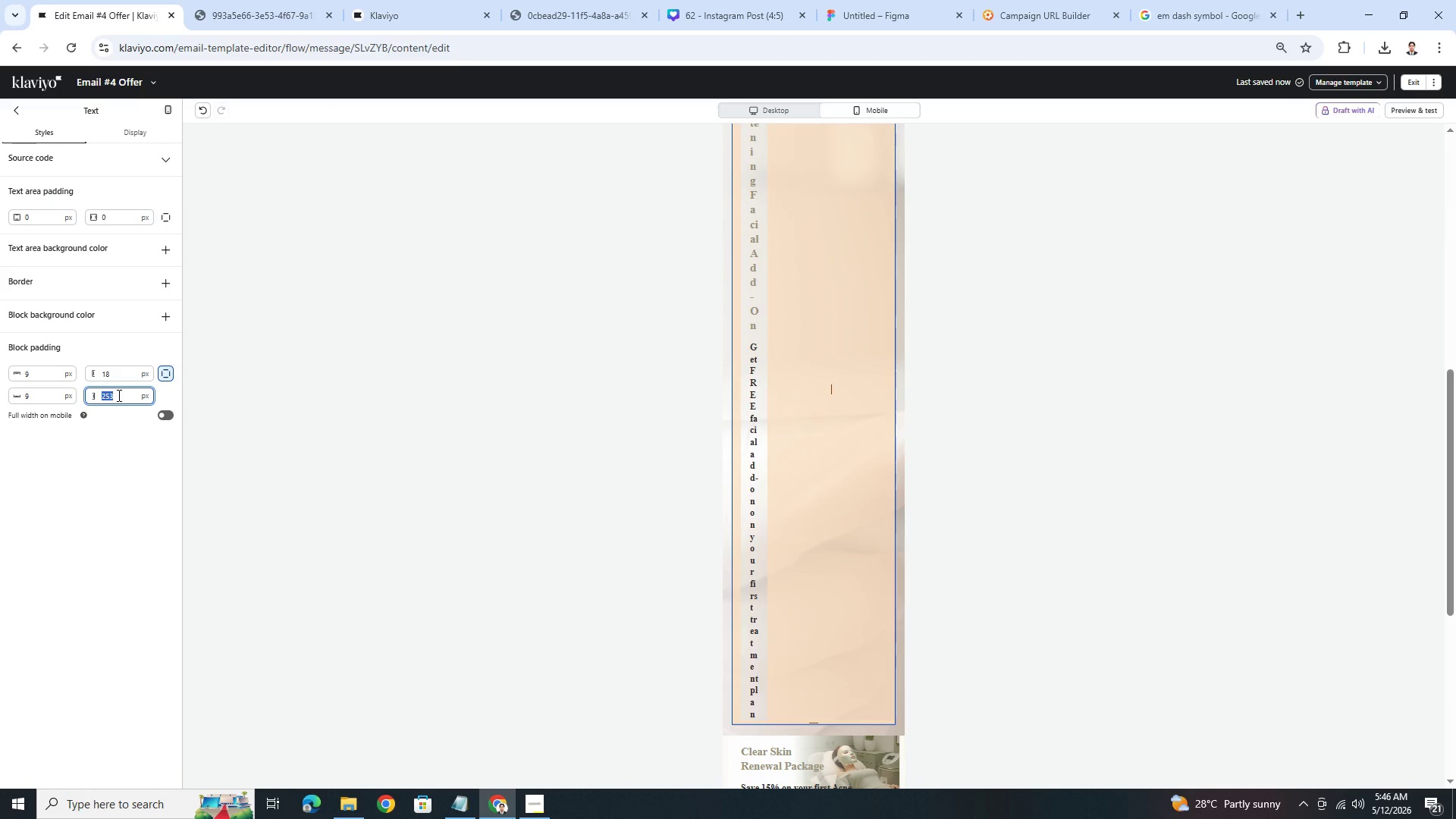 
key(Numpad1)
 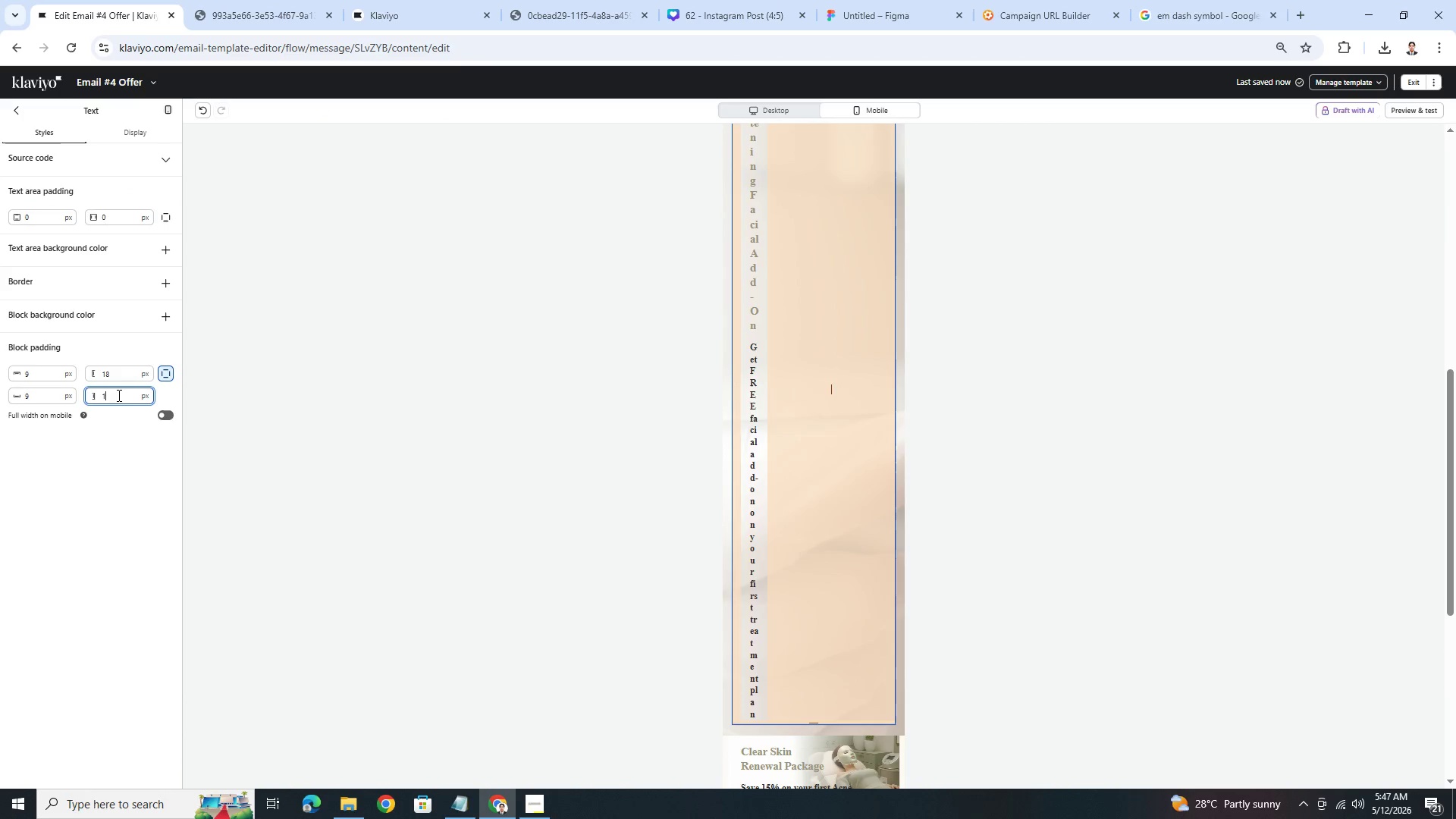 
key(Numpad8)
 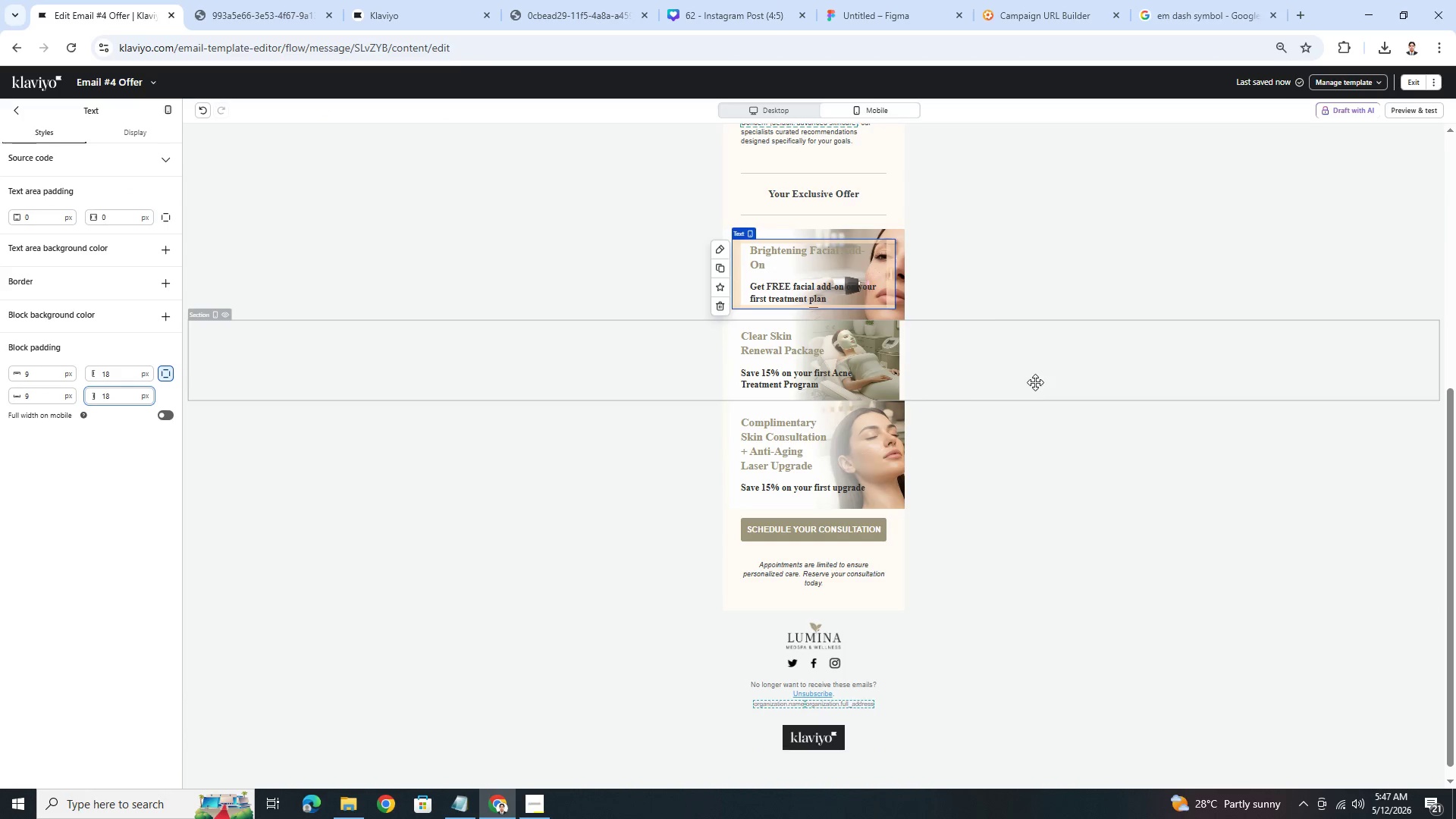 
left_click([981, 268])
 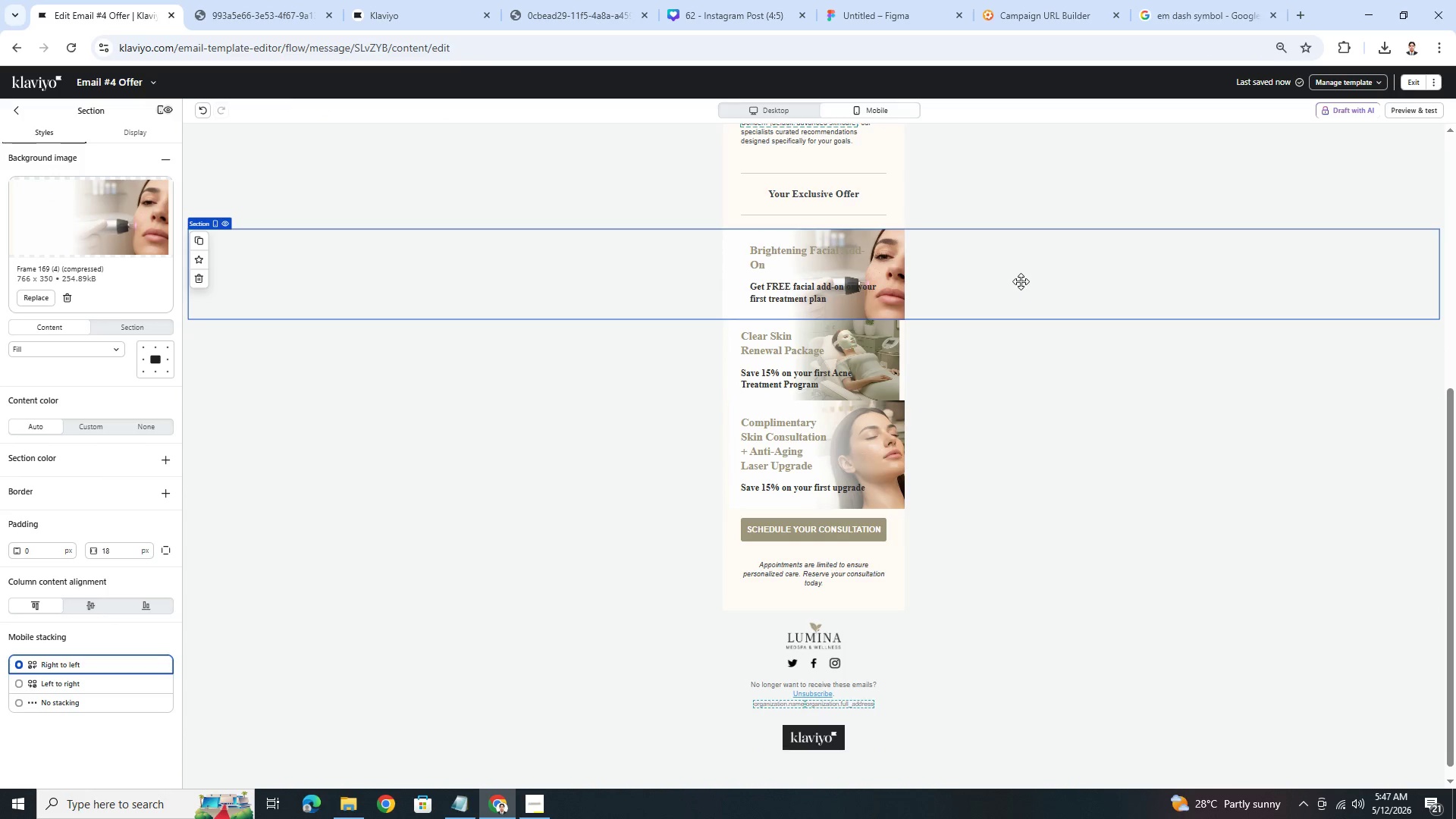 
left_click_drag(start_coordinate=[1021, 281], to_coordinate=[1023, 490])
 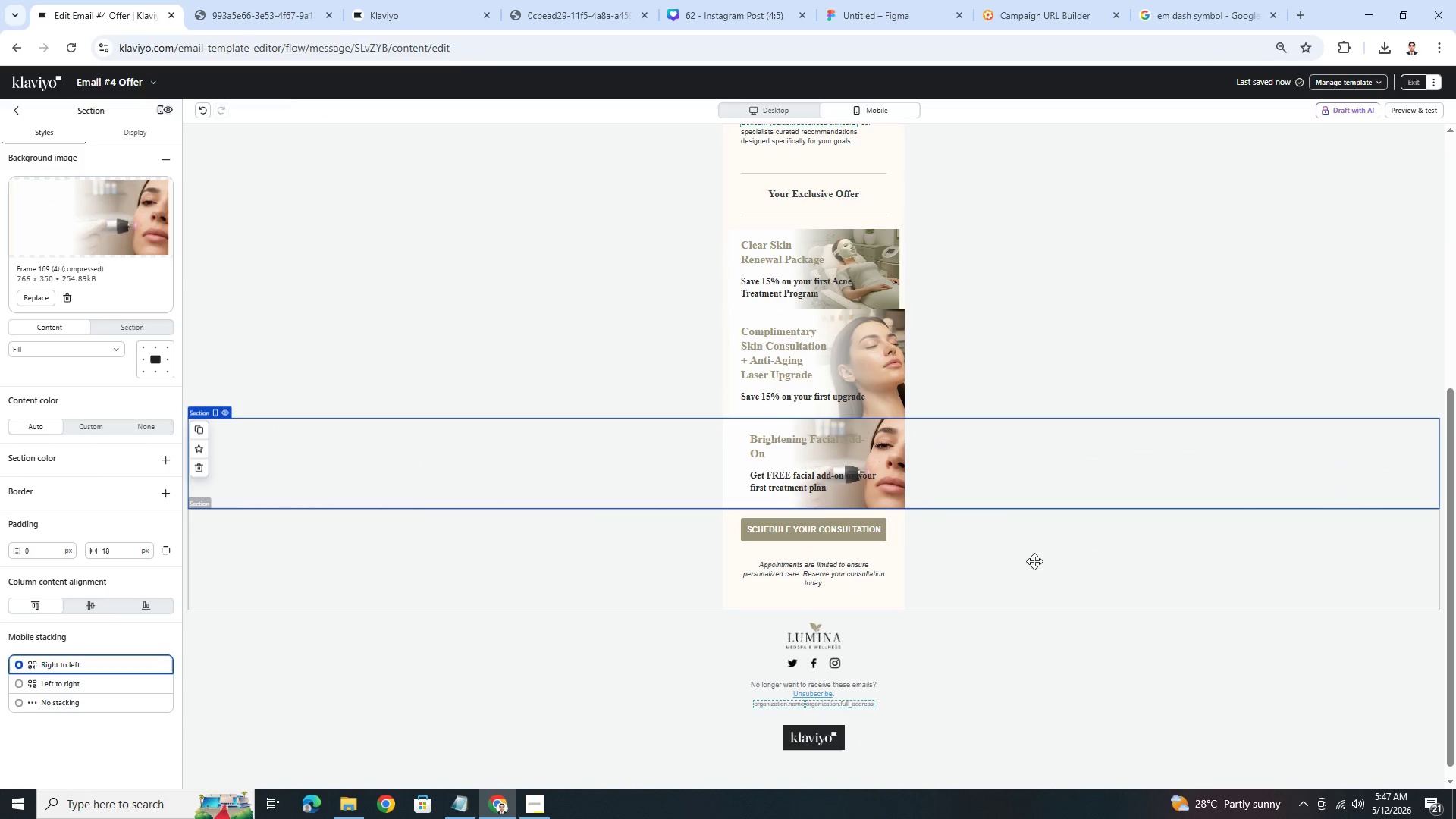 
left_click([1032, 595])
 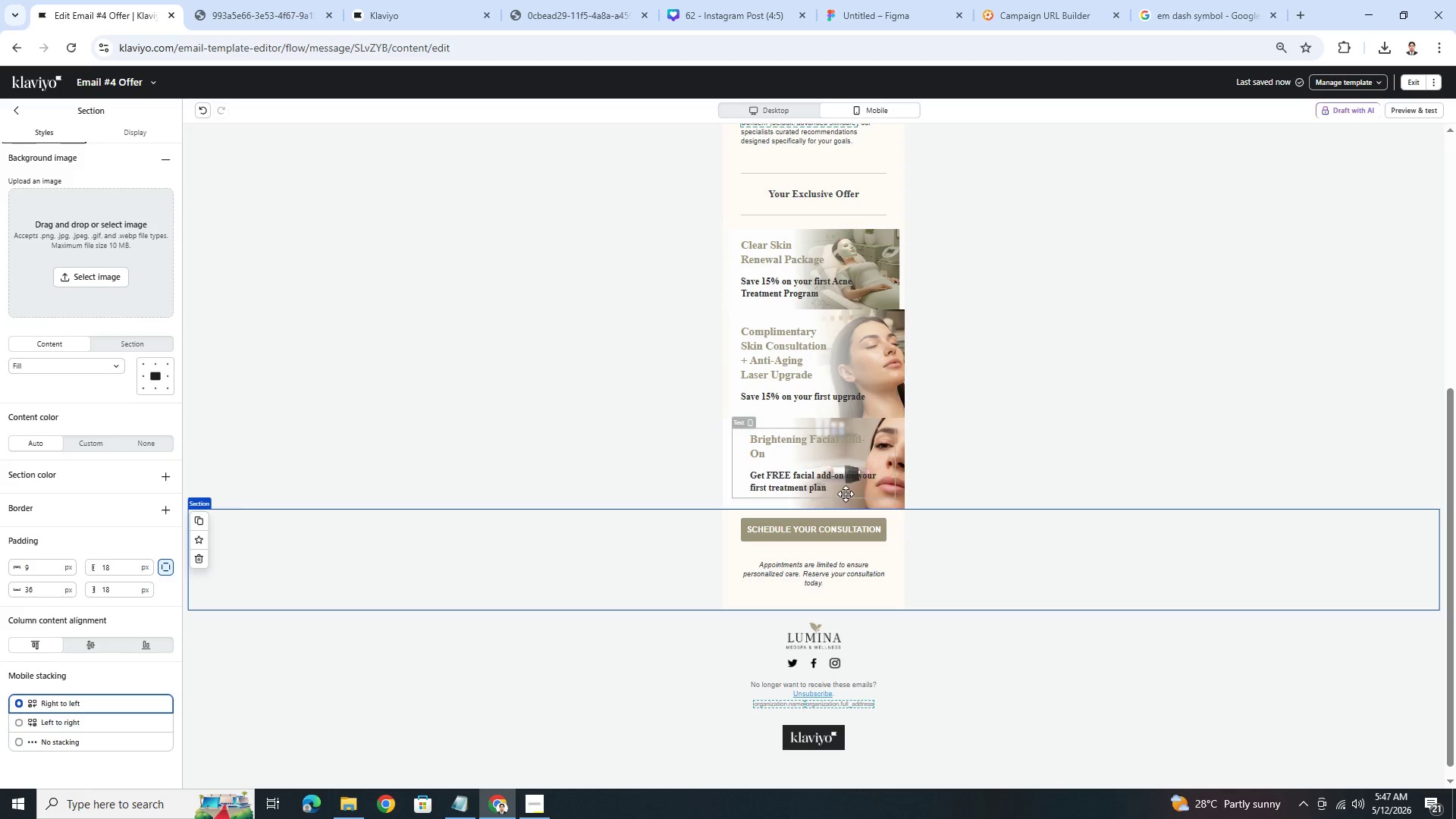 
left_click([840, 487])
 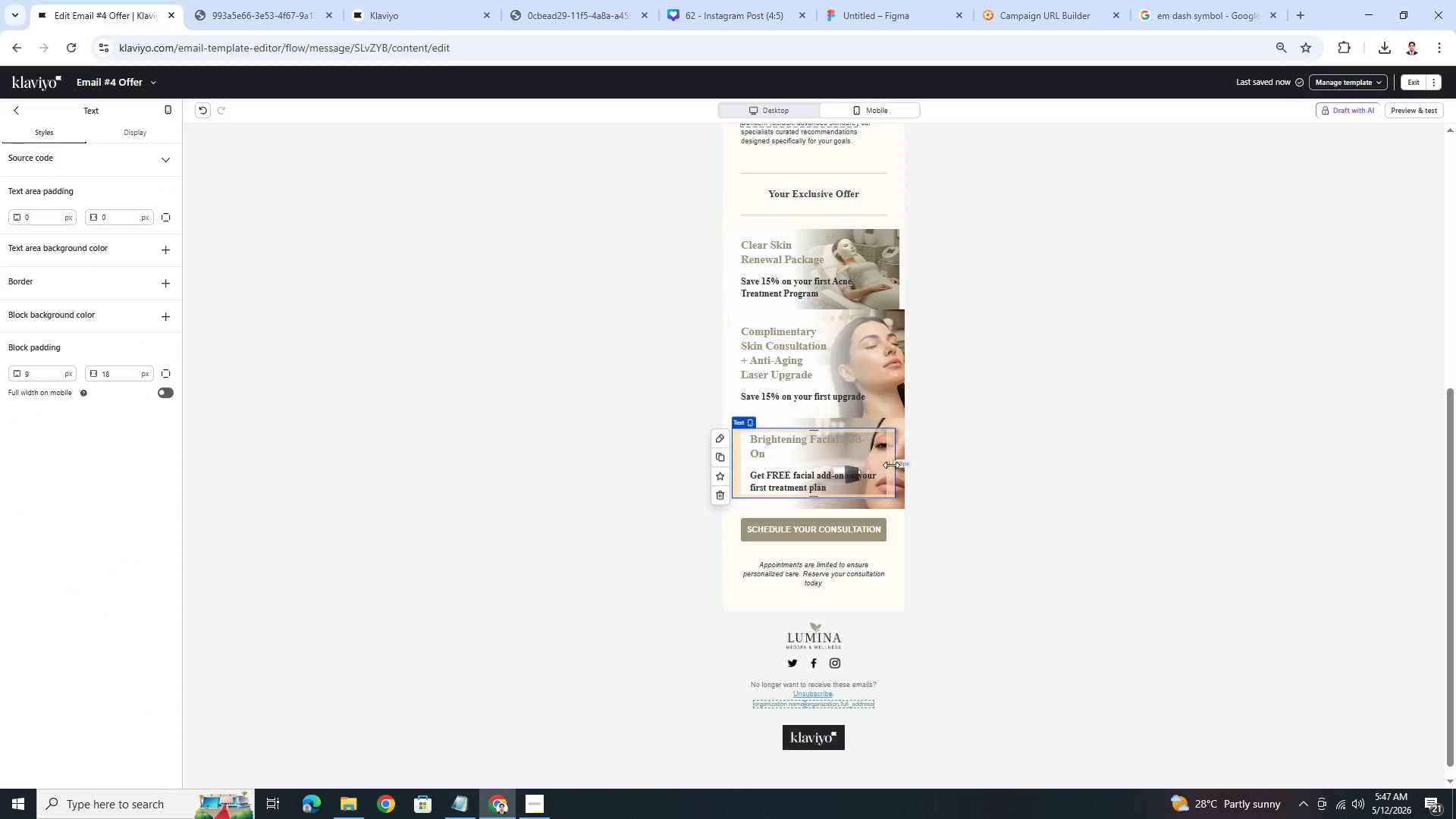 
left_click_drag(start_coordinate=[890, 464], to_coordinate=[860, 461])
 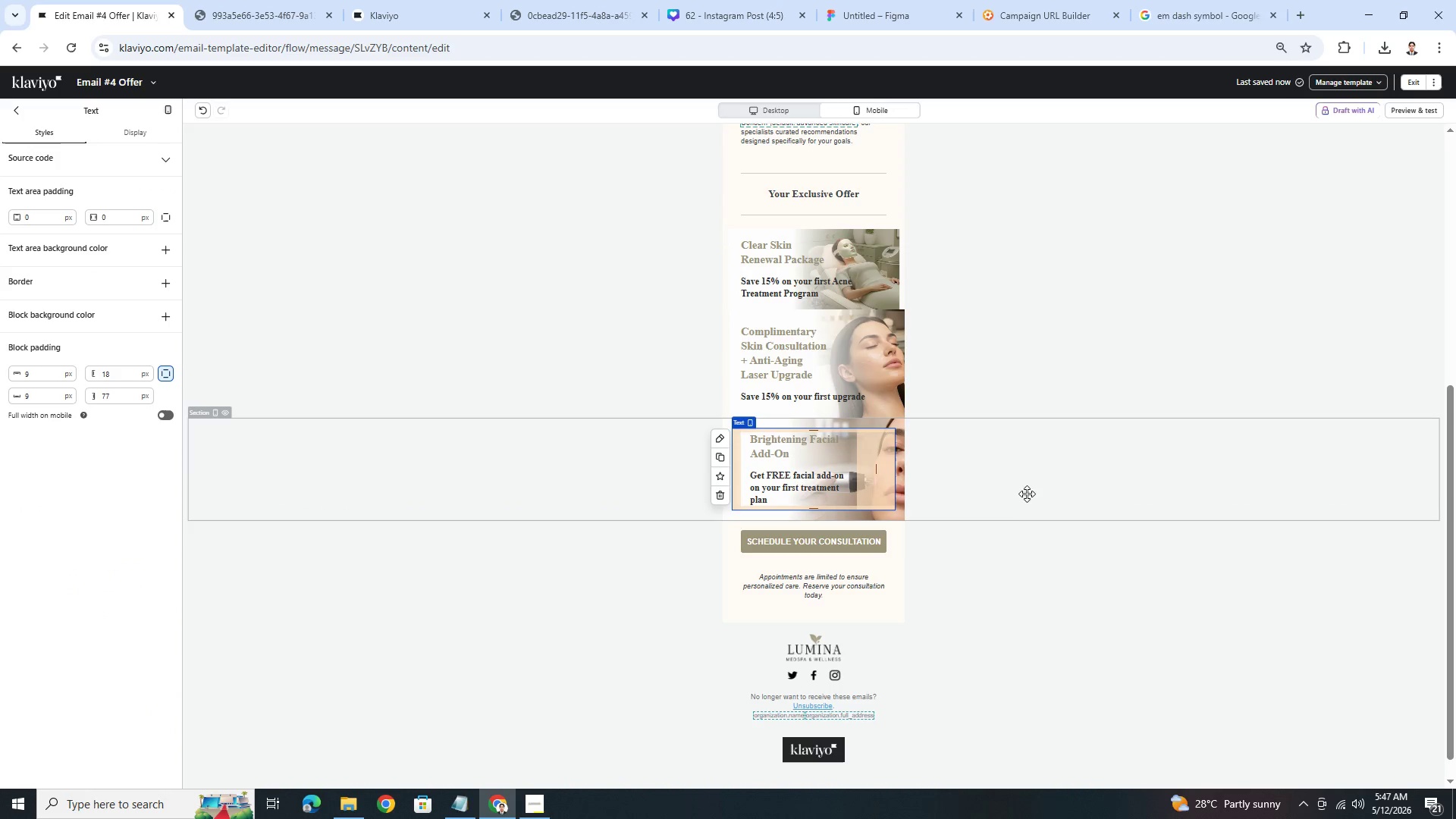 
left_click([1029, 495])
 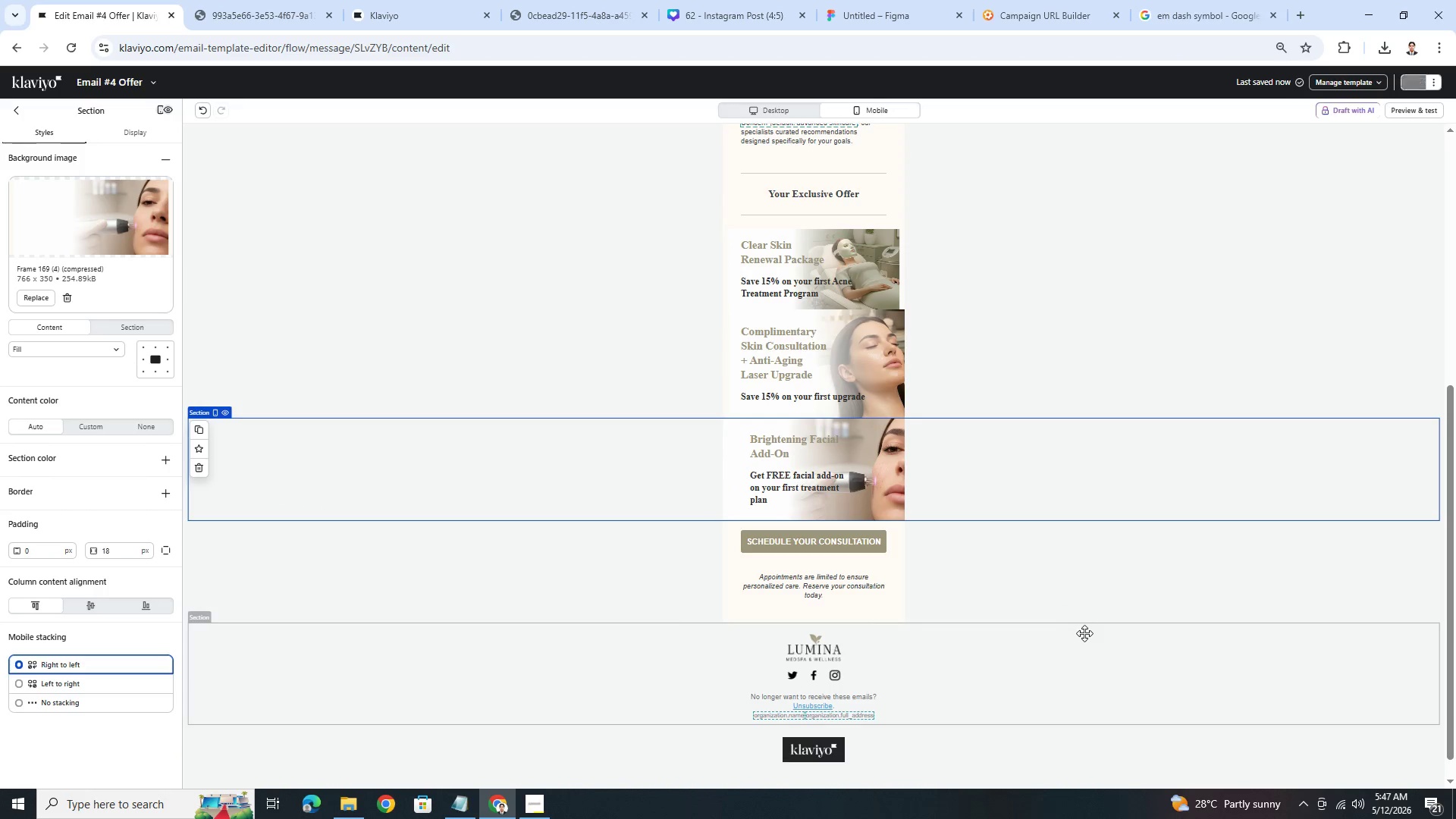 
left_click([1087, 638])
 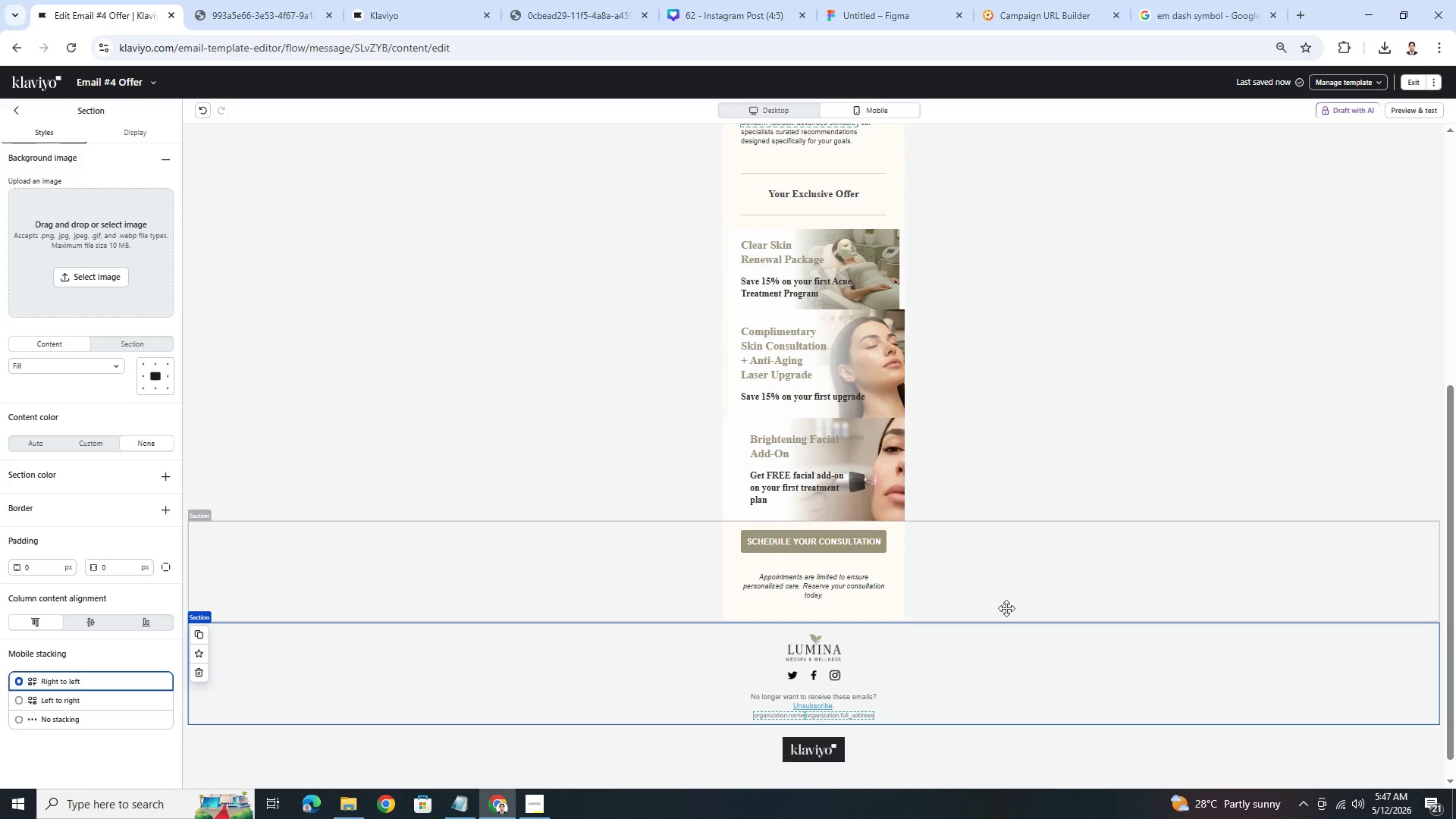 
wait(5.19)
 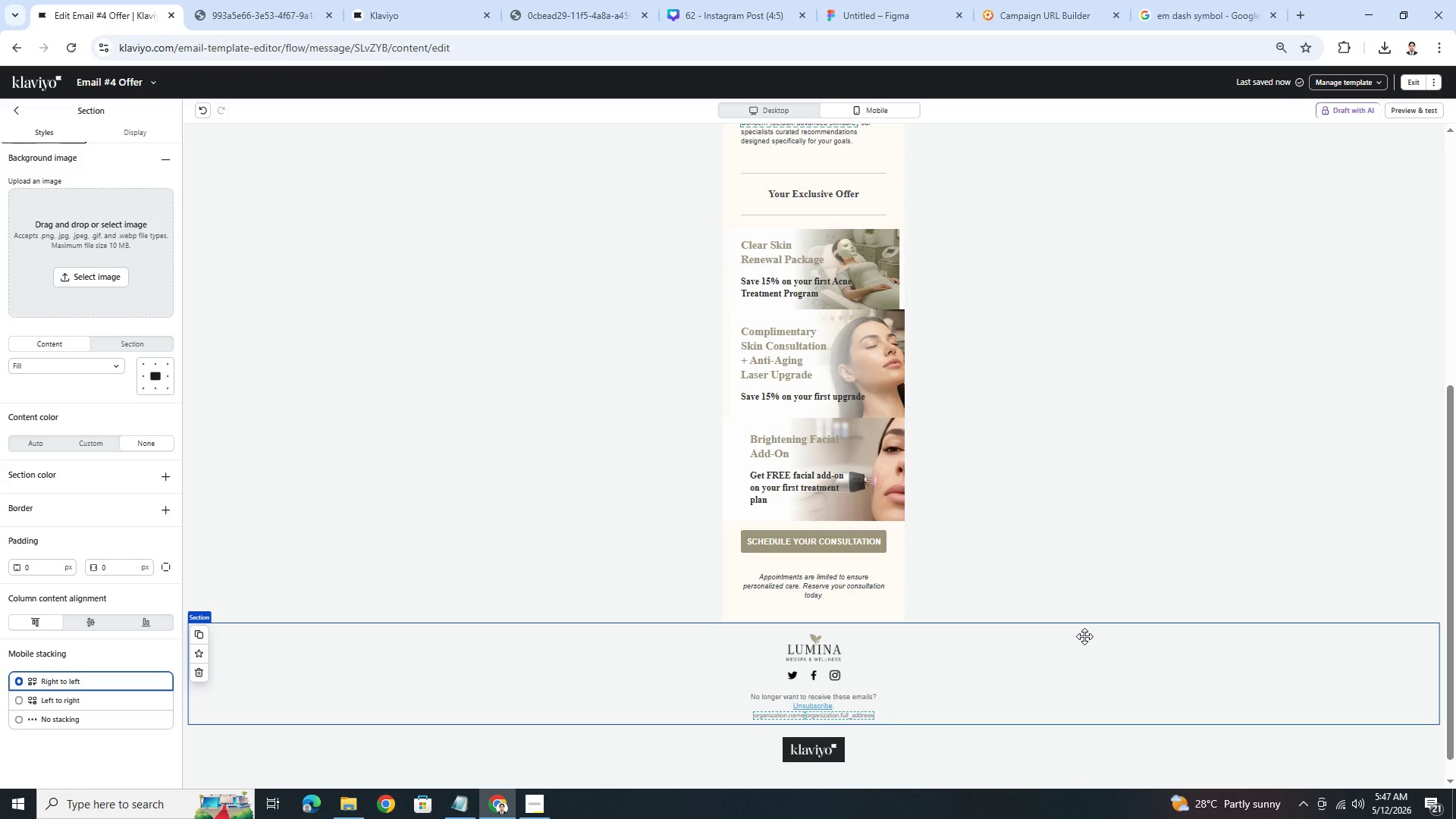 
left_click([678, 472])
 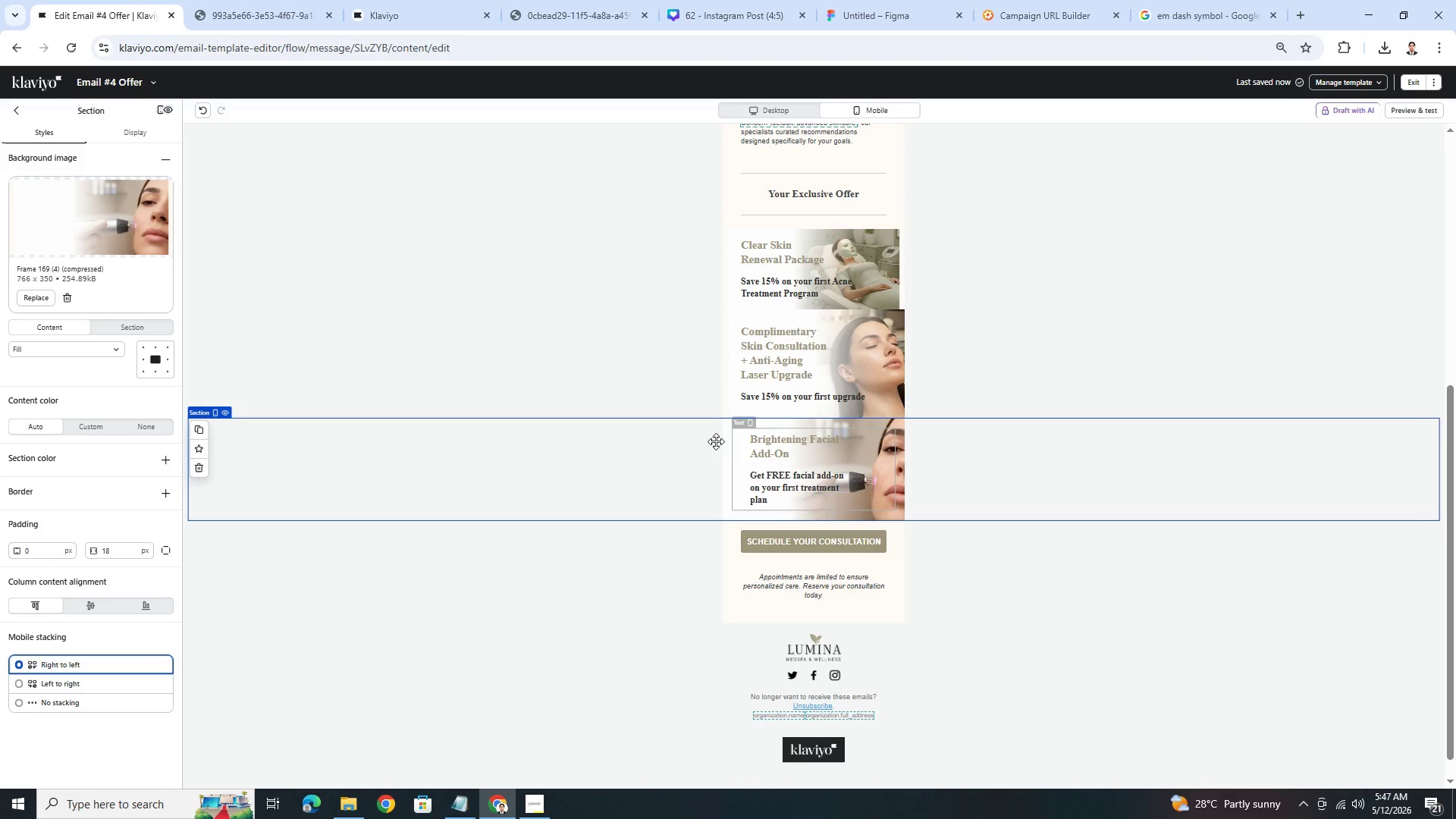 
left_click([787, 440])
 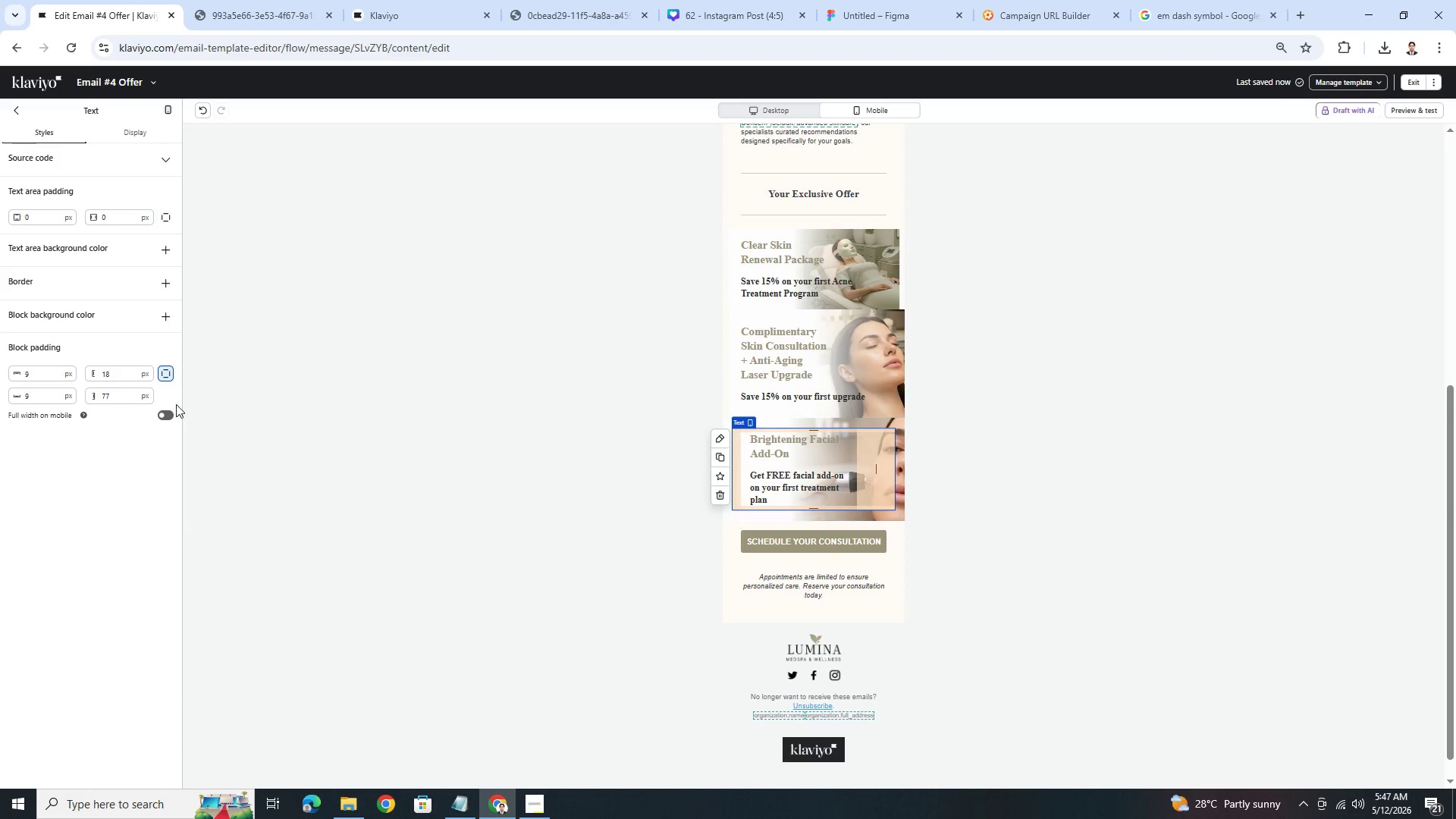 
left_click([168, 413])
 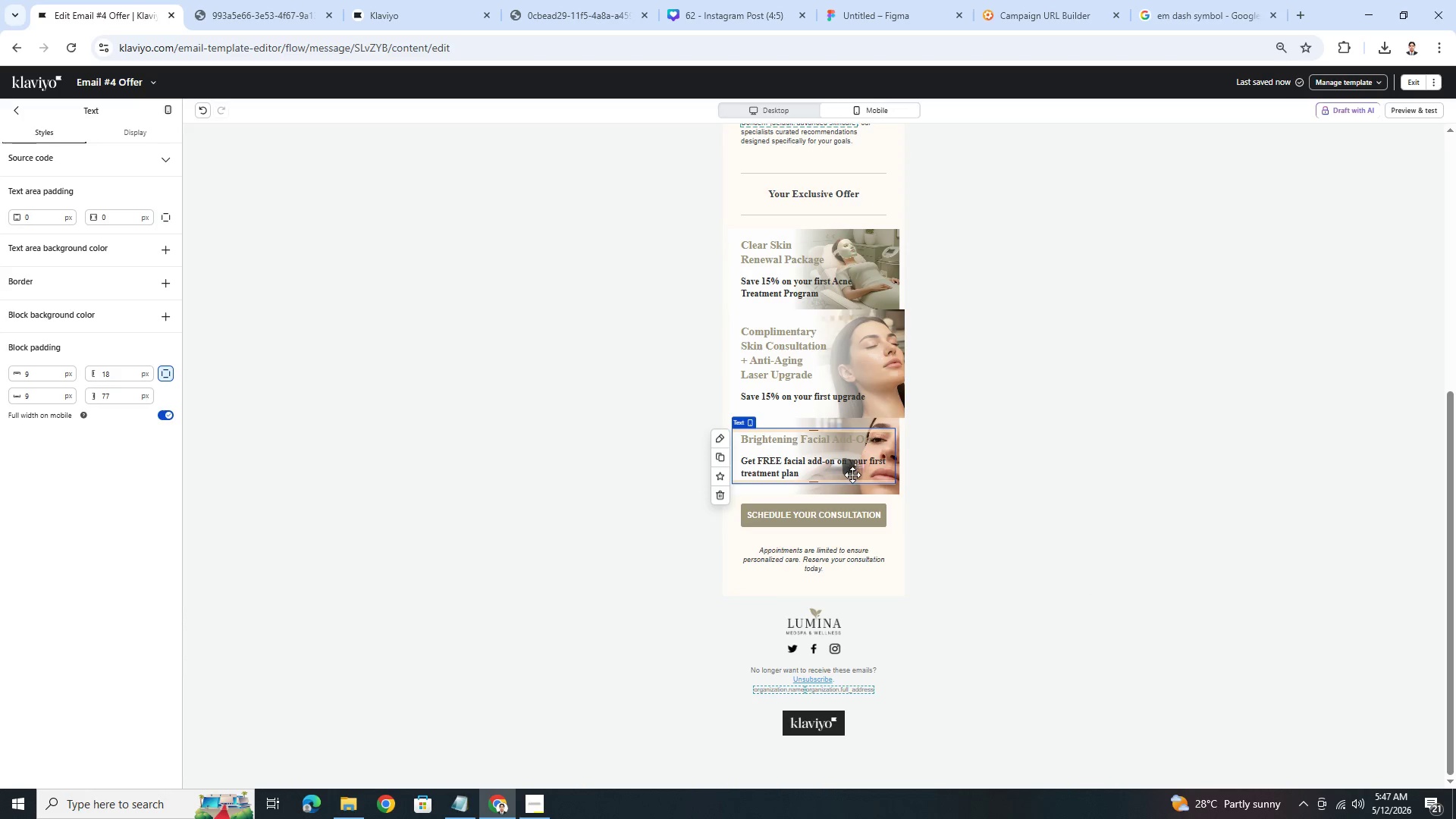 
wait(5.38)
 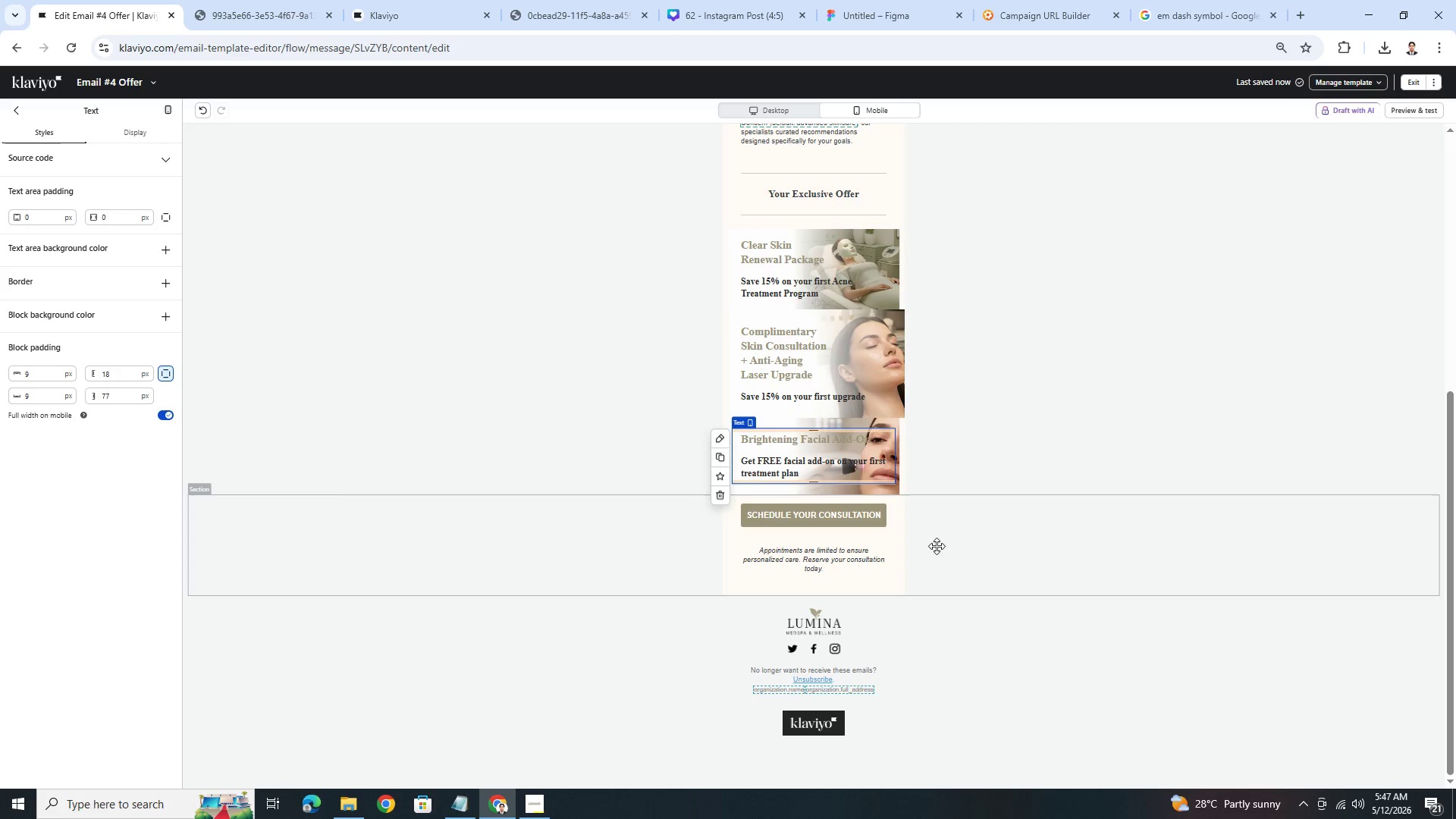 
double_click([821, 462])
 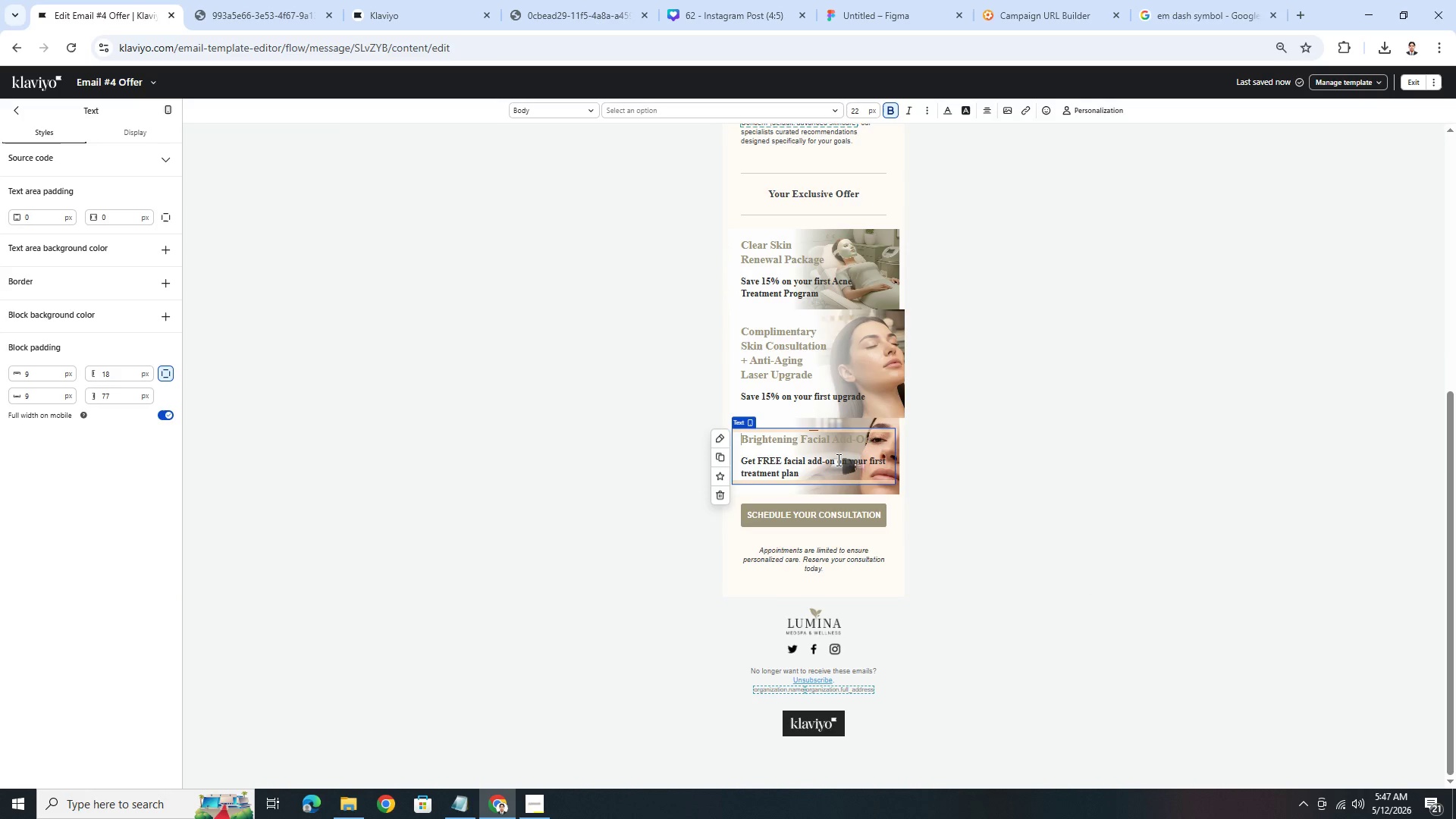 
left_click([1093, 513])
 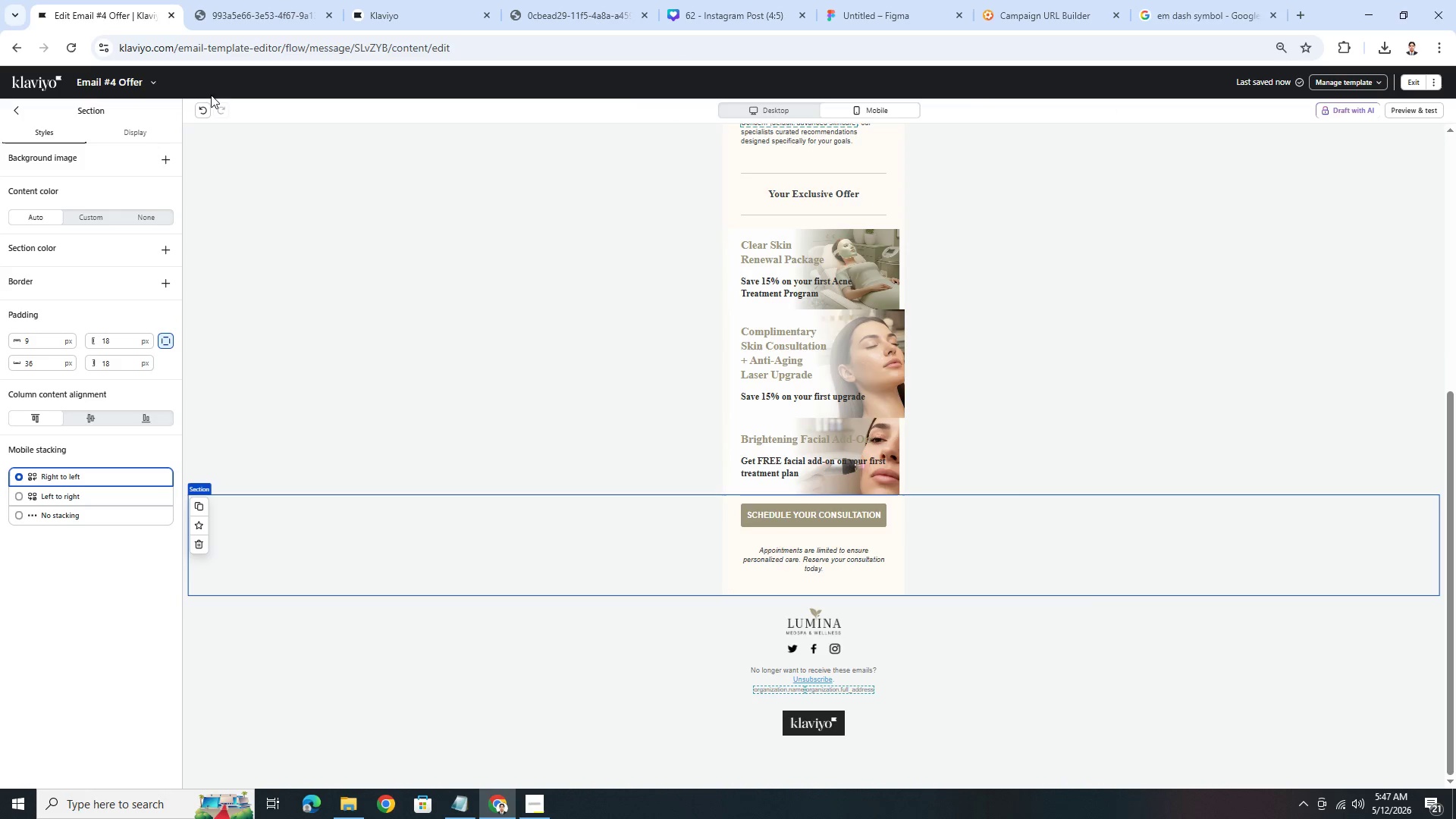 
left_click([204, 105])
 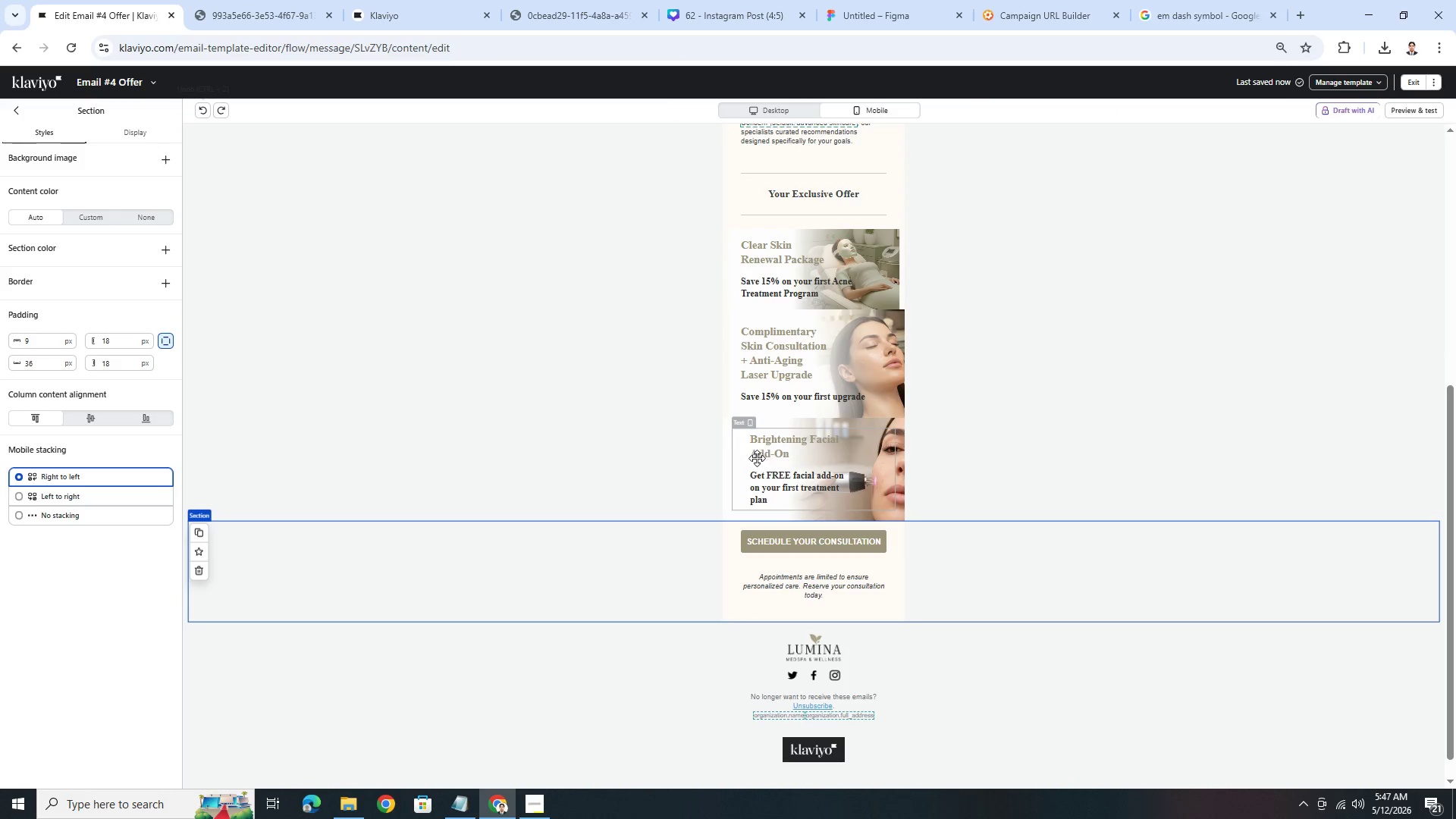 
left_click([759, 453])
 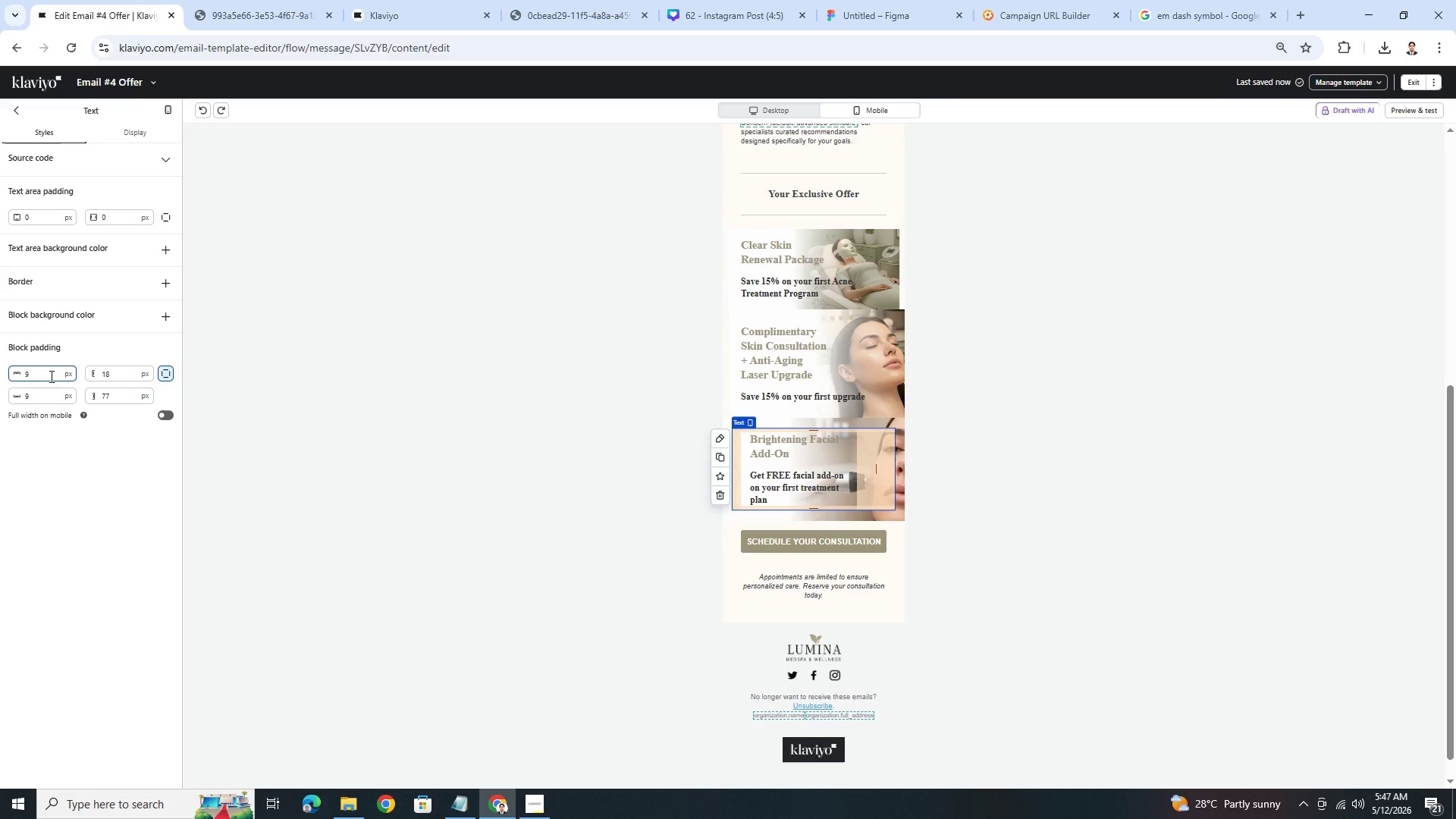 
double_click([135, 378])
 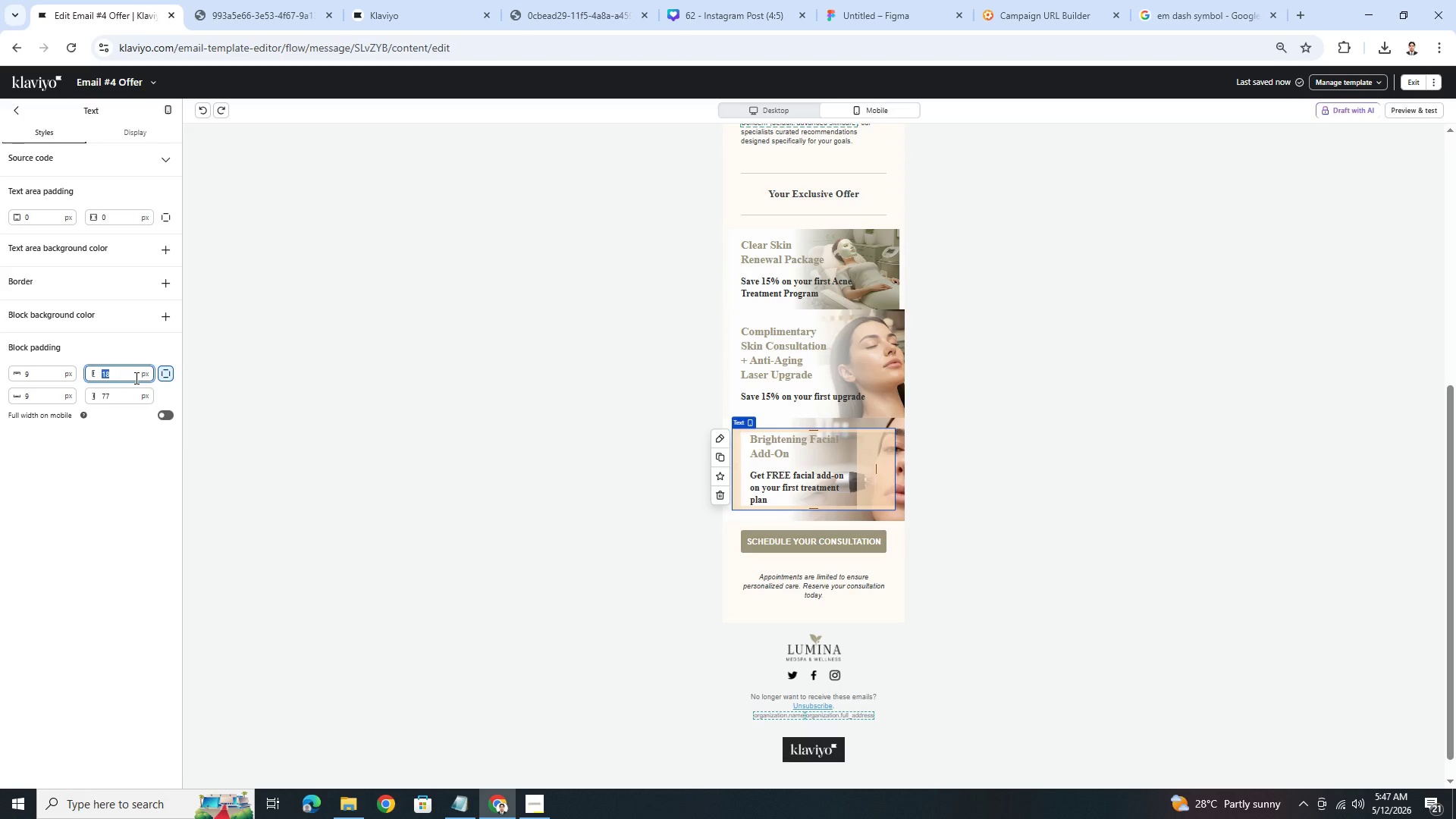 
key(Numpad0)
 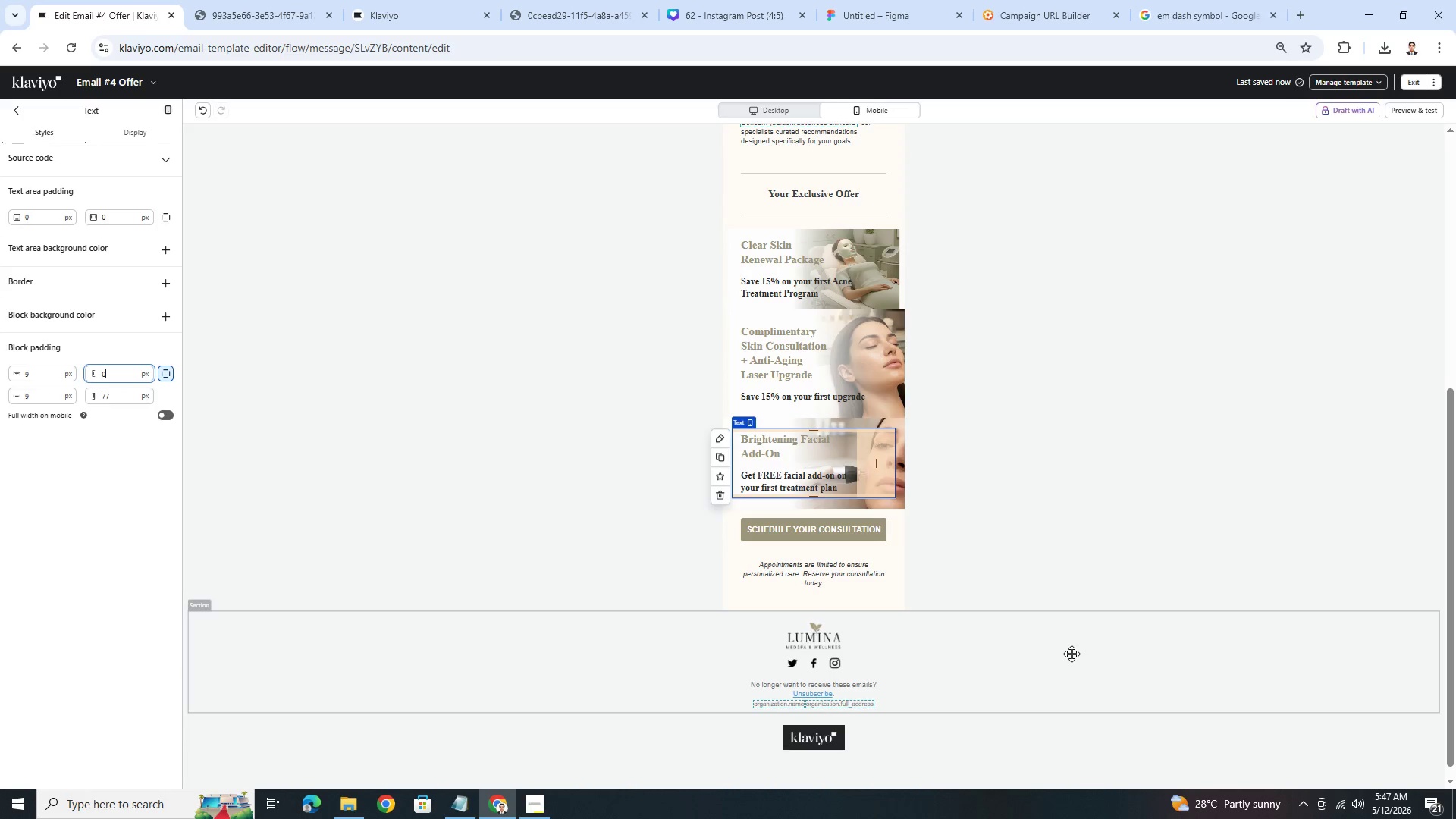 
left_click([1059, 639])
 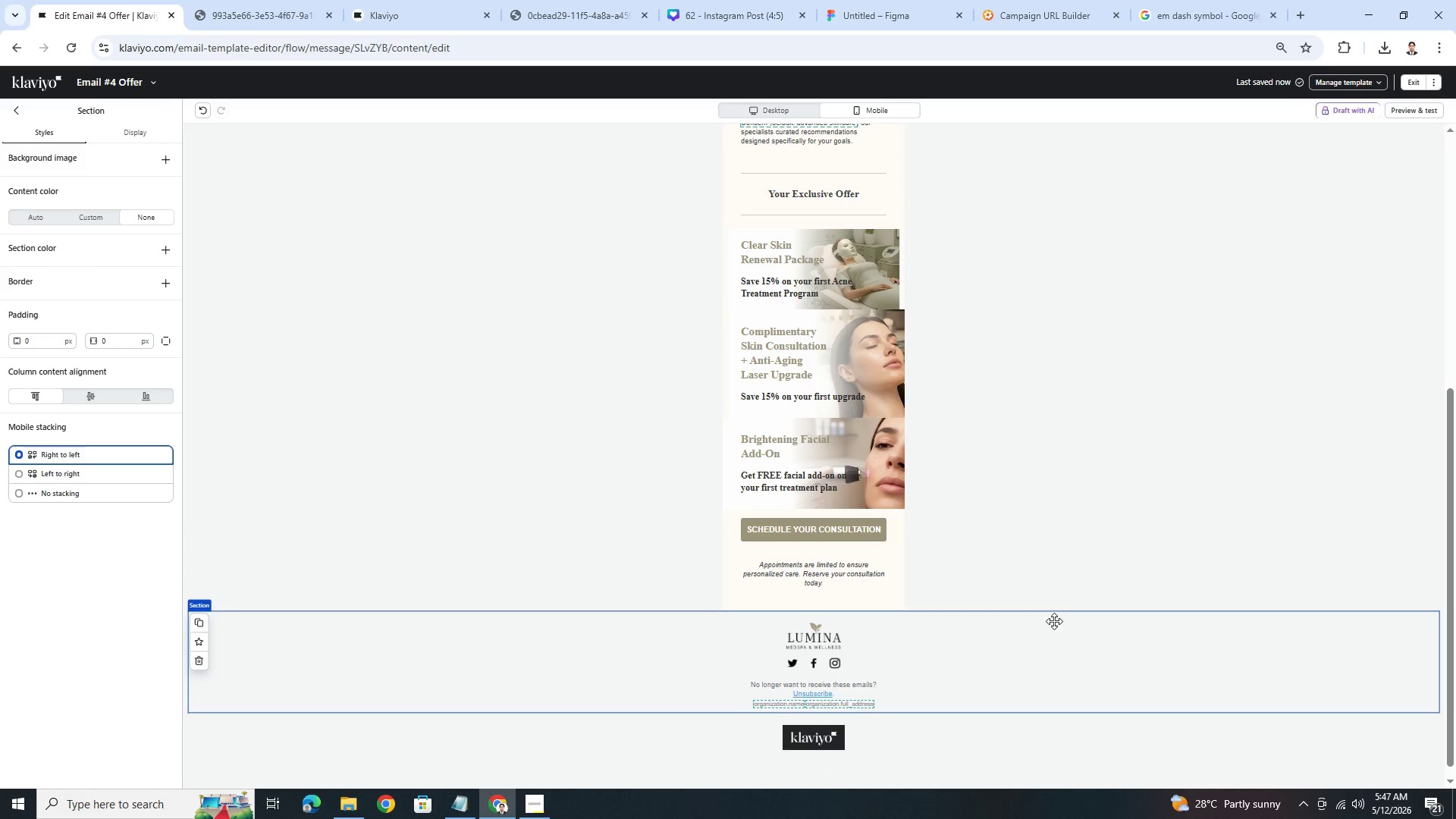 
left_click([807, 476])
 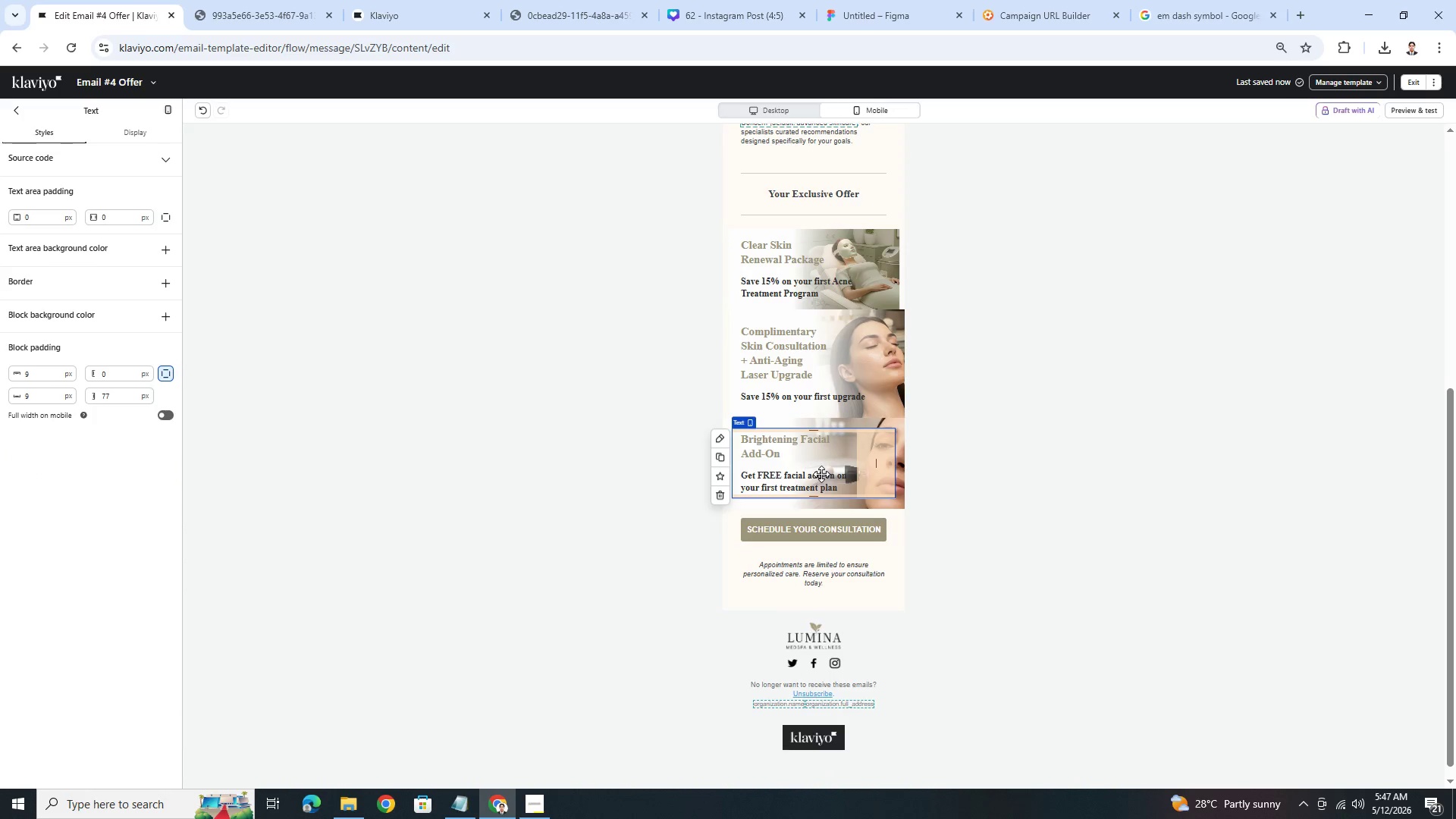 
double_click([821, 474])
 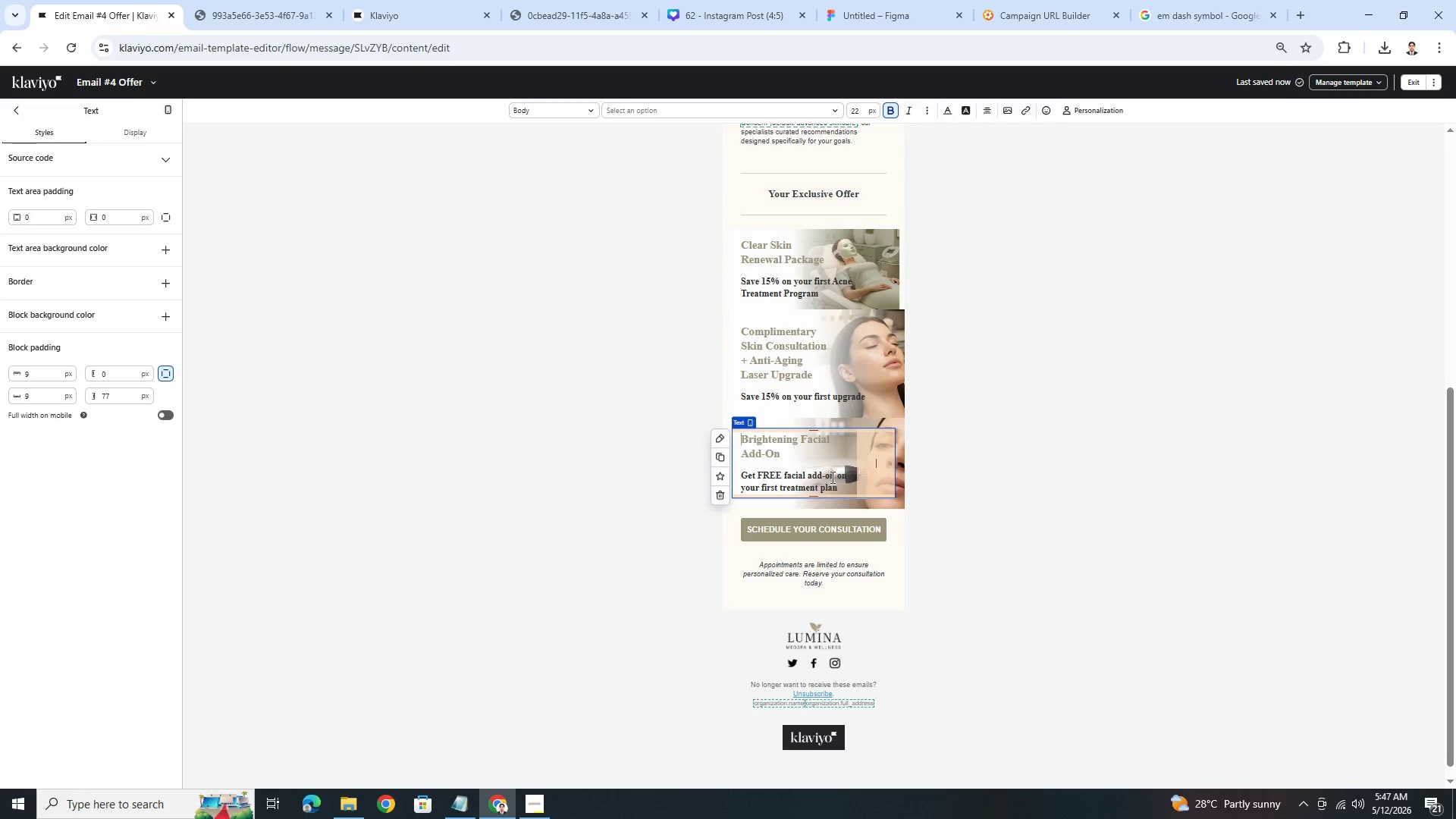 
left_click([838, 477])
 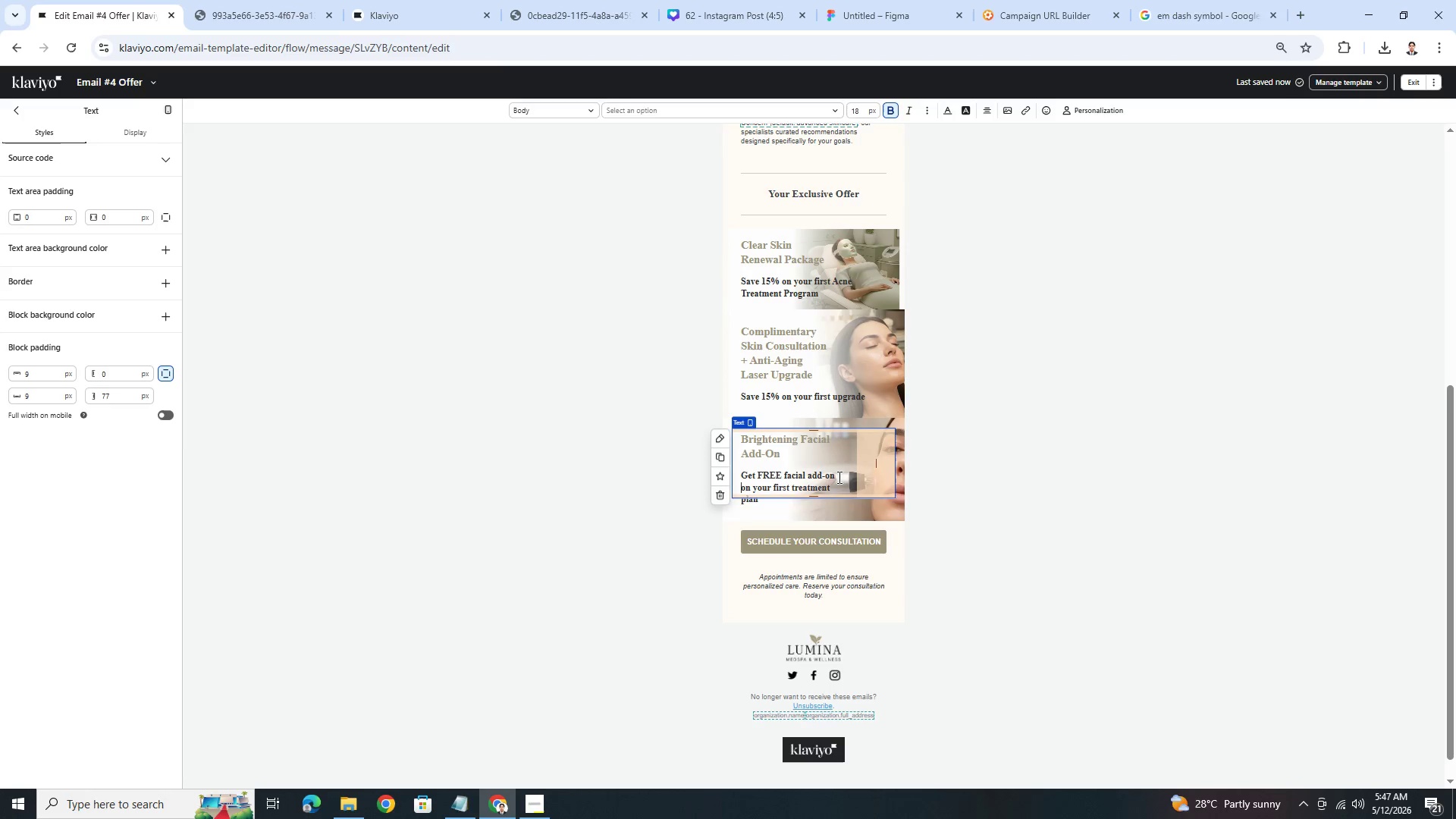 
key(Enter)
 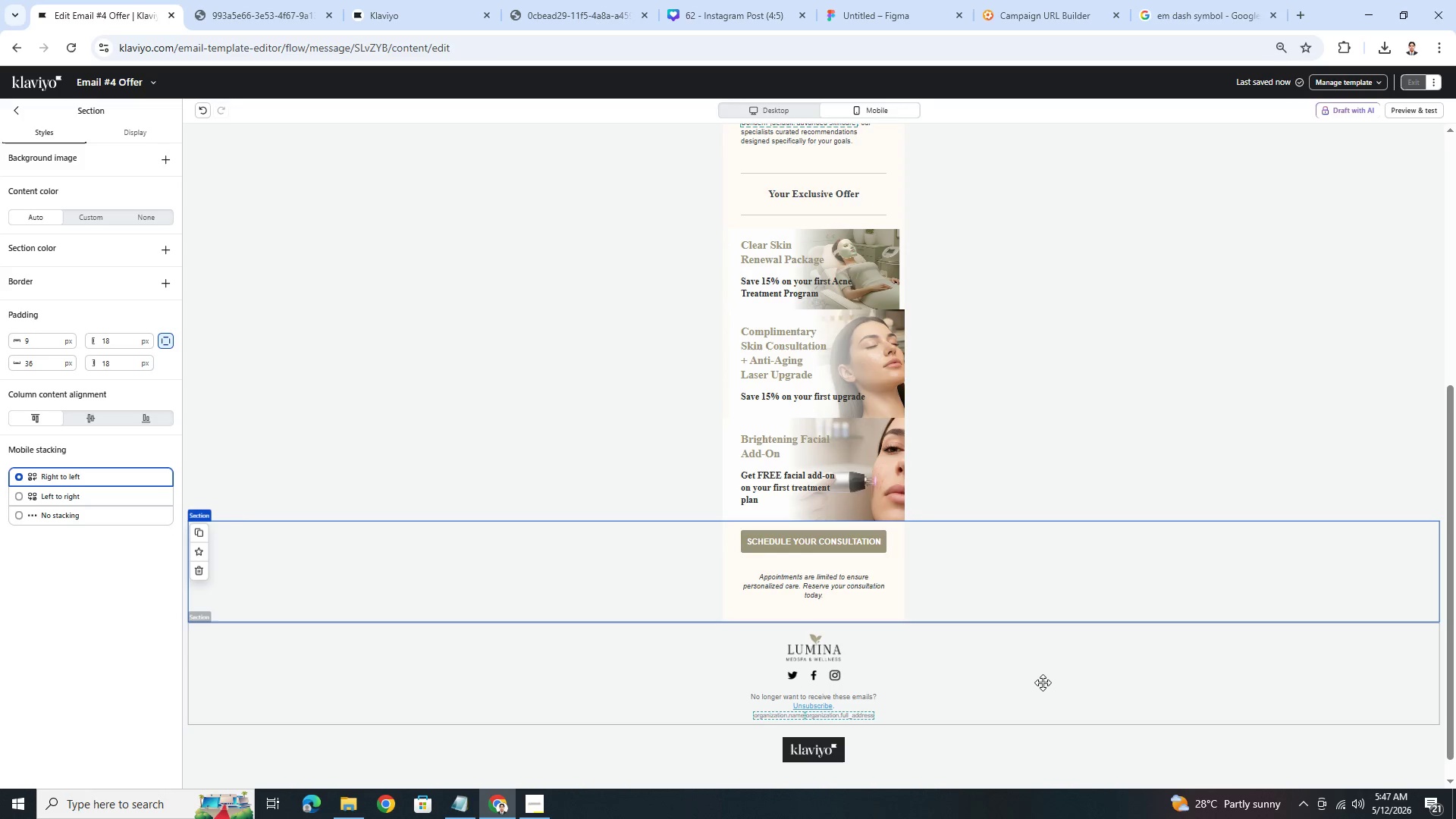 
left_click([1050, 686])
 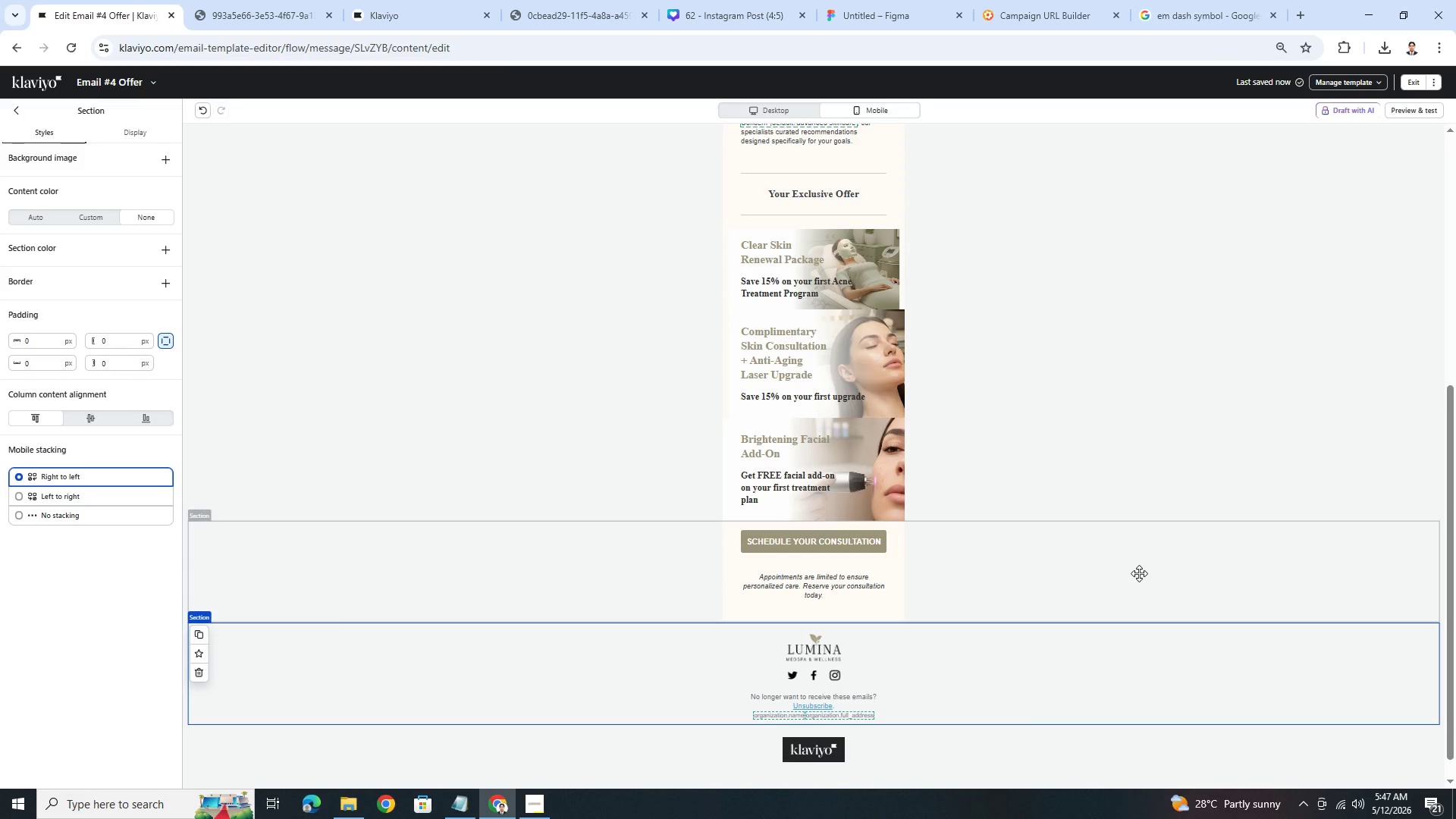 
left_click([1115, 472])
 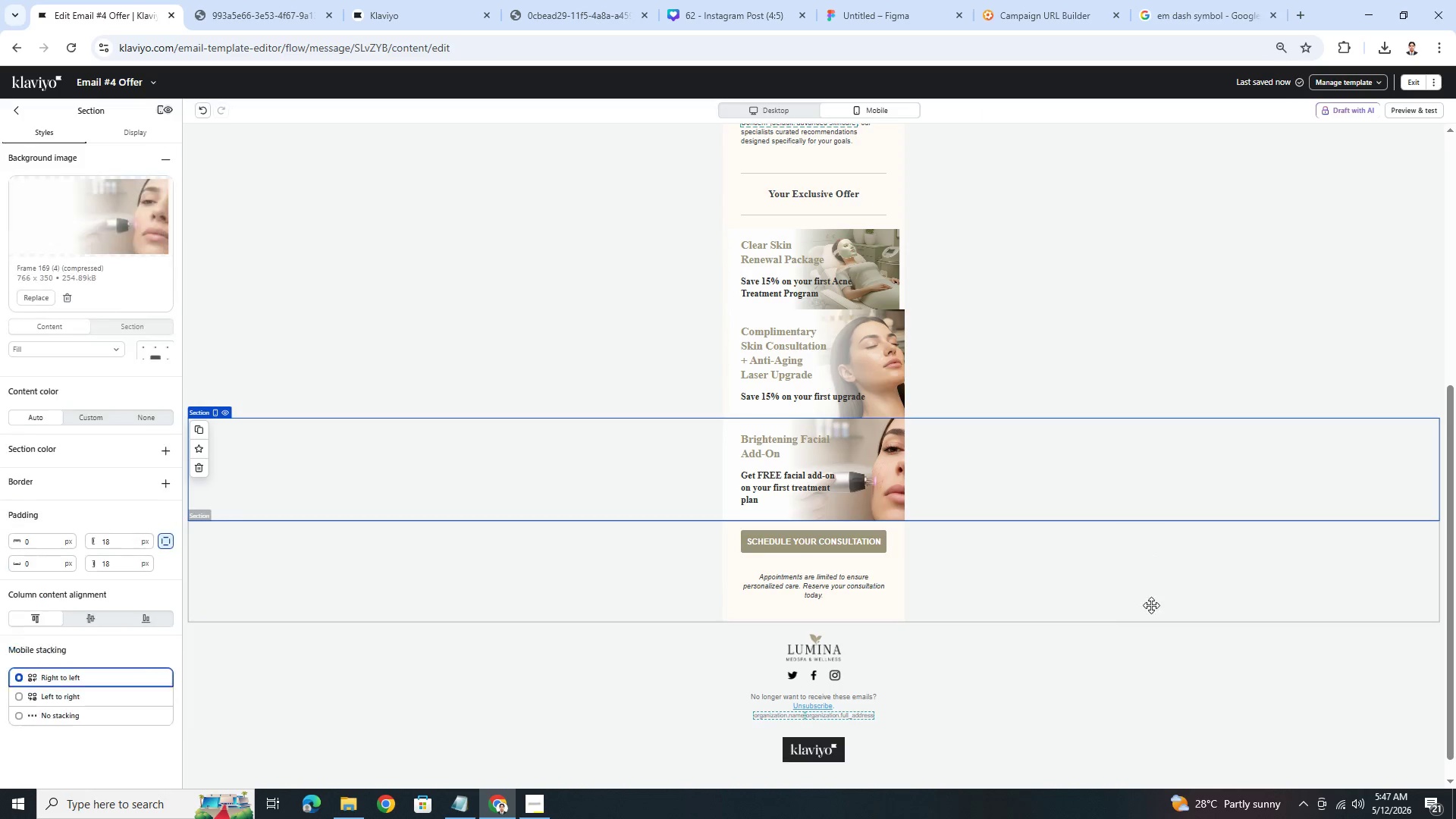 
left_click([1151, 605])
 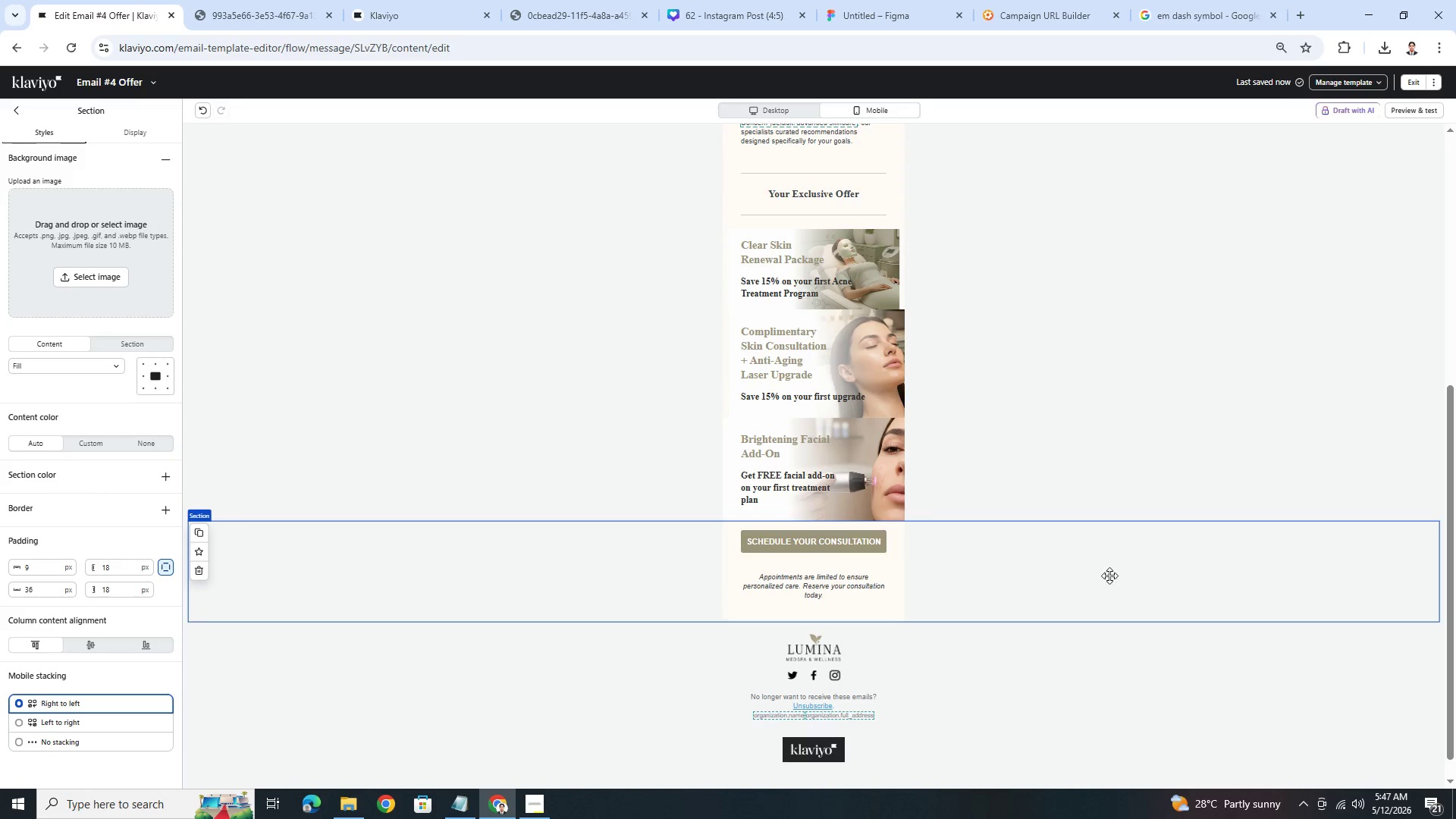 
left_click([1044, 482])
 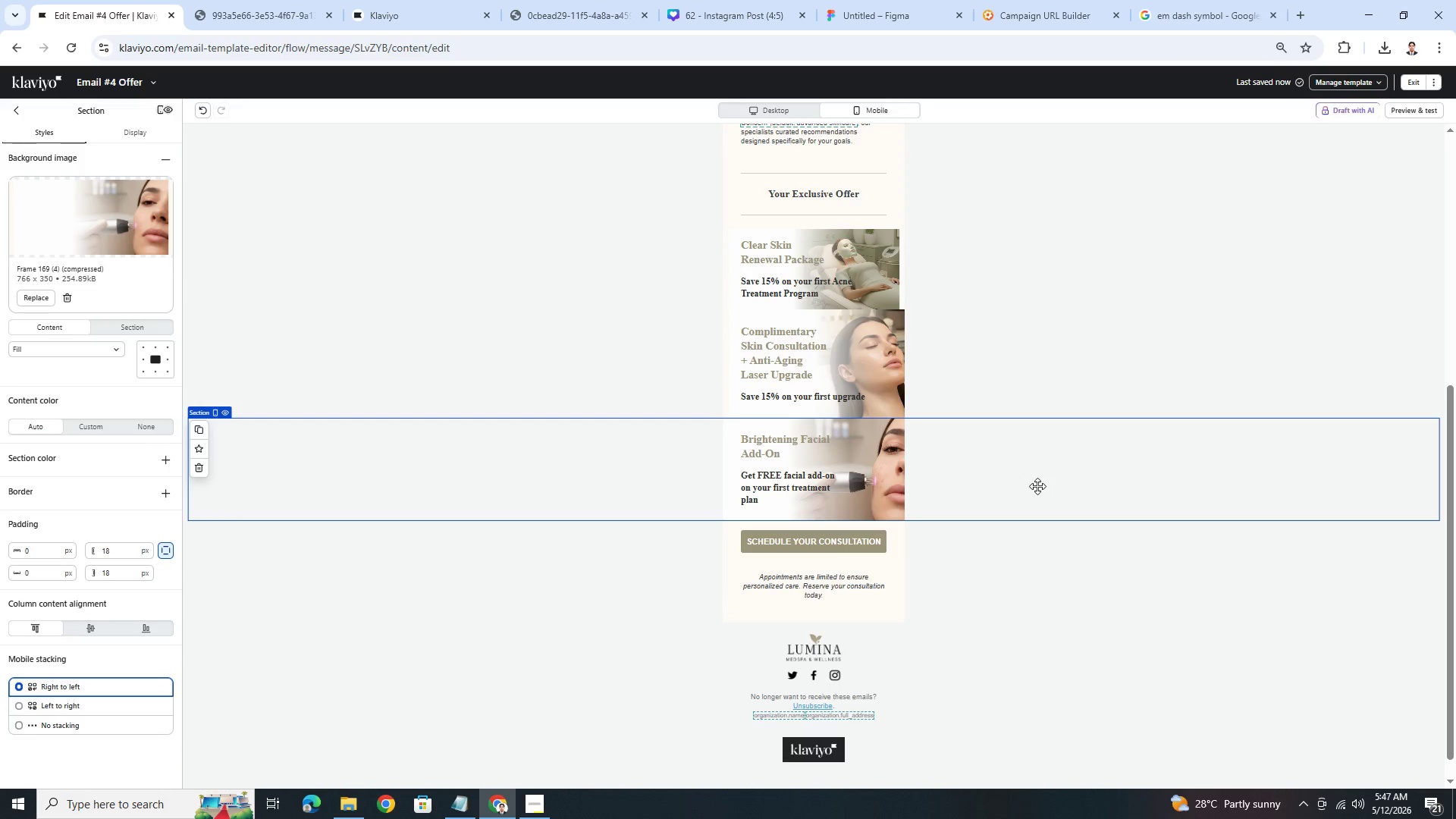 
left_click([1033, 492])
 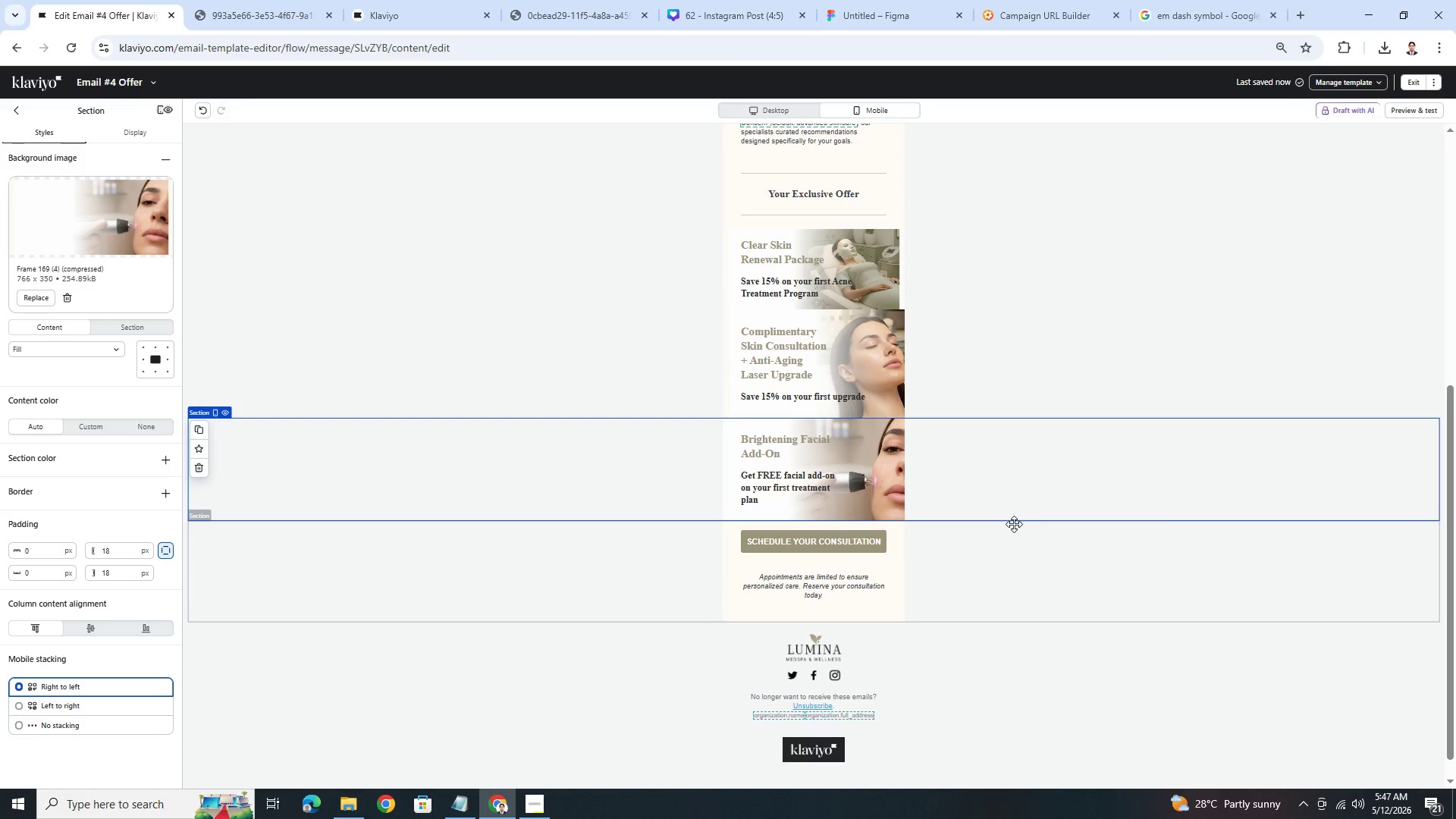 
left_click([1012, 539])
 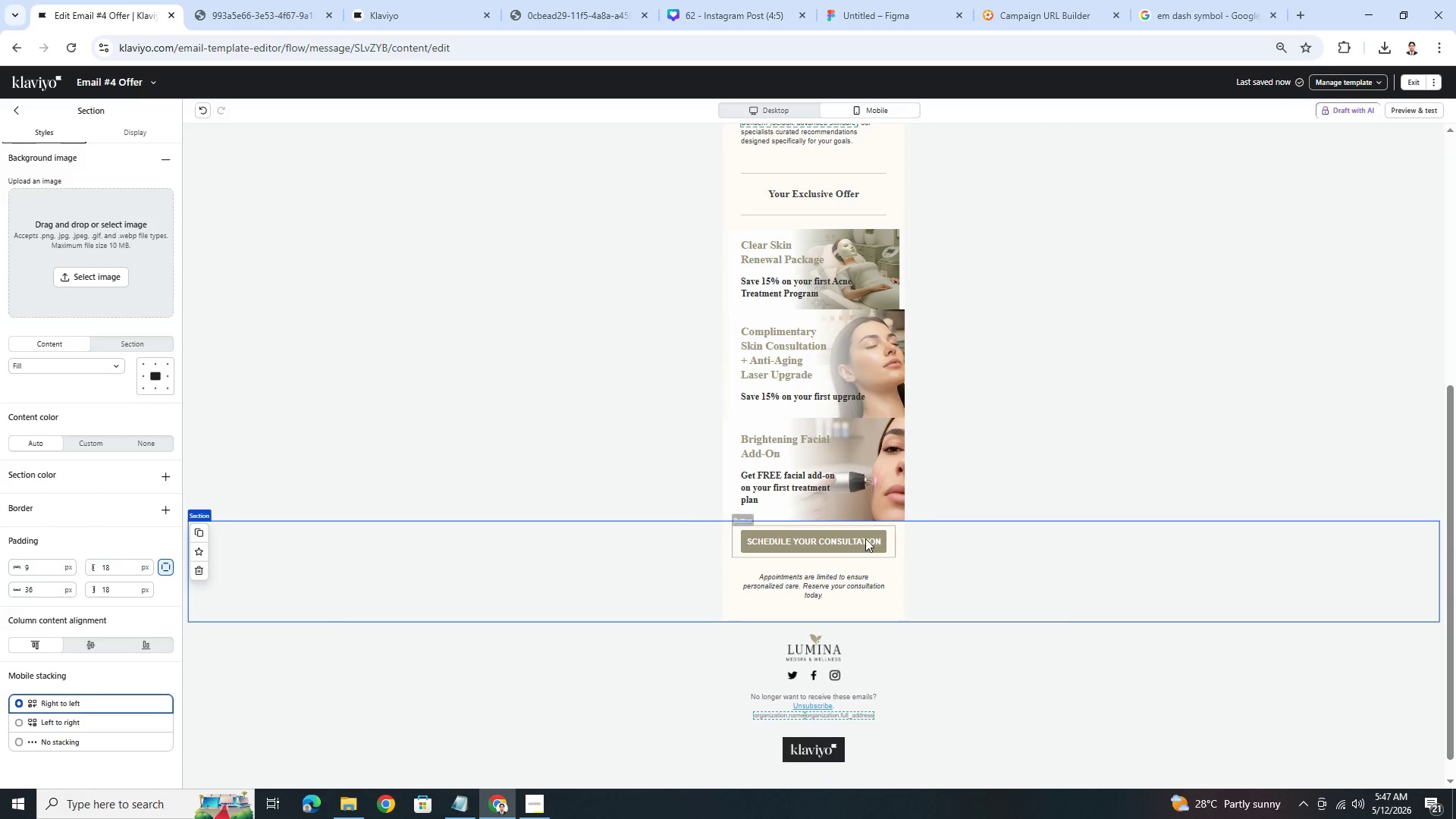 
left_click([860, 538])
 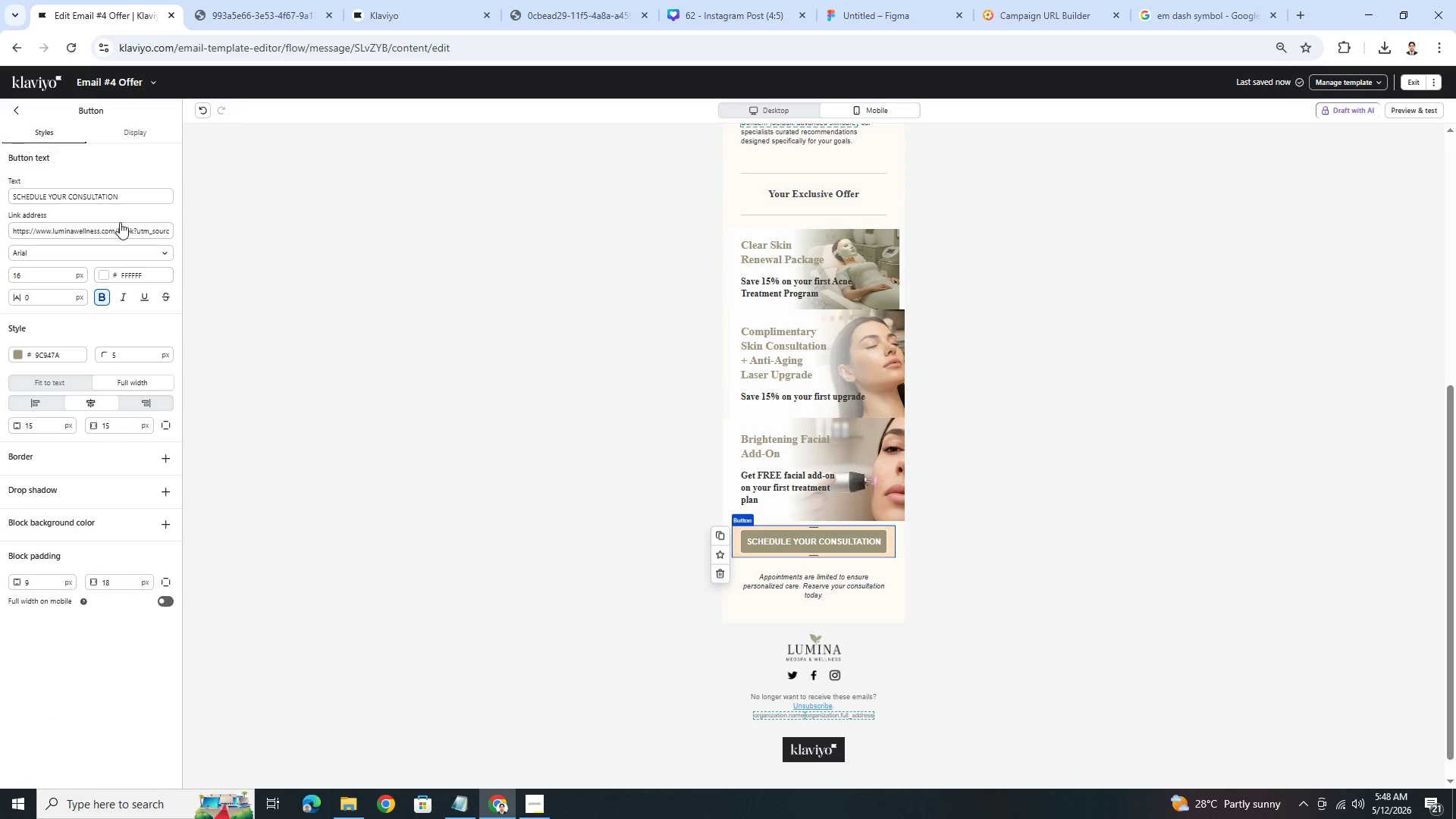 
left_click_drag(start_coordinate=[121, 230], to_coordinate=[249, 236])
 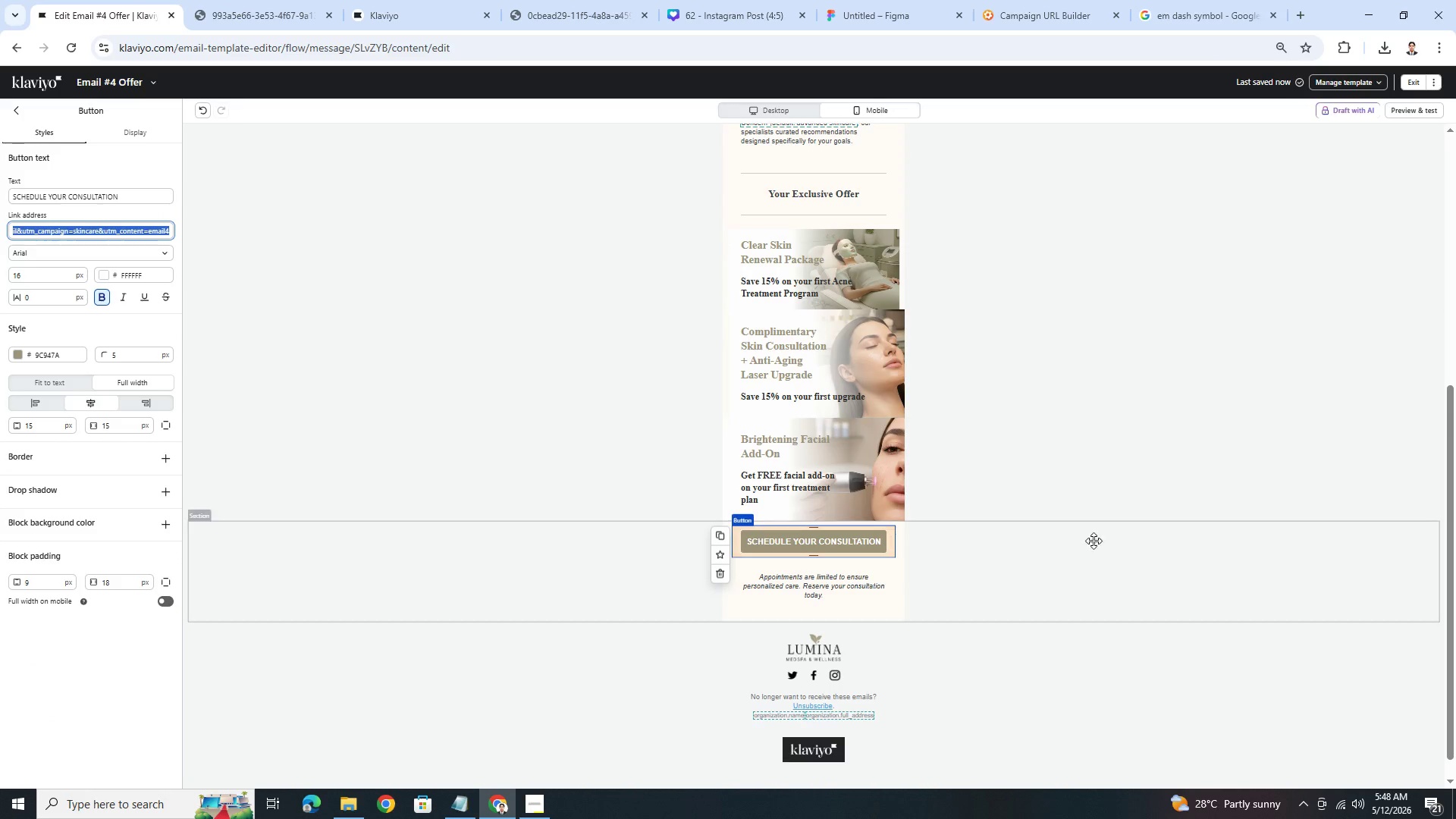 
left_click([1108, 576])
 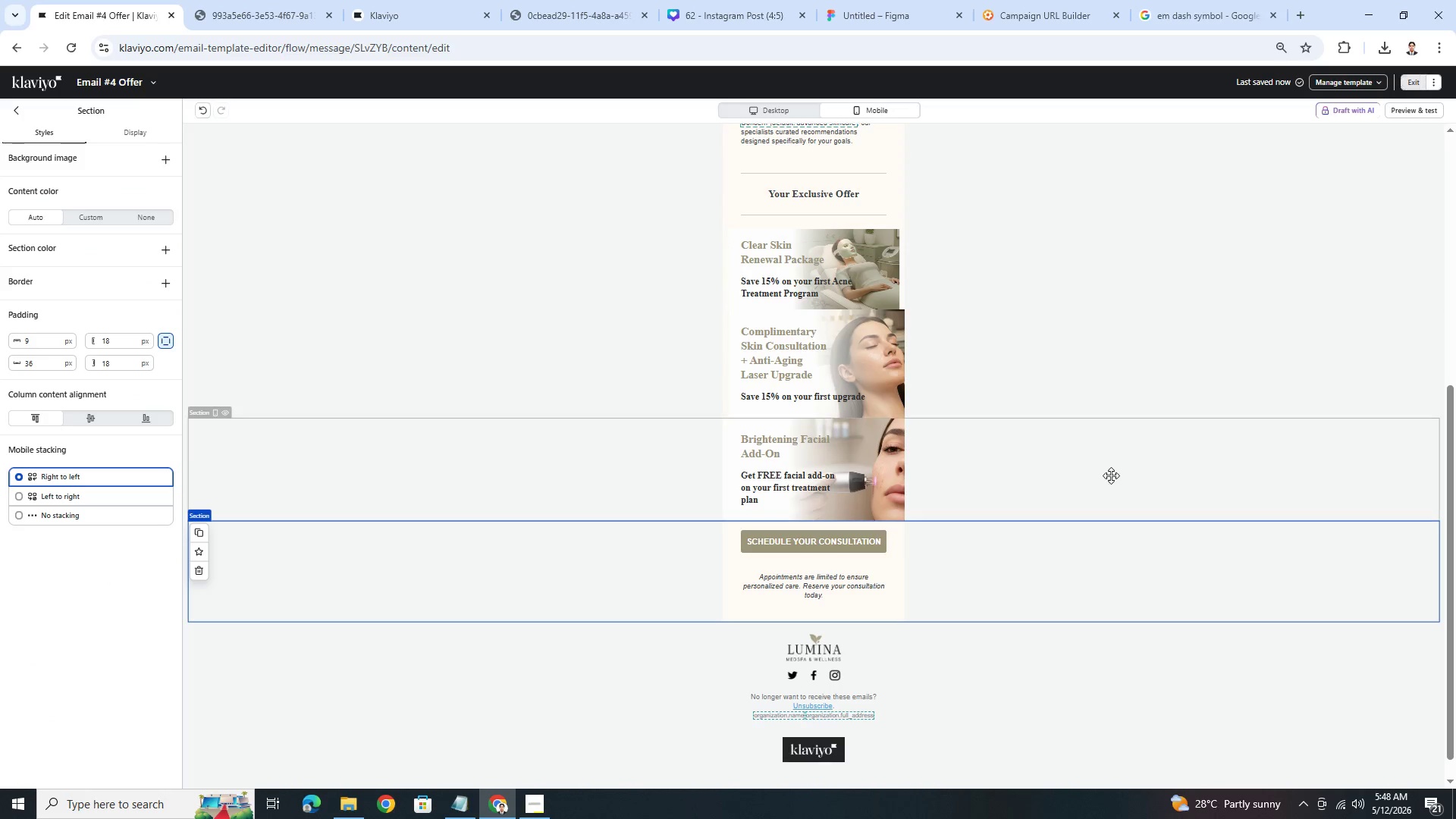 
left_click([1113, 470])
 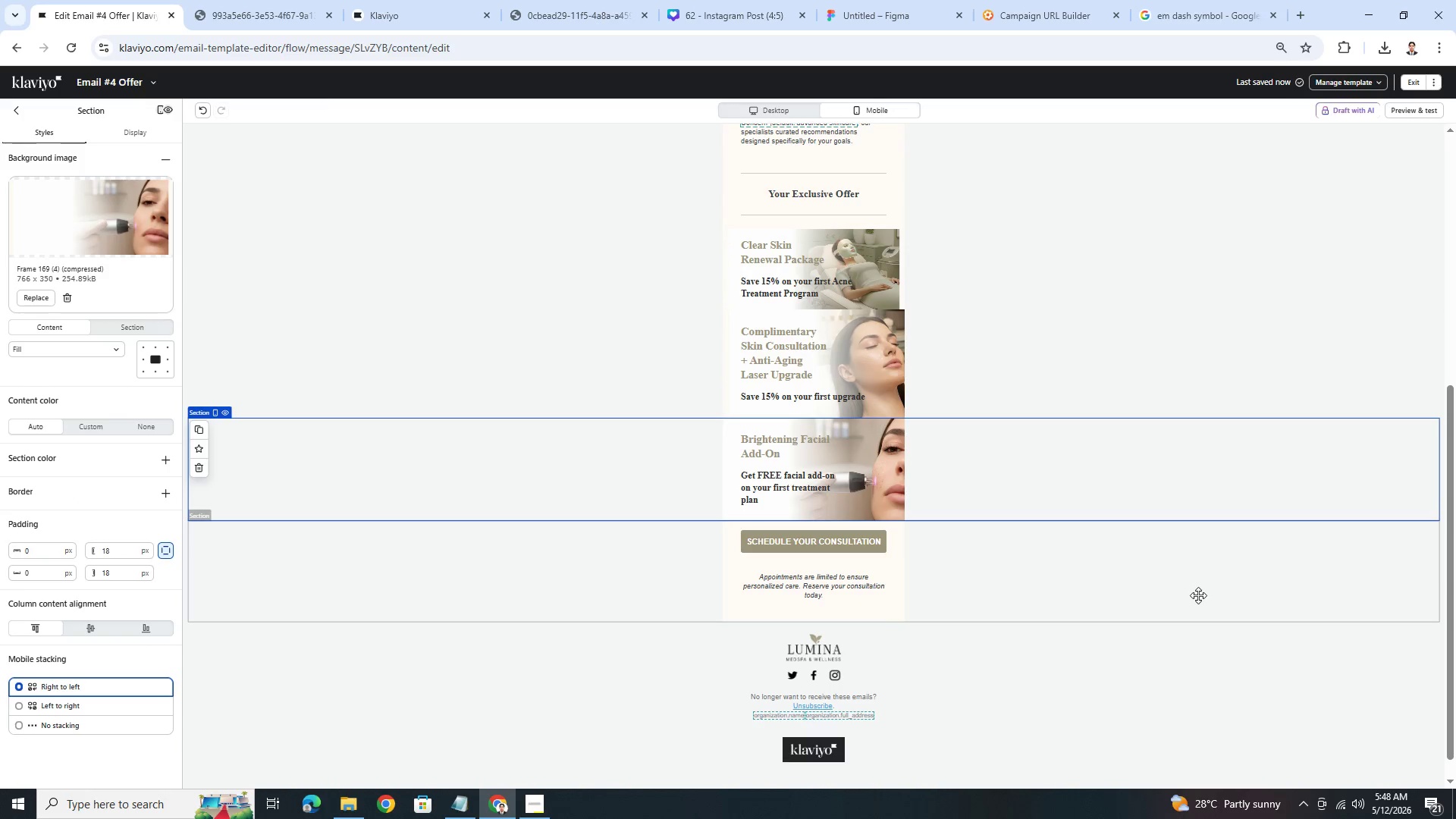 
scroll: coordinate [1195, 596], scroll_direction: up, amount: 1.0
 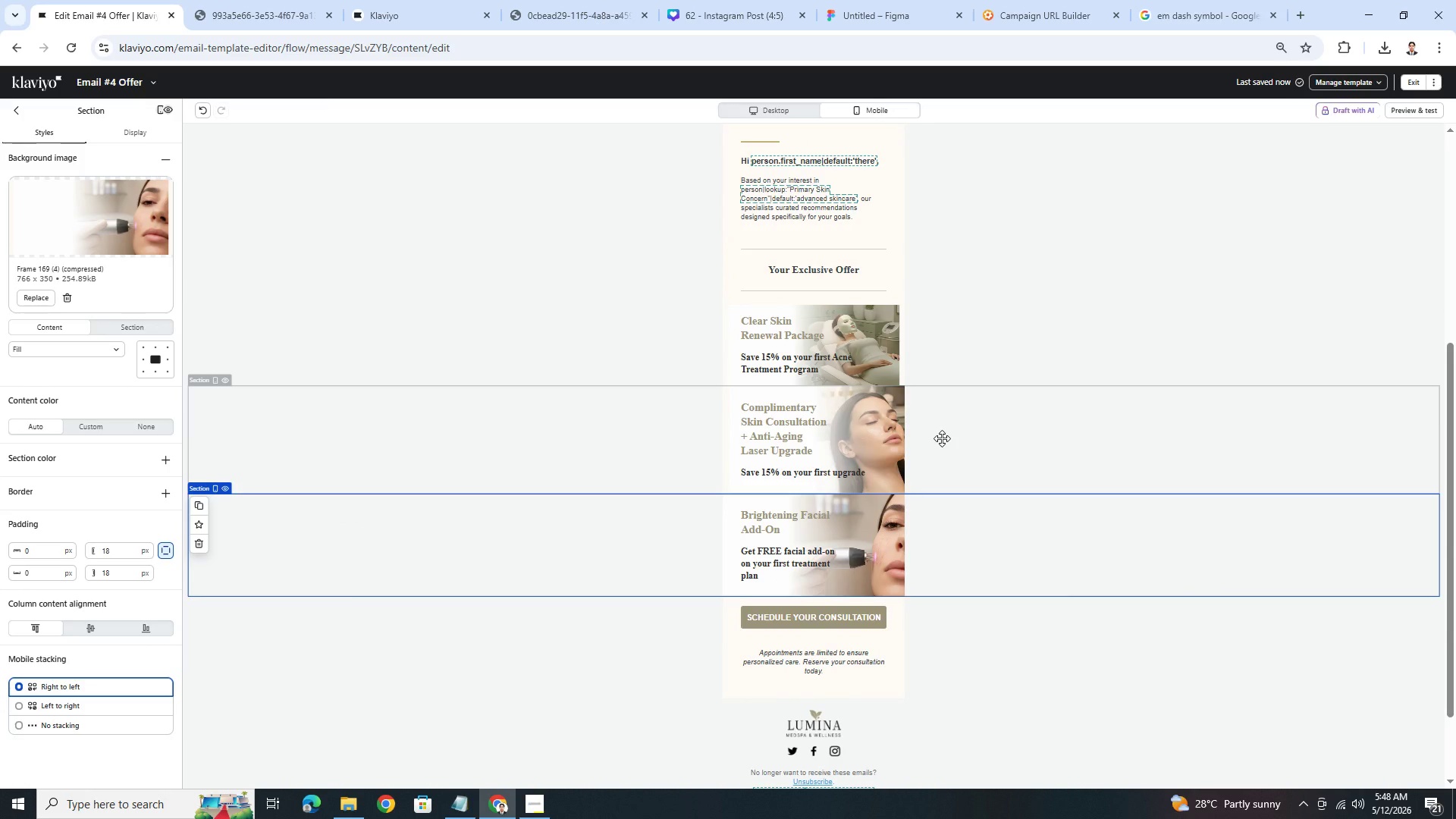 
wait(5.06)
 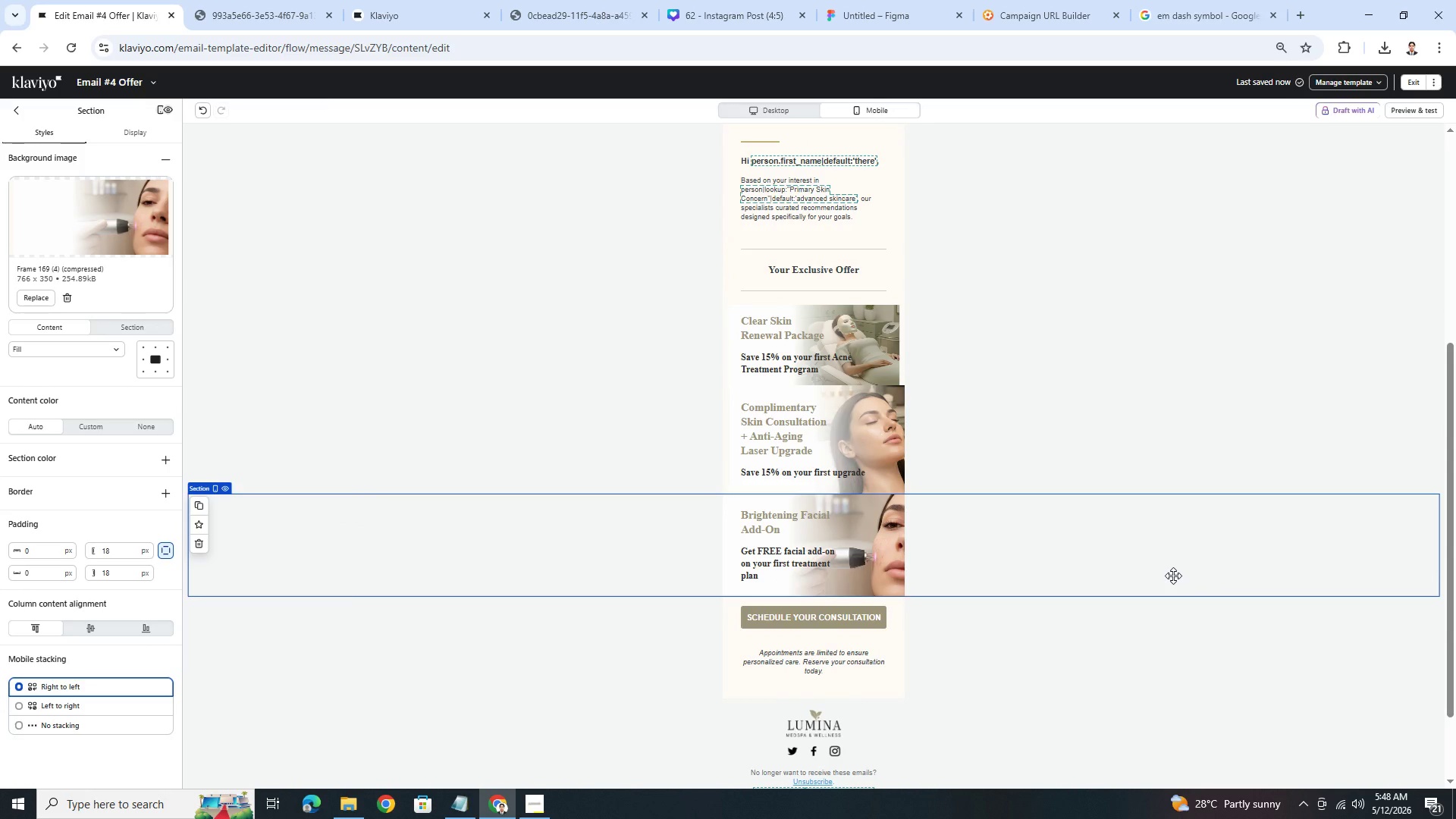 
left_click([942, 438])
 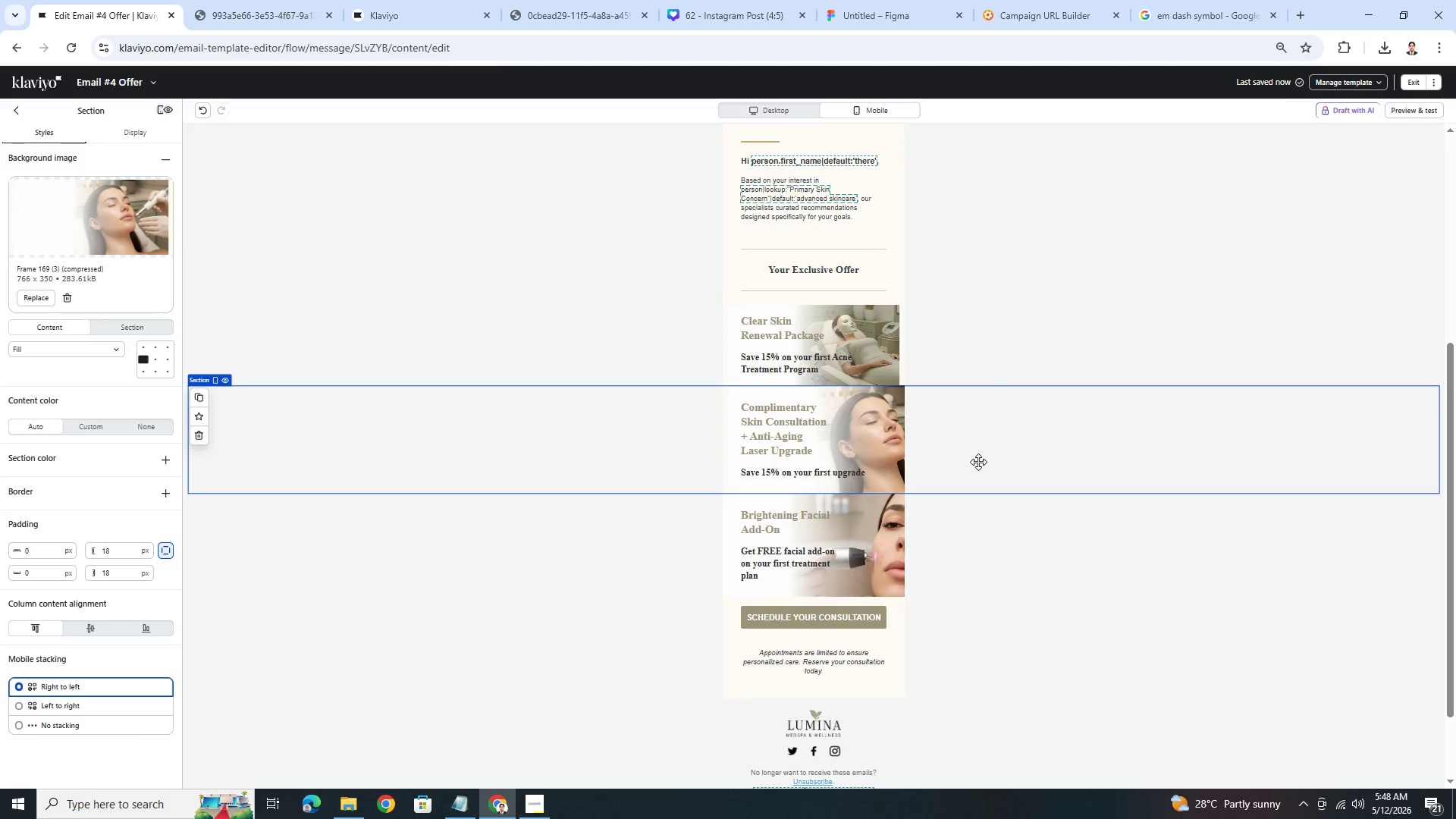 
left_click([977, 356])
 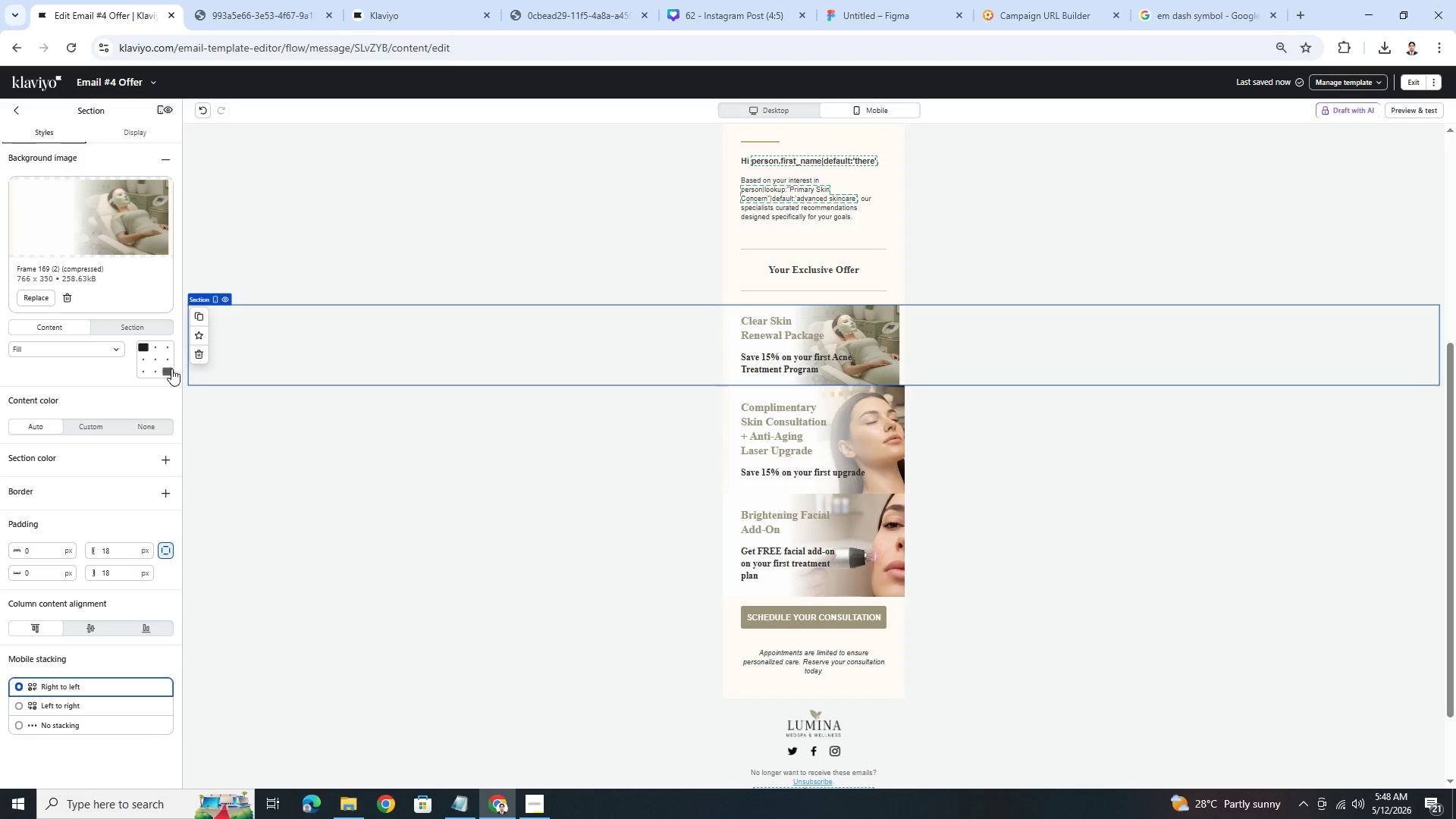 
left_click([161, 364])
 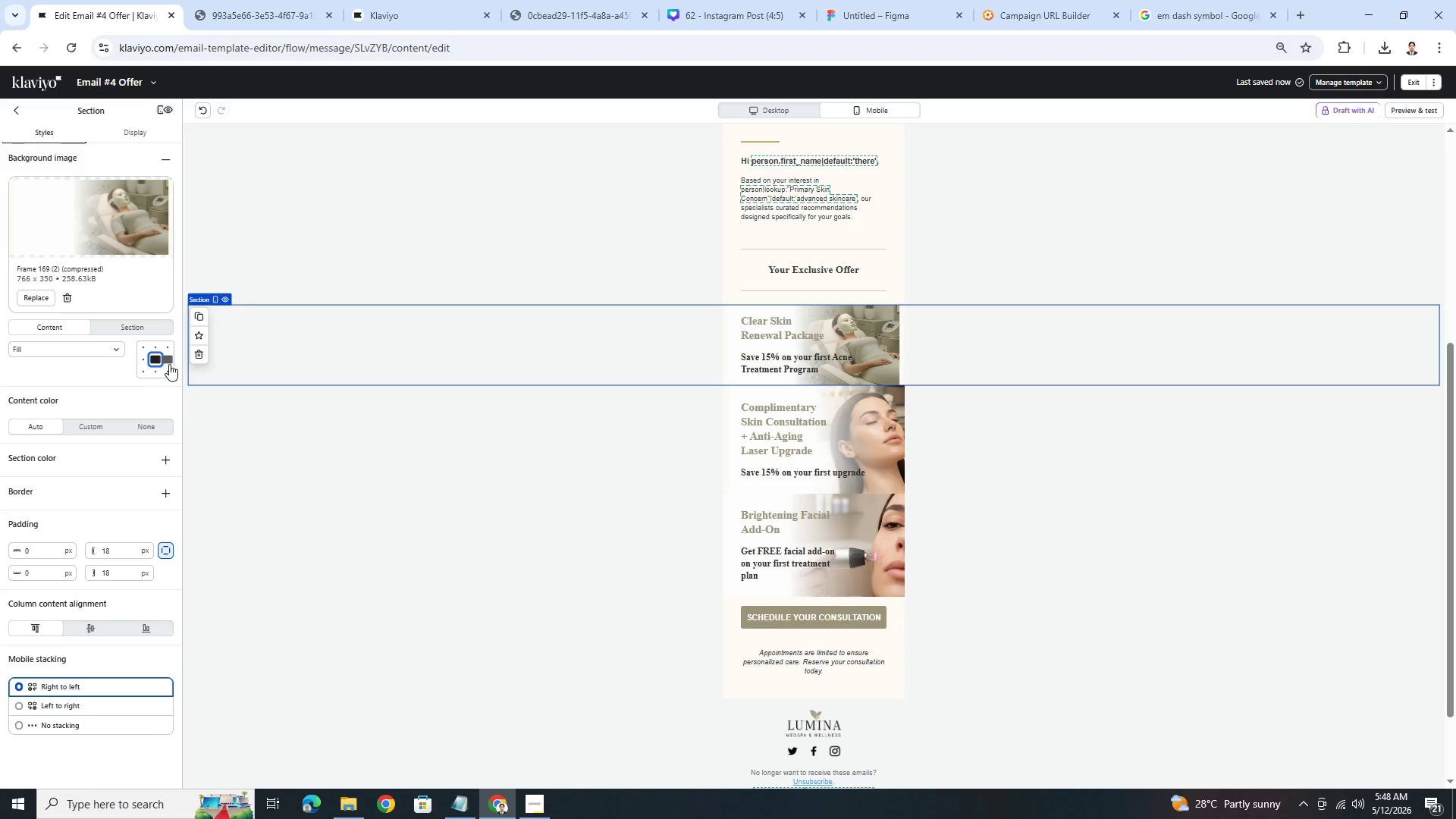 
left_click([170, 364])
 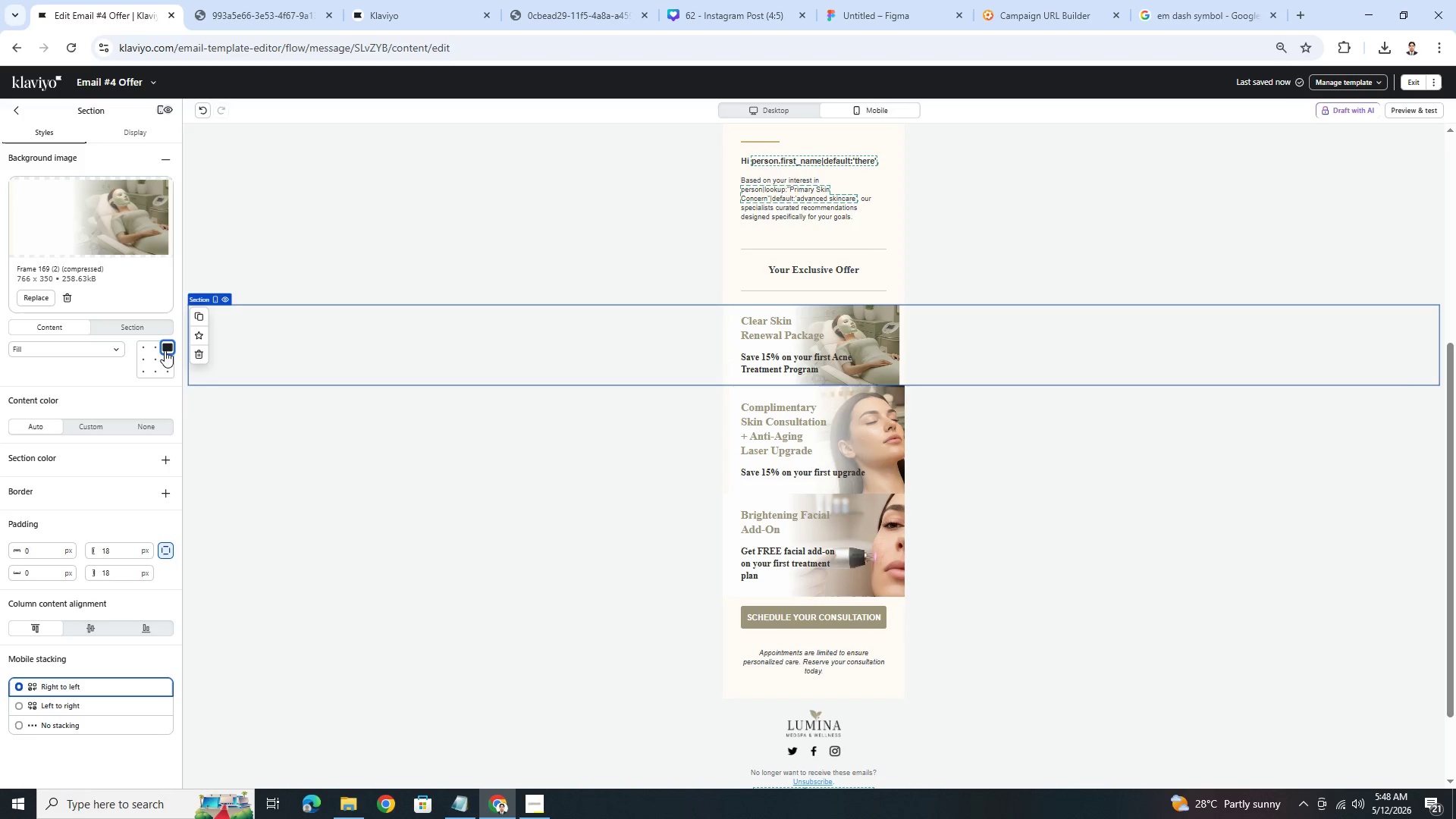 
left_click([157, 349])
 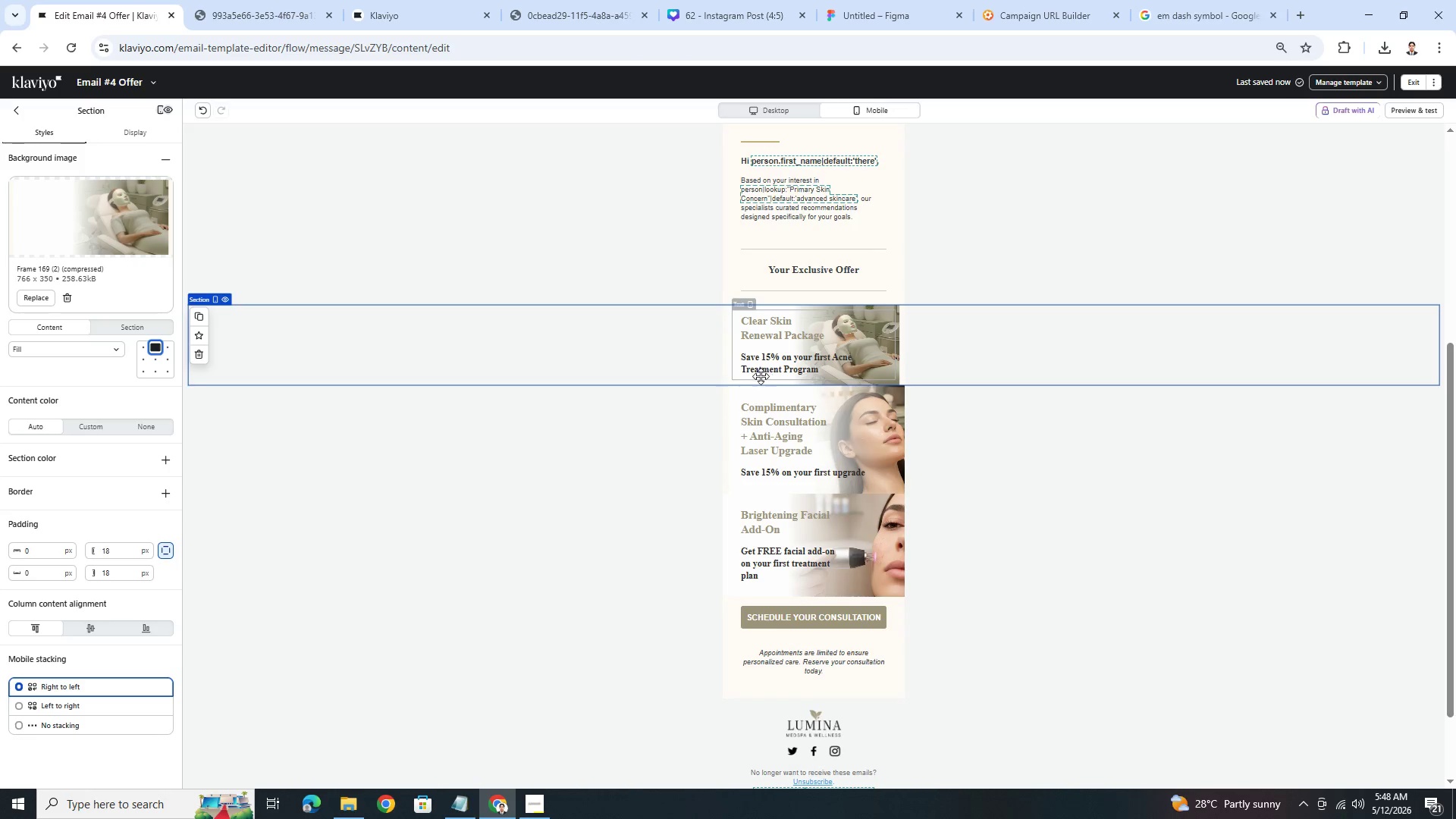 
wait(5.11)
 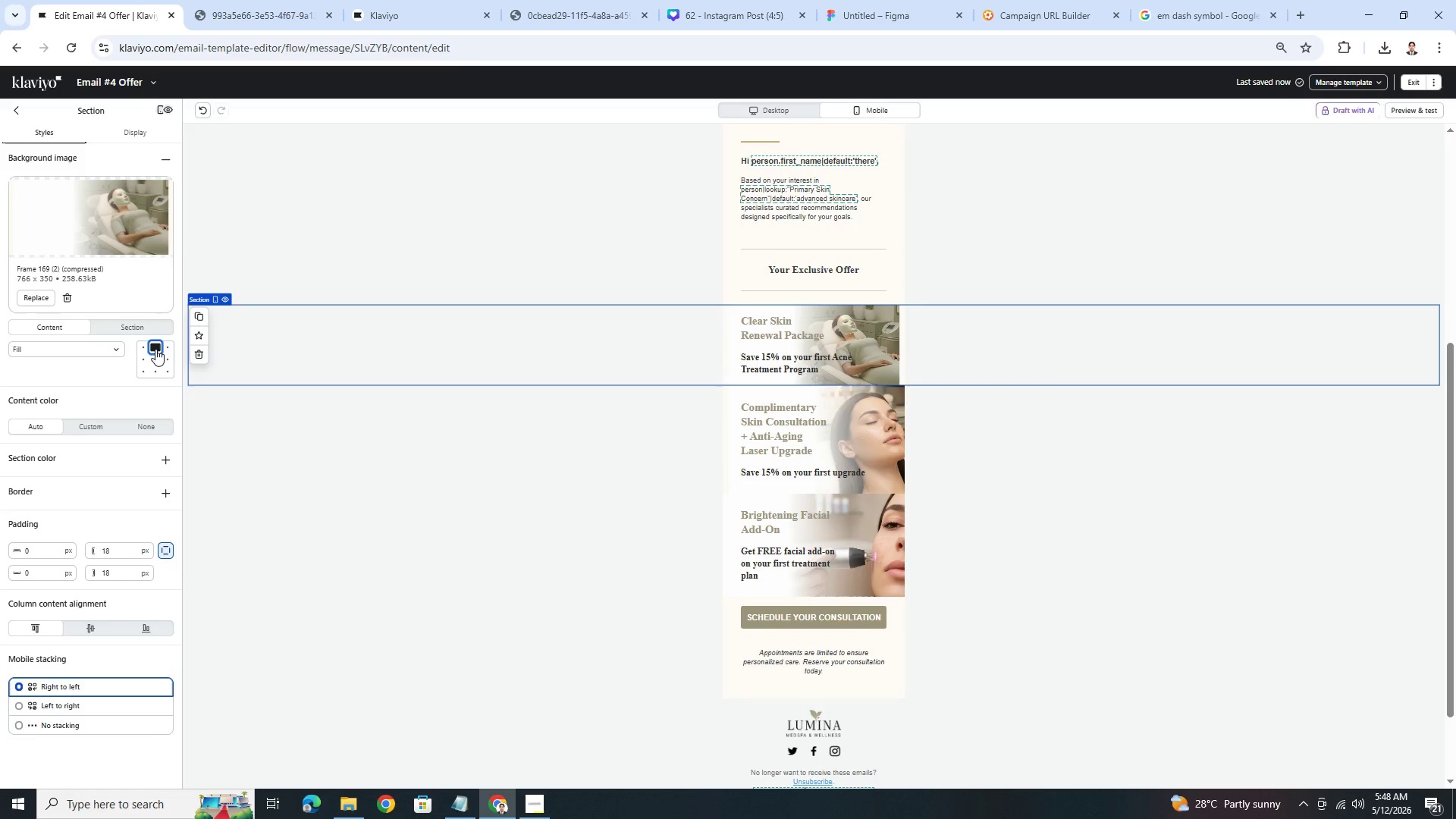 
left_click([843, 357])
 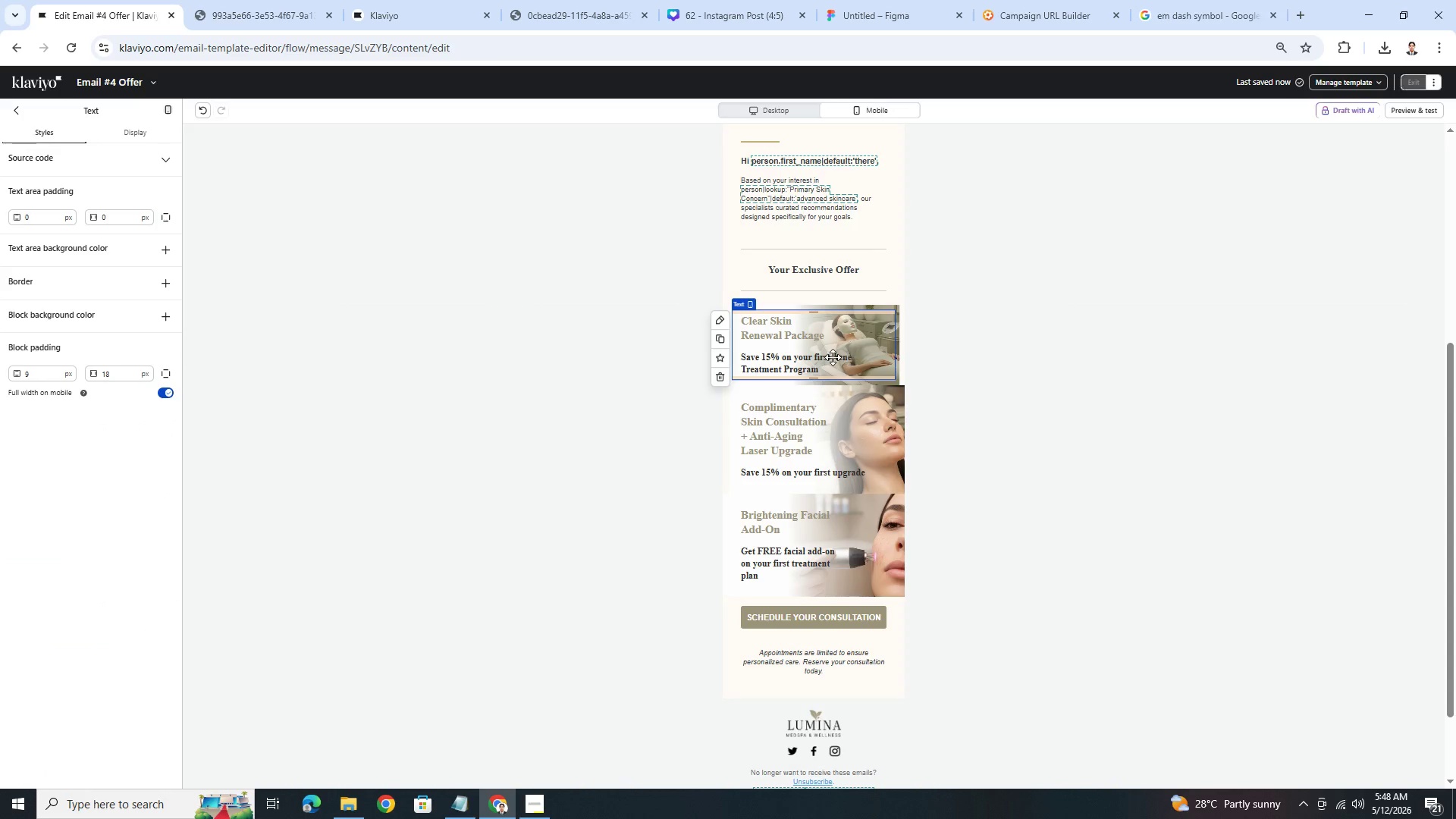 
double_click([828, 357])
 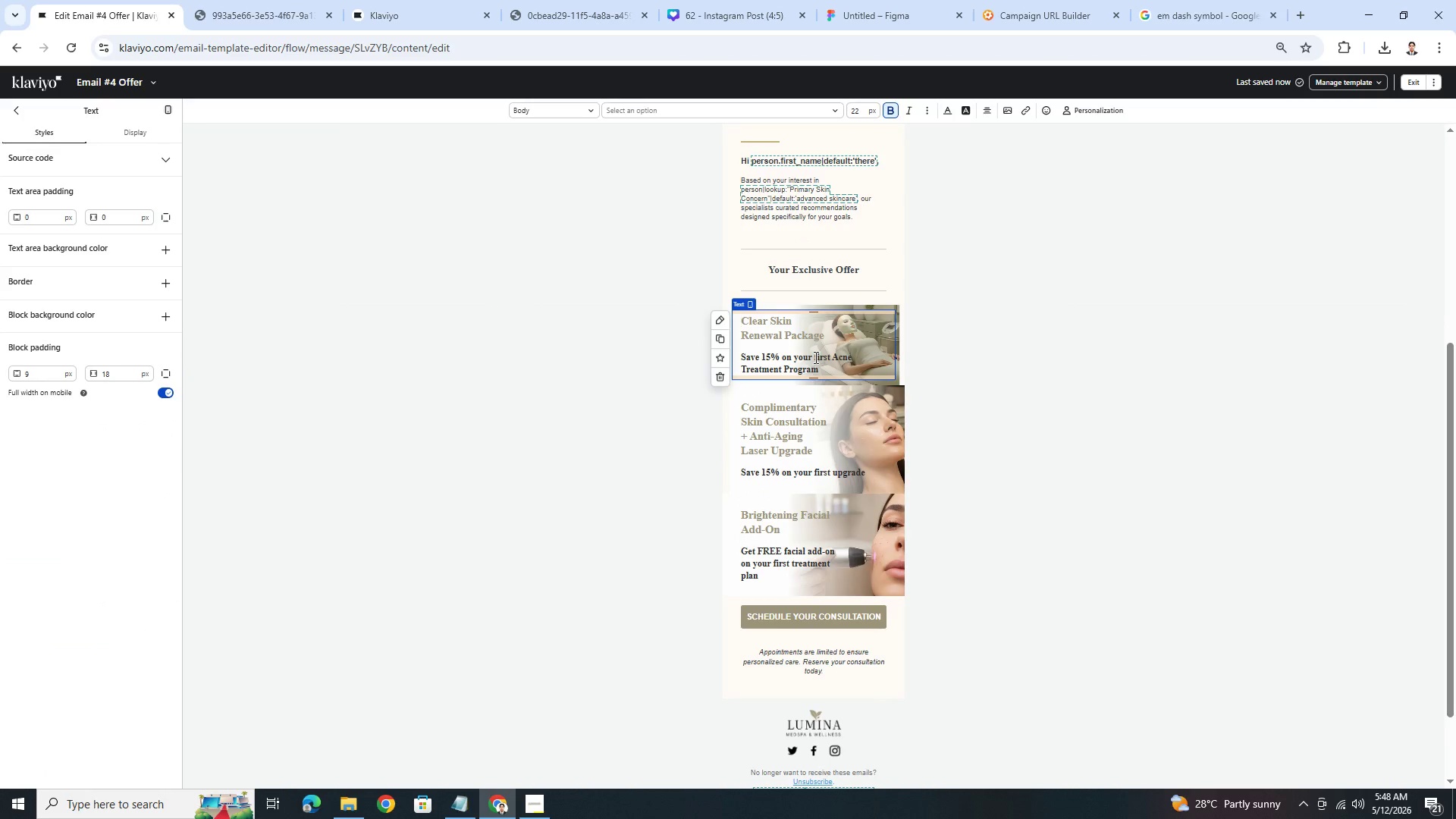 
left_click([814, 357])
 